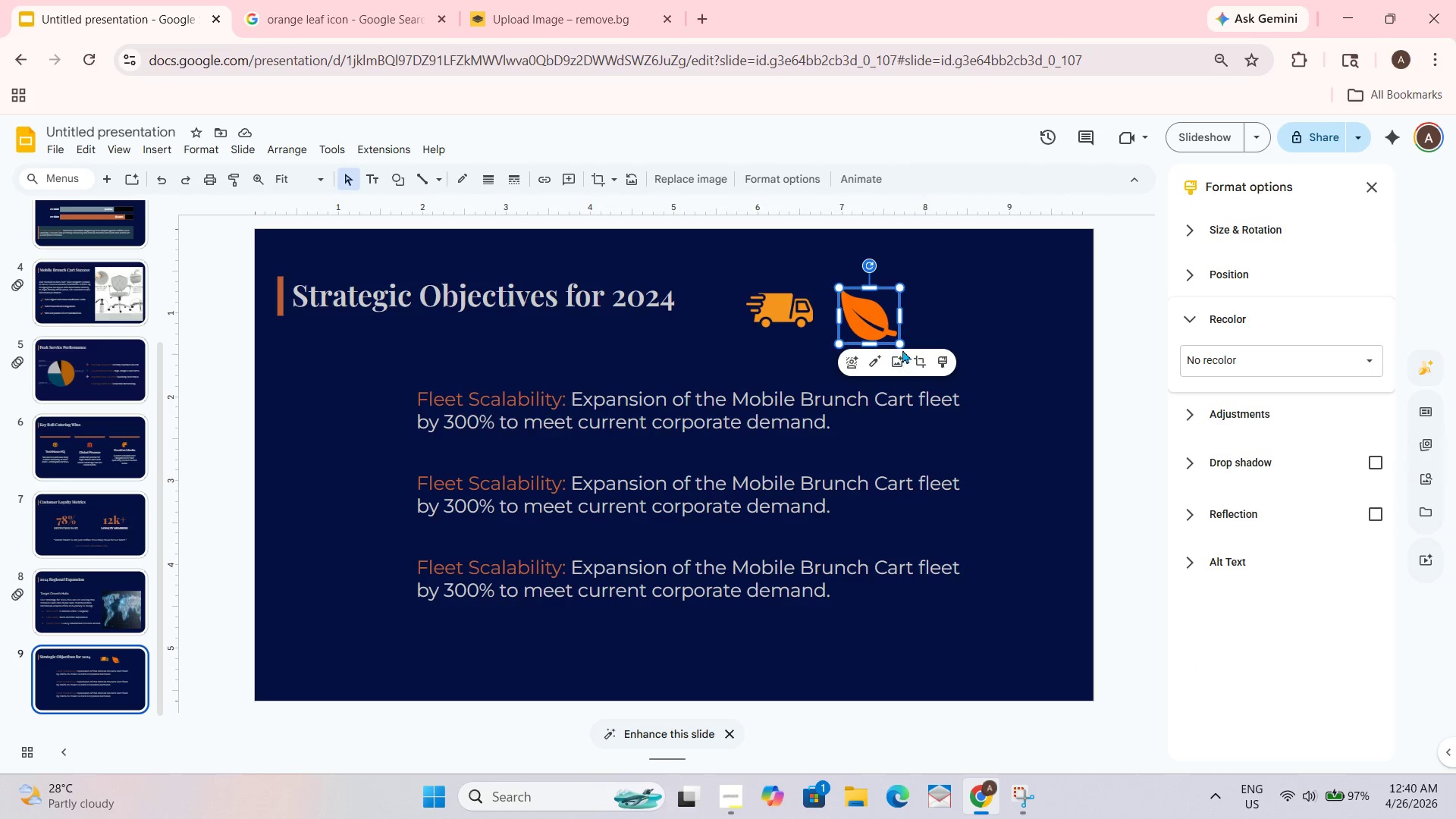 
left_click_drag(start_coordinate=[901, 344], to_coordinate=[894, 327])
 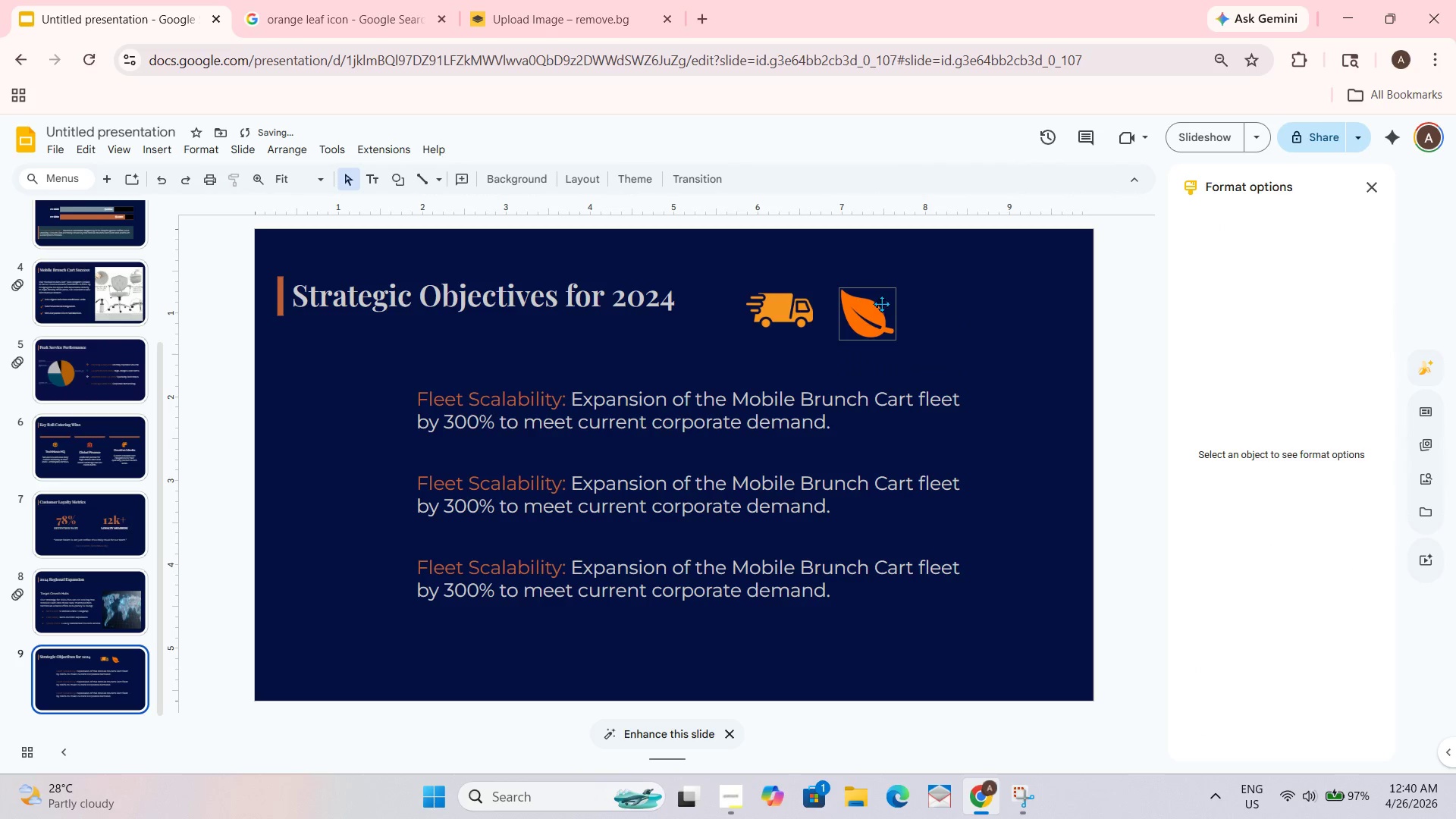 
left_click_drag(start_coordinate=[872, 309], to_coordinate=[886, 308])
 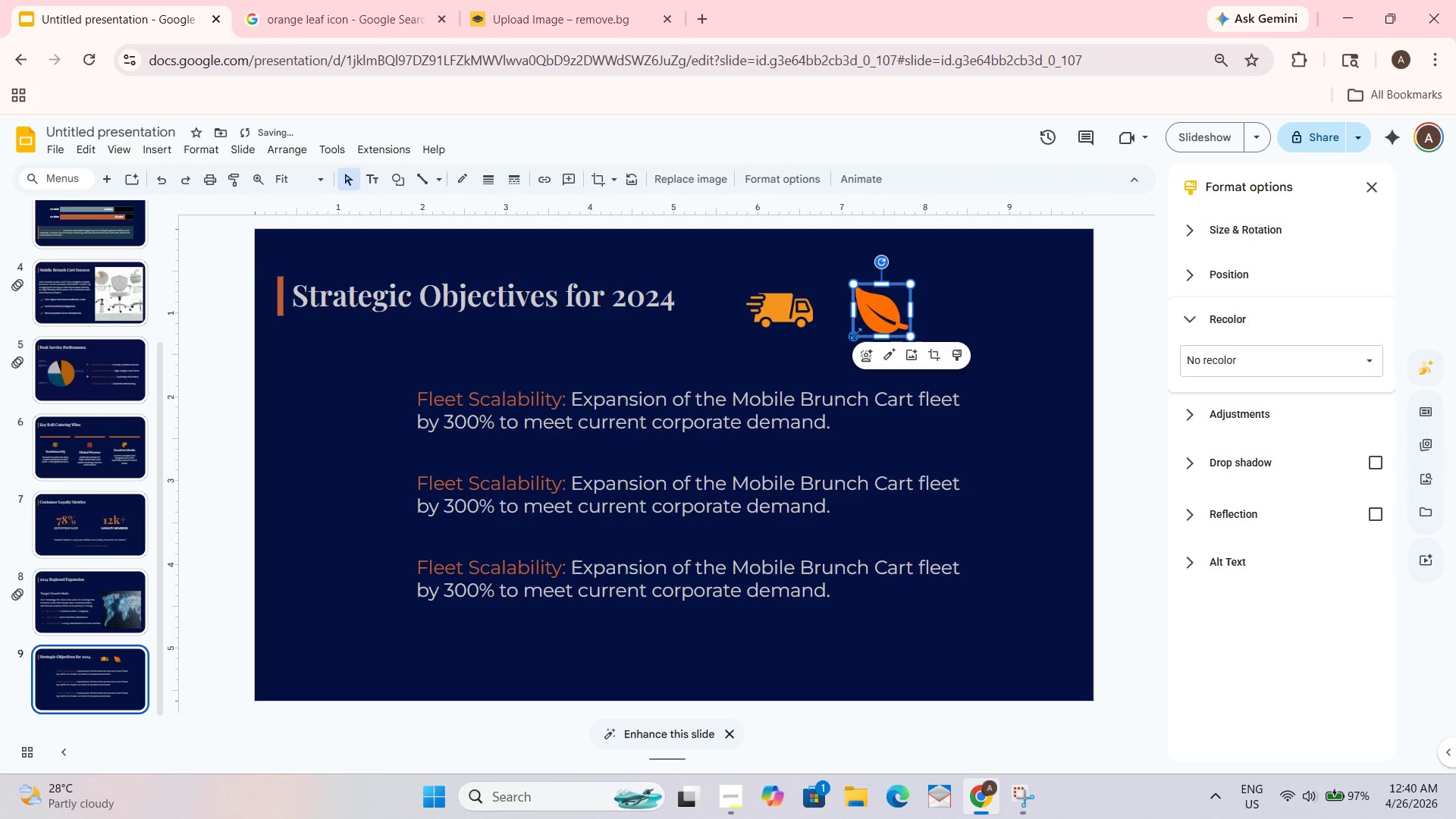 
left_click_drag(start_coordinate=[853, 337], to_coordinate=[964, 270])
 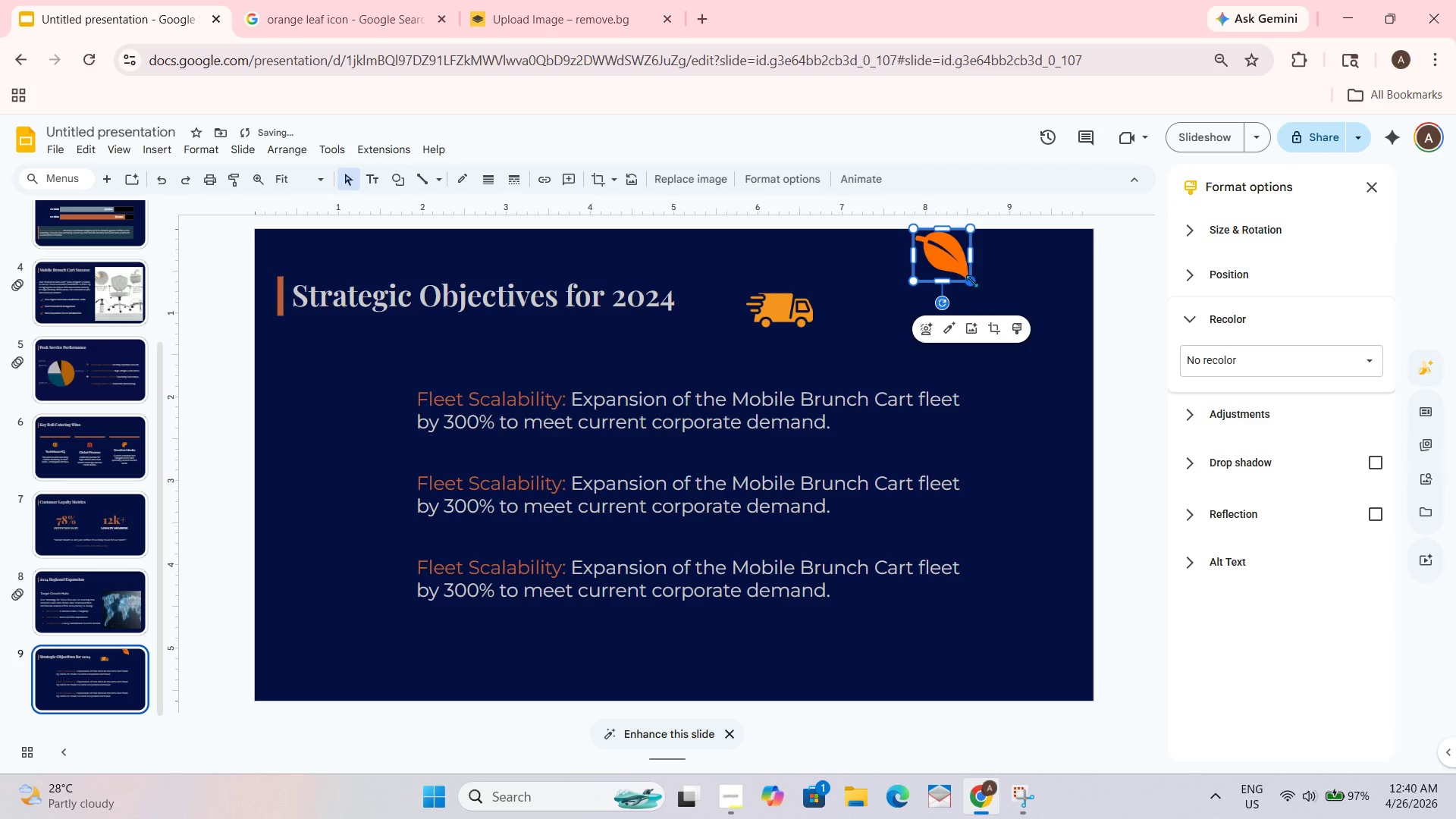 
key(Control+Z)
 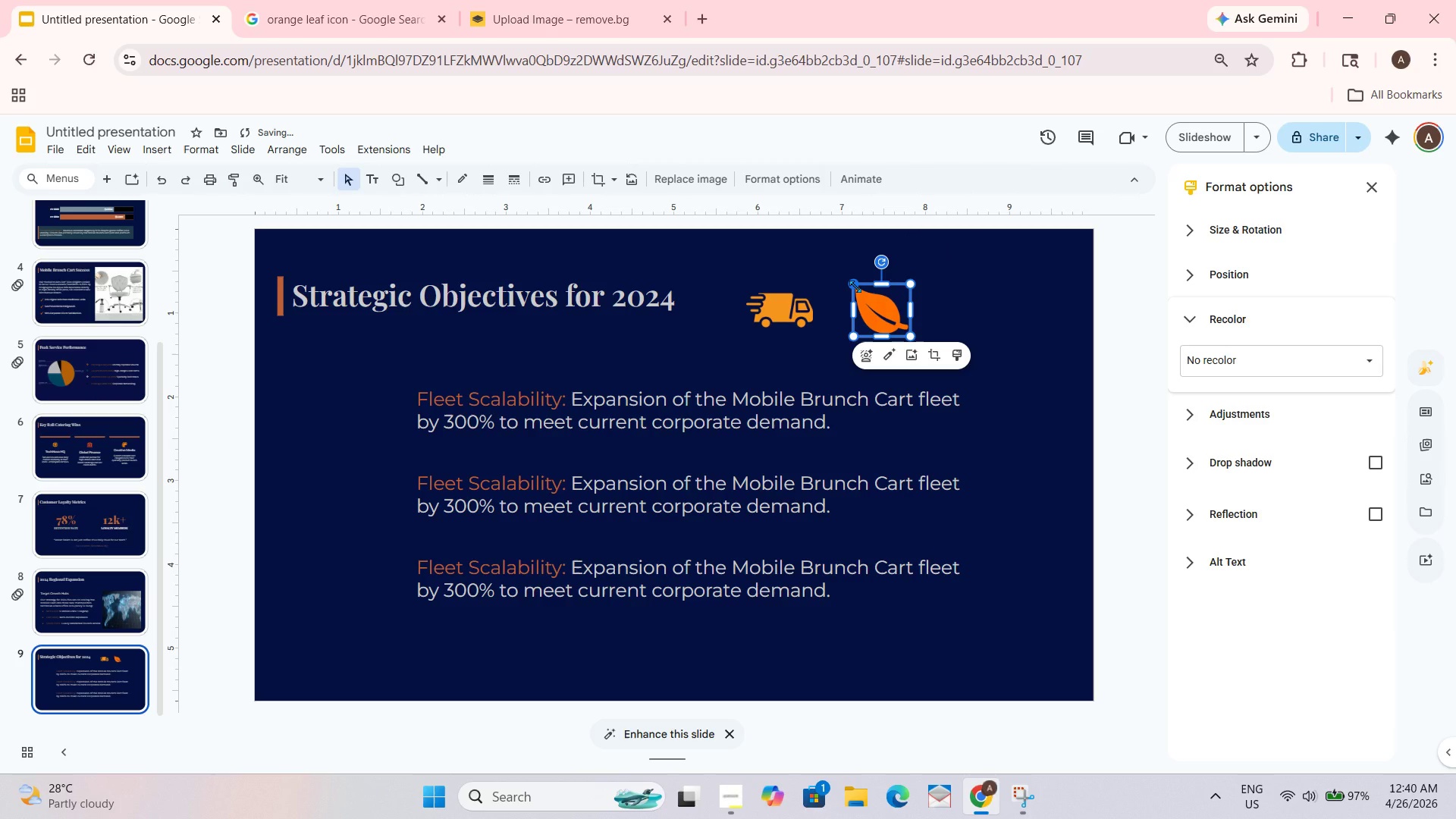 
left_click_drag(start_coordinate=[855, 287], to_coordinate=[957, 283])
 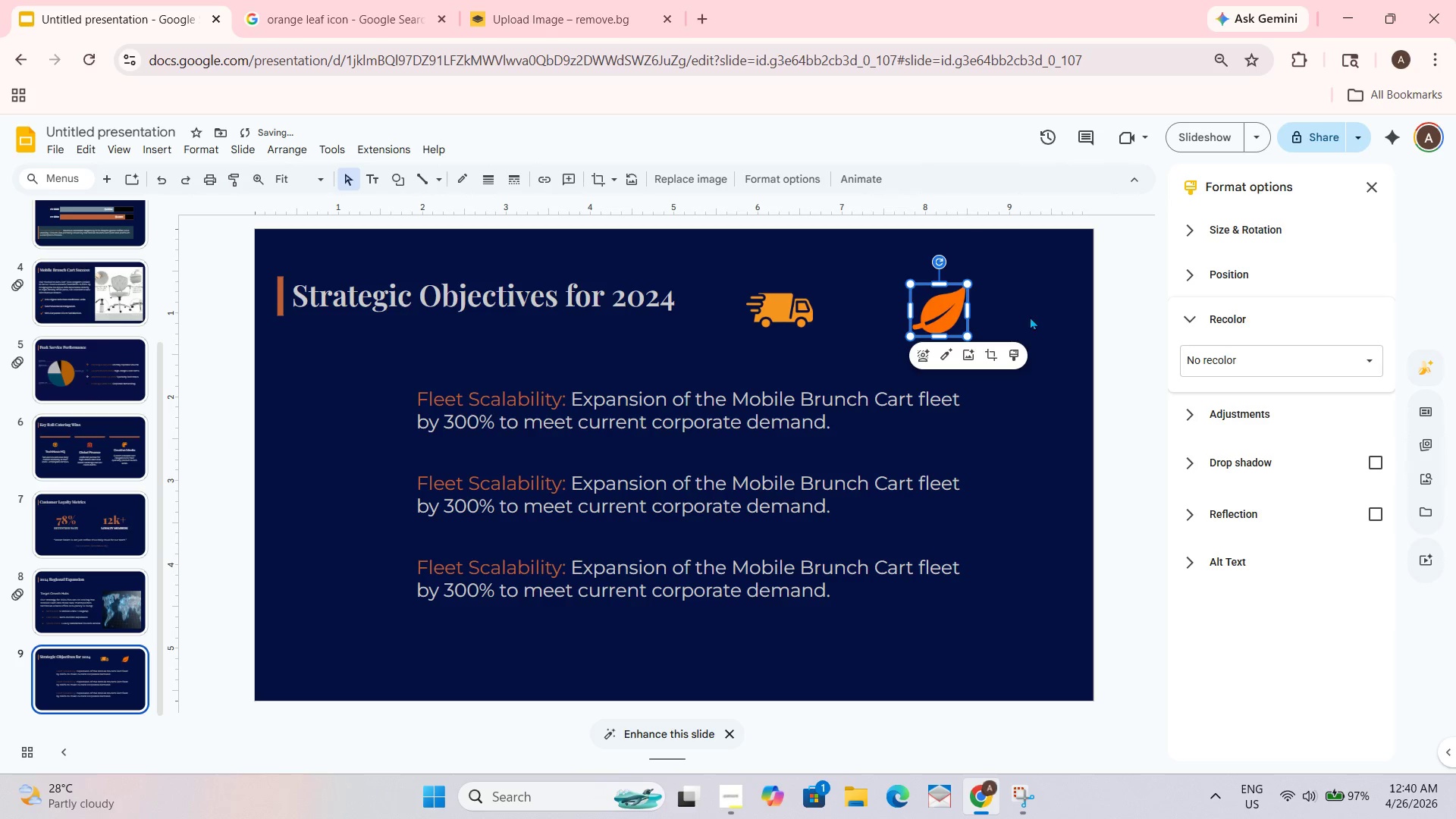 
left_click([1030, 316])
 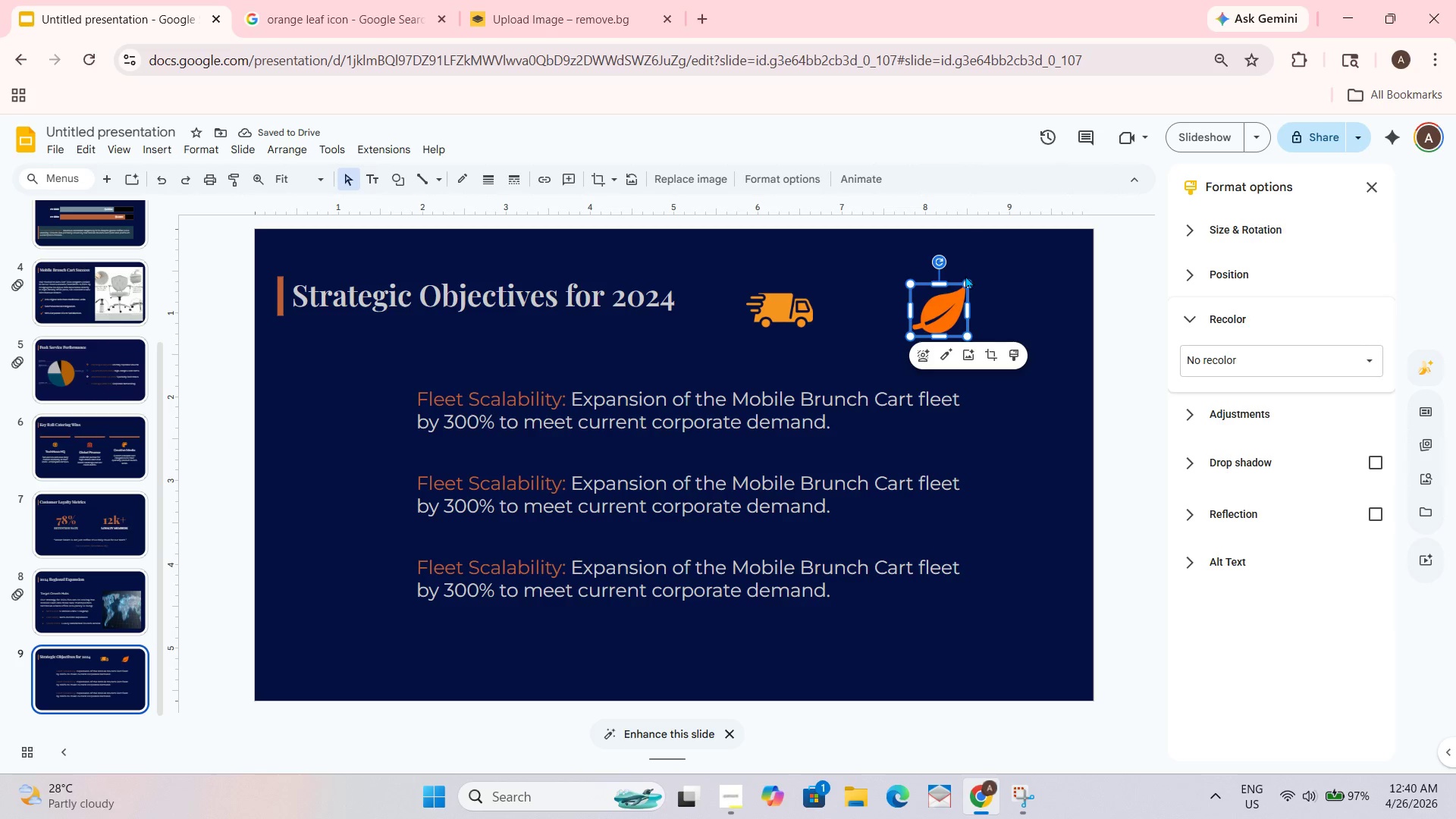 
left_click_drag(start_coordinate=[965, 284], to_coordinate=[960, 292])
 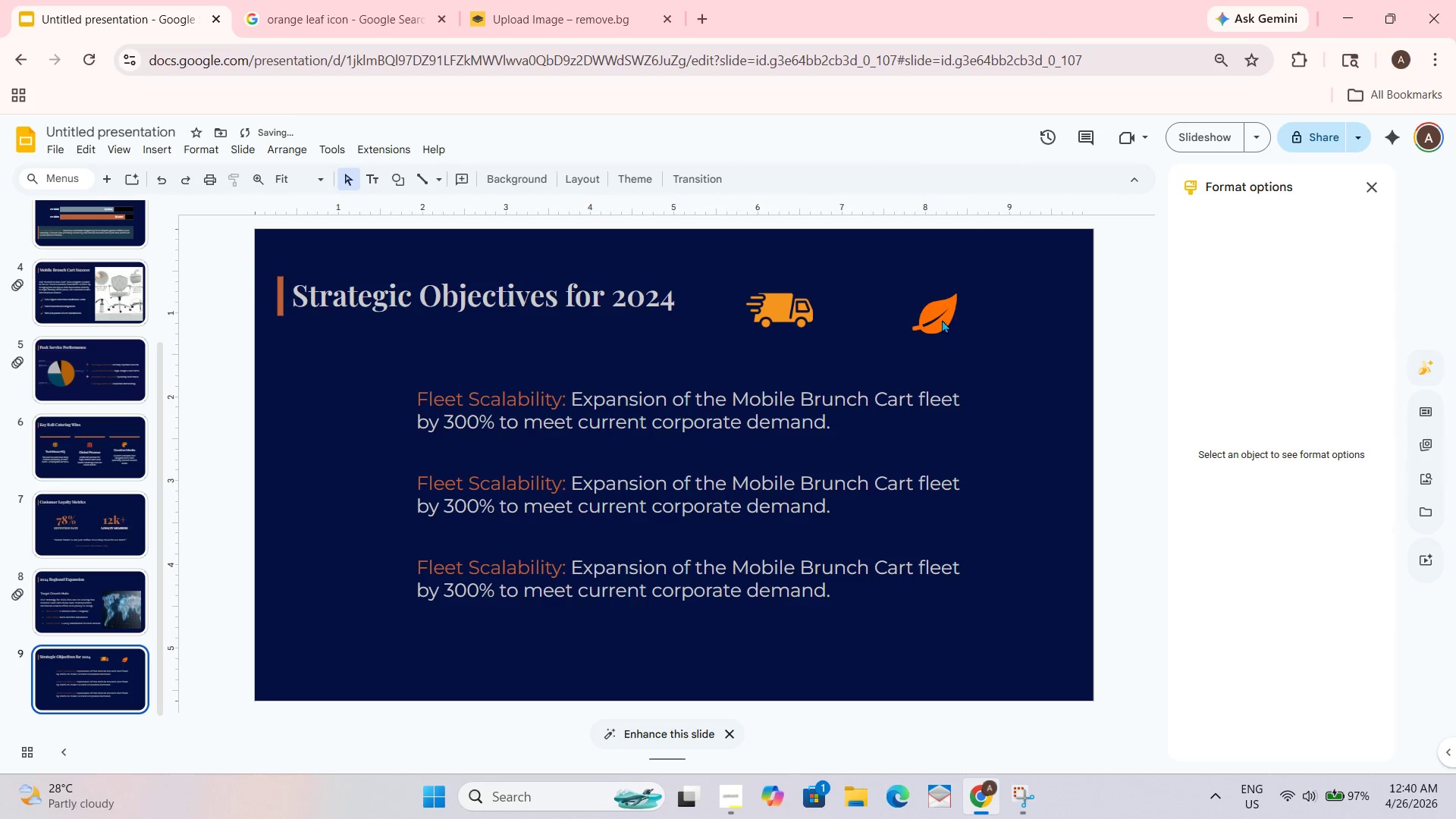 
left_click_drag(start_coordinate=[942, 317], to_coordinate=[870, 311])
 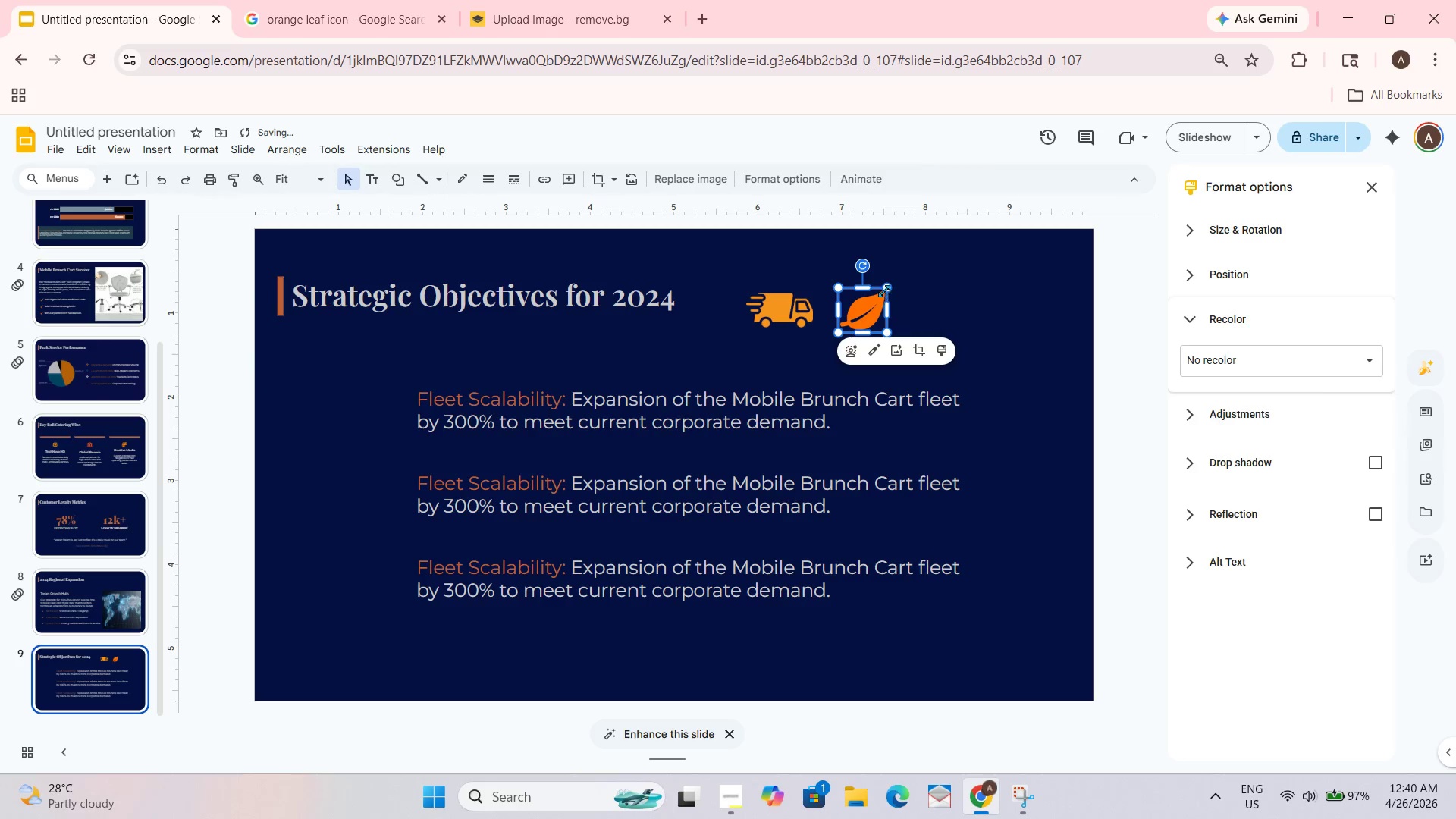 
left_click([886, 289])
 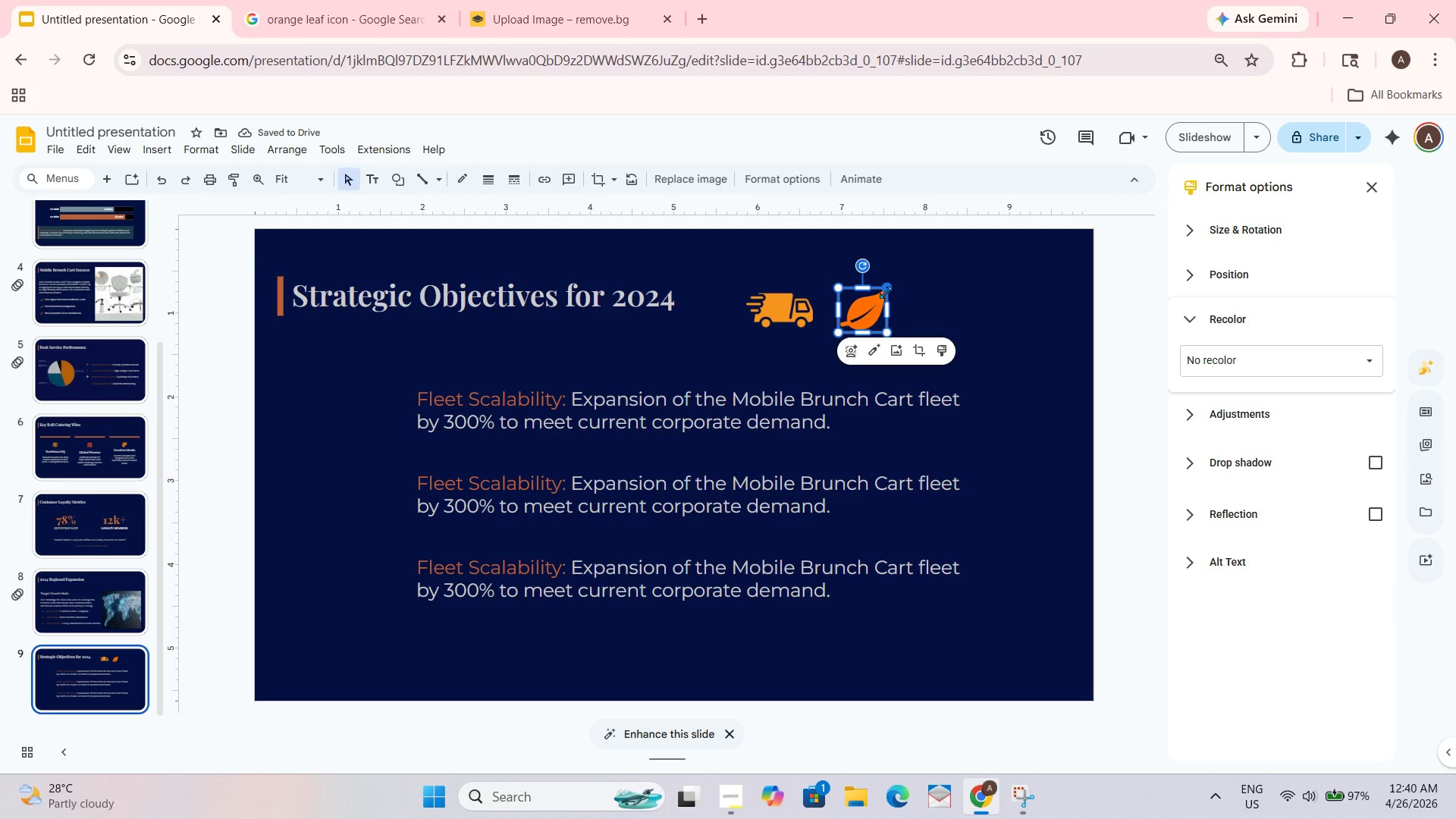 
left_click_drag(start_coordinate=[886, 291], to_coordinate=[890, 288])
 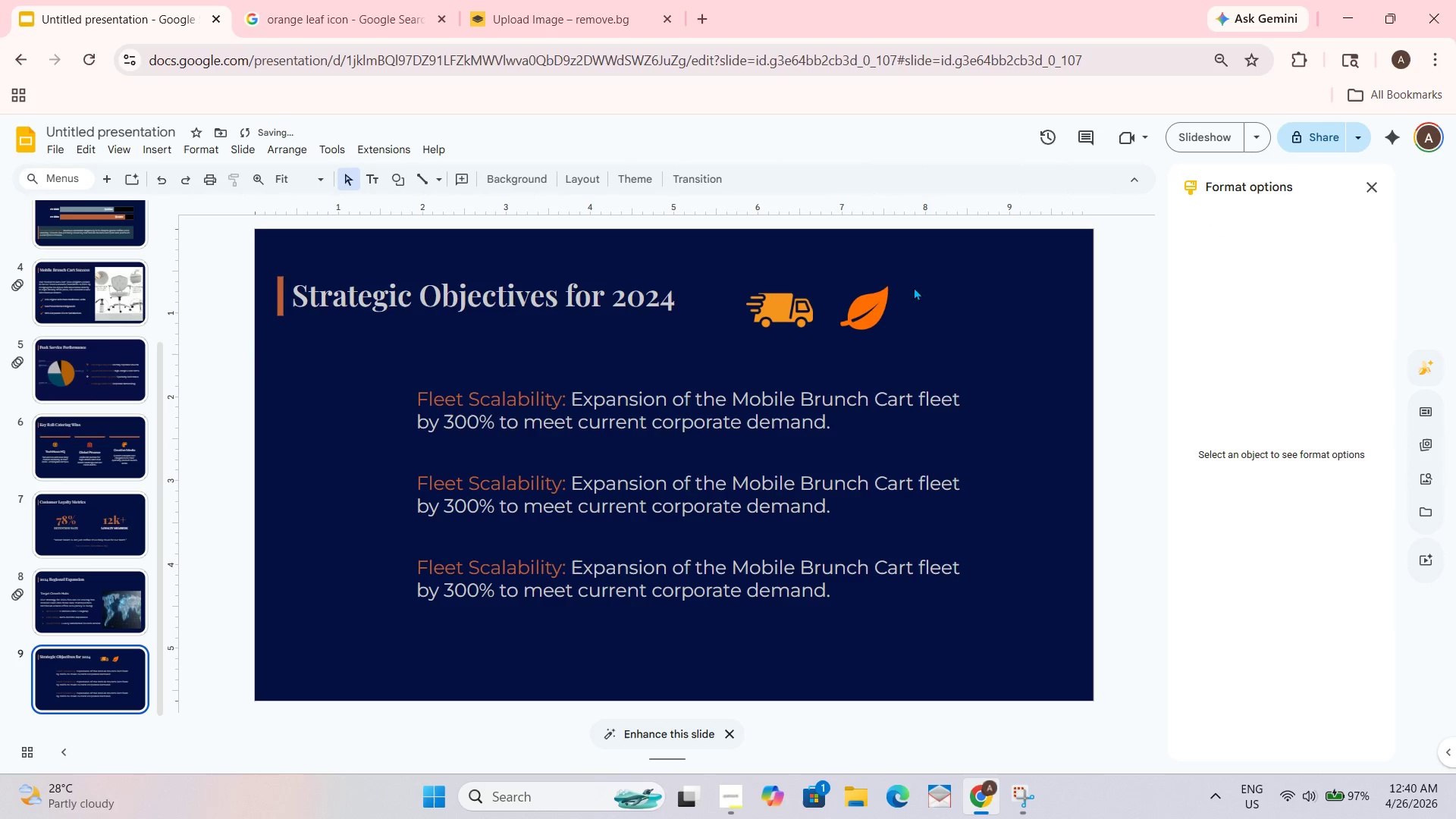 
left_click([868, 312])
 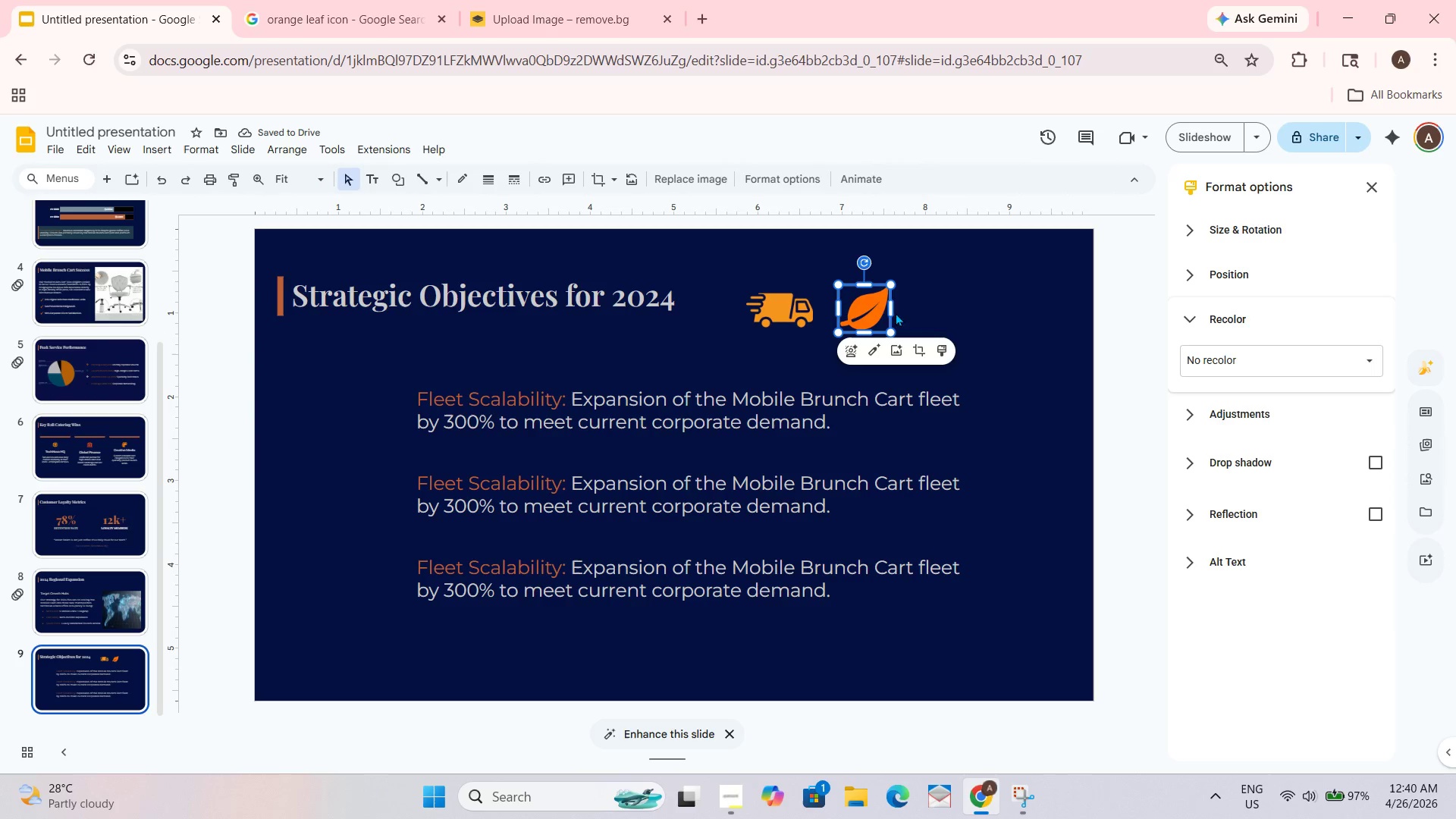 
left_click_drag(start_coordinate=[890, 309], to_coordinate=[897, 309])
 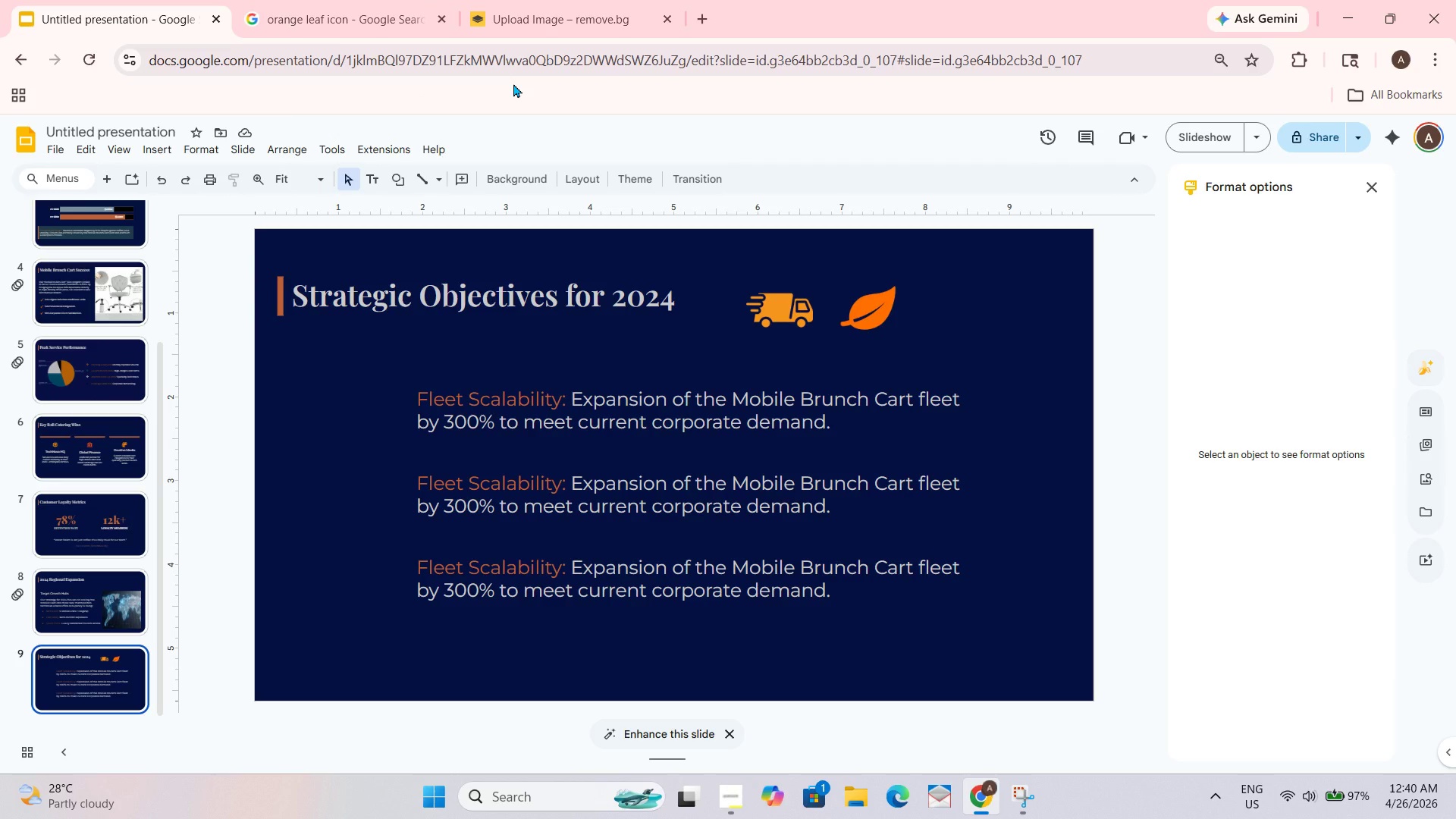 
wait(17.08)
 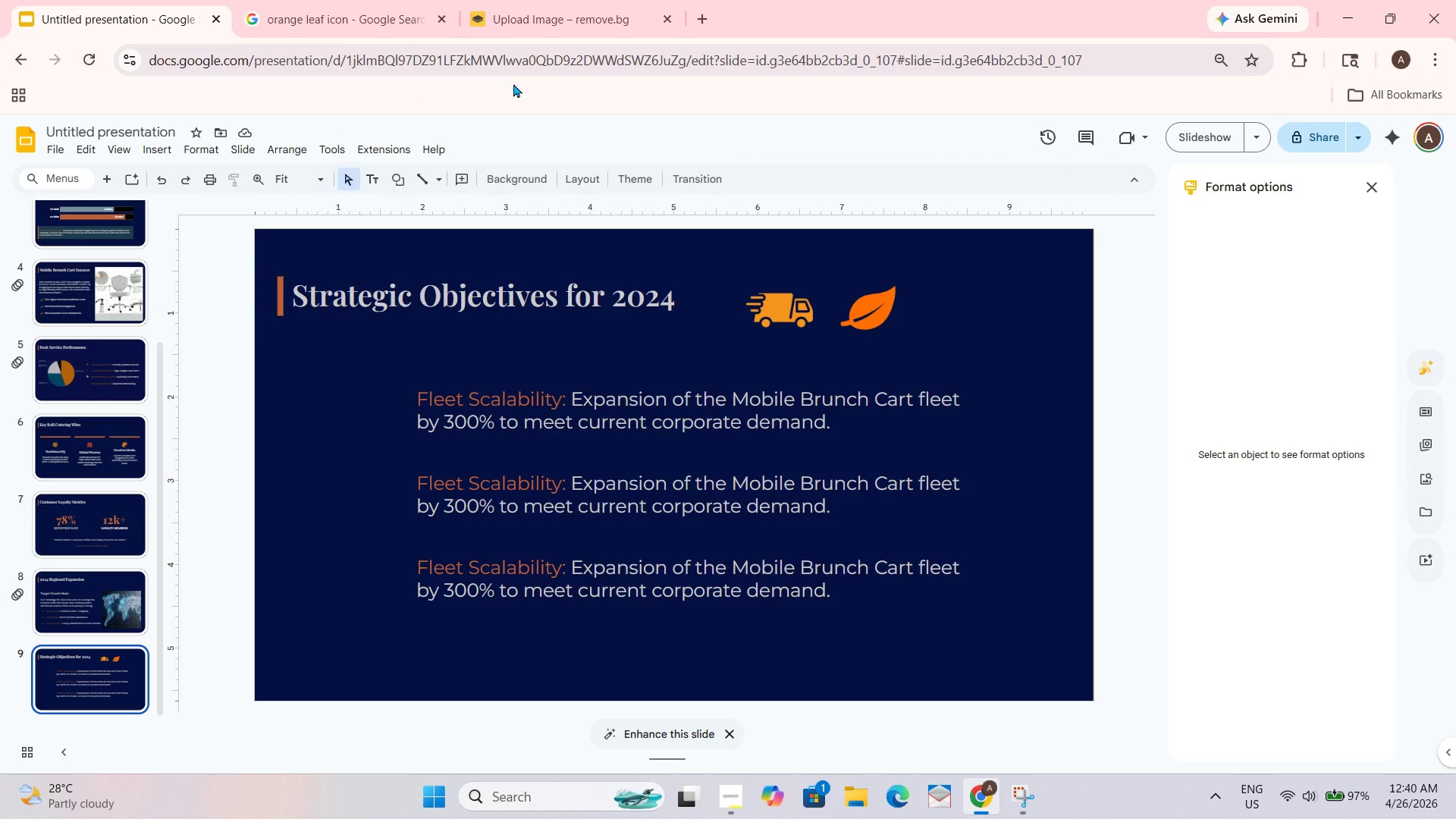 
left_click([276, 2])
 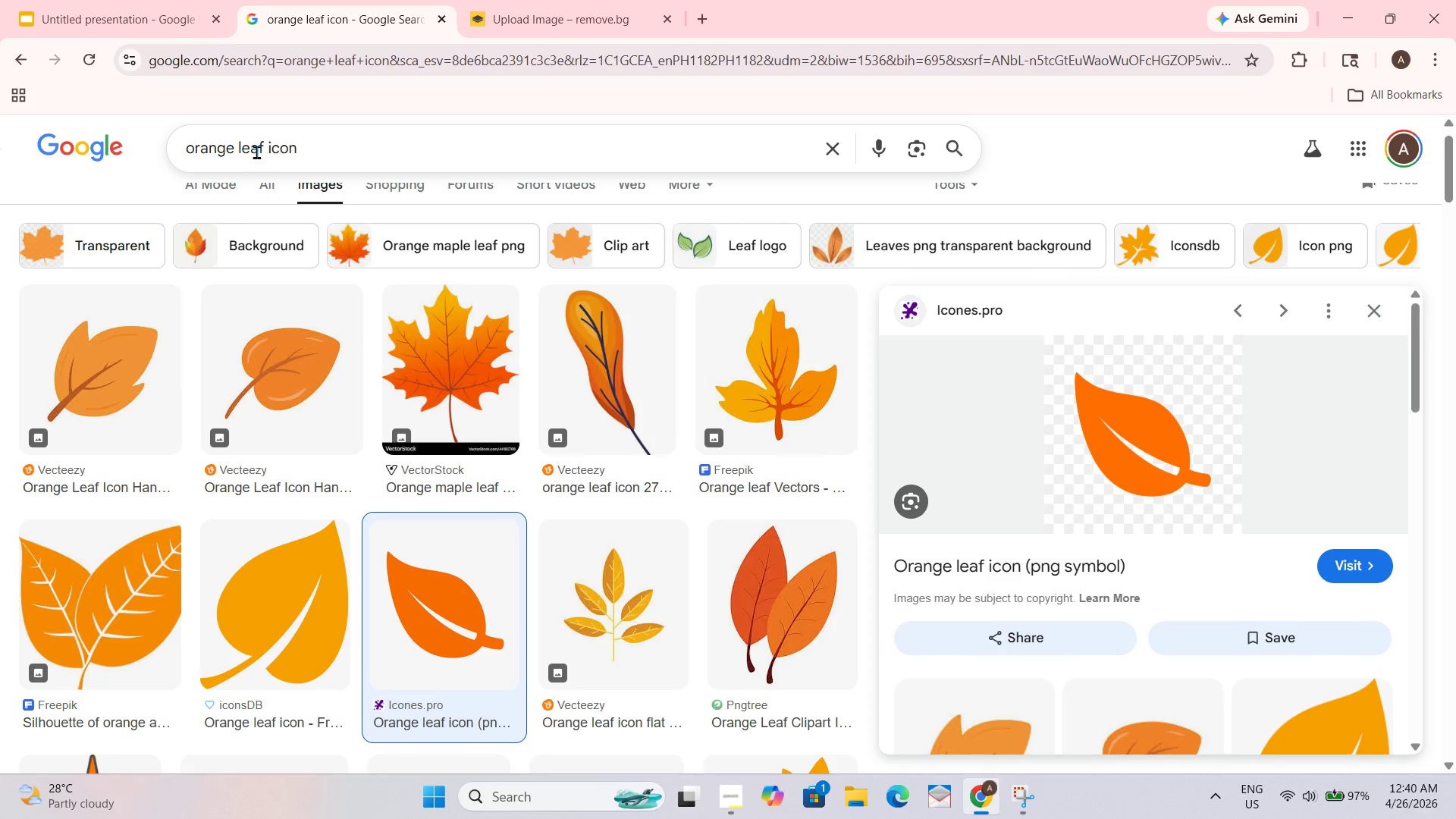 
left_click([262, 149])
 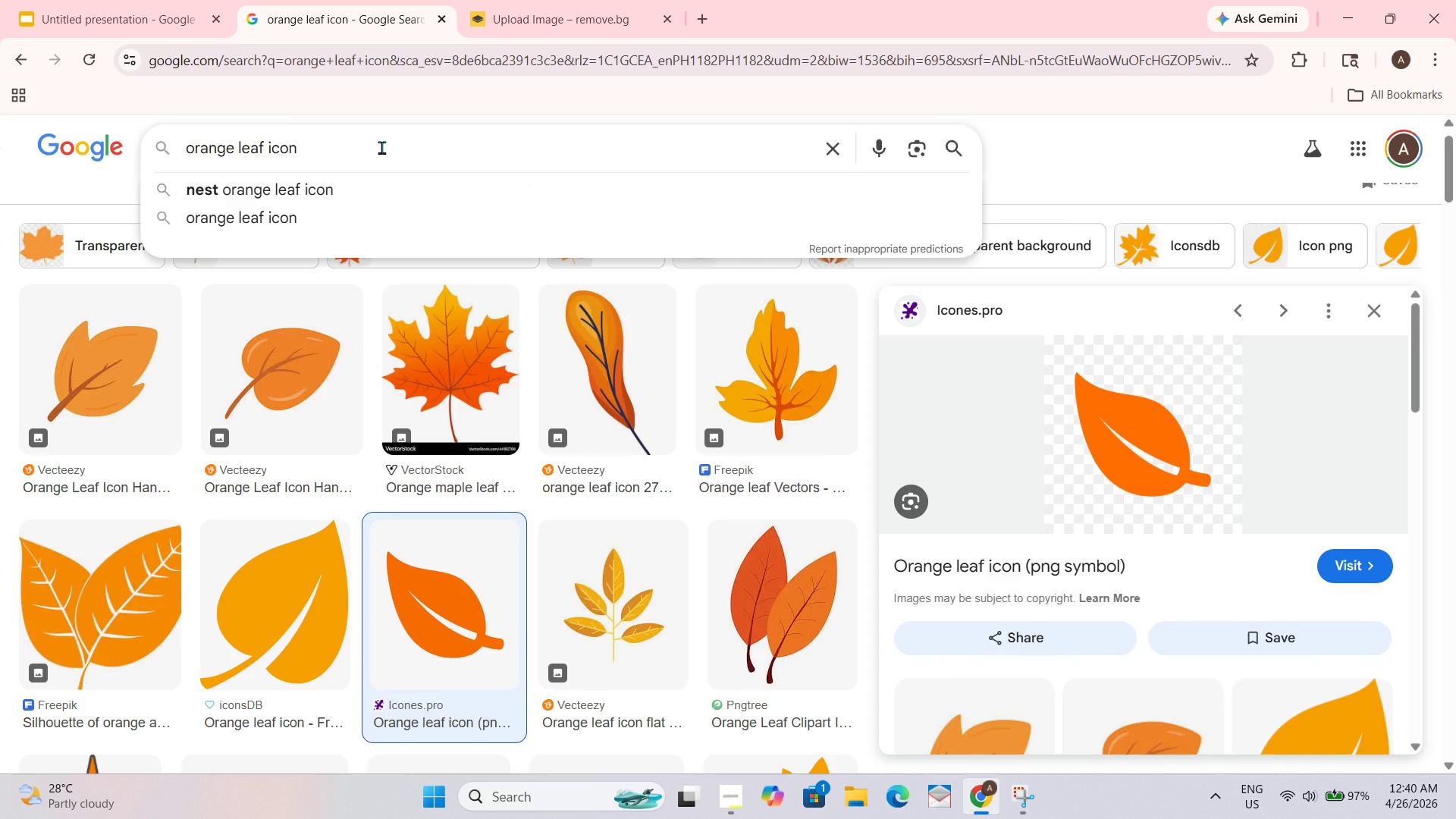 
key(Backspace)
key(Backspace)
key(Backspace)
key(Backspace)
type(brain)
 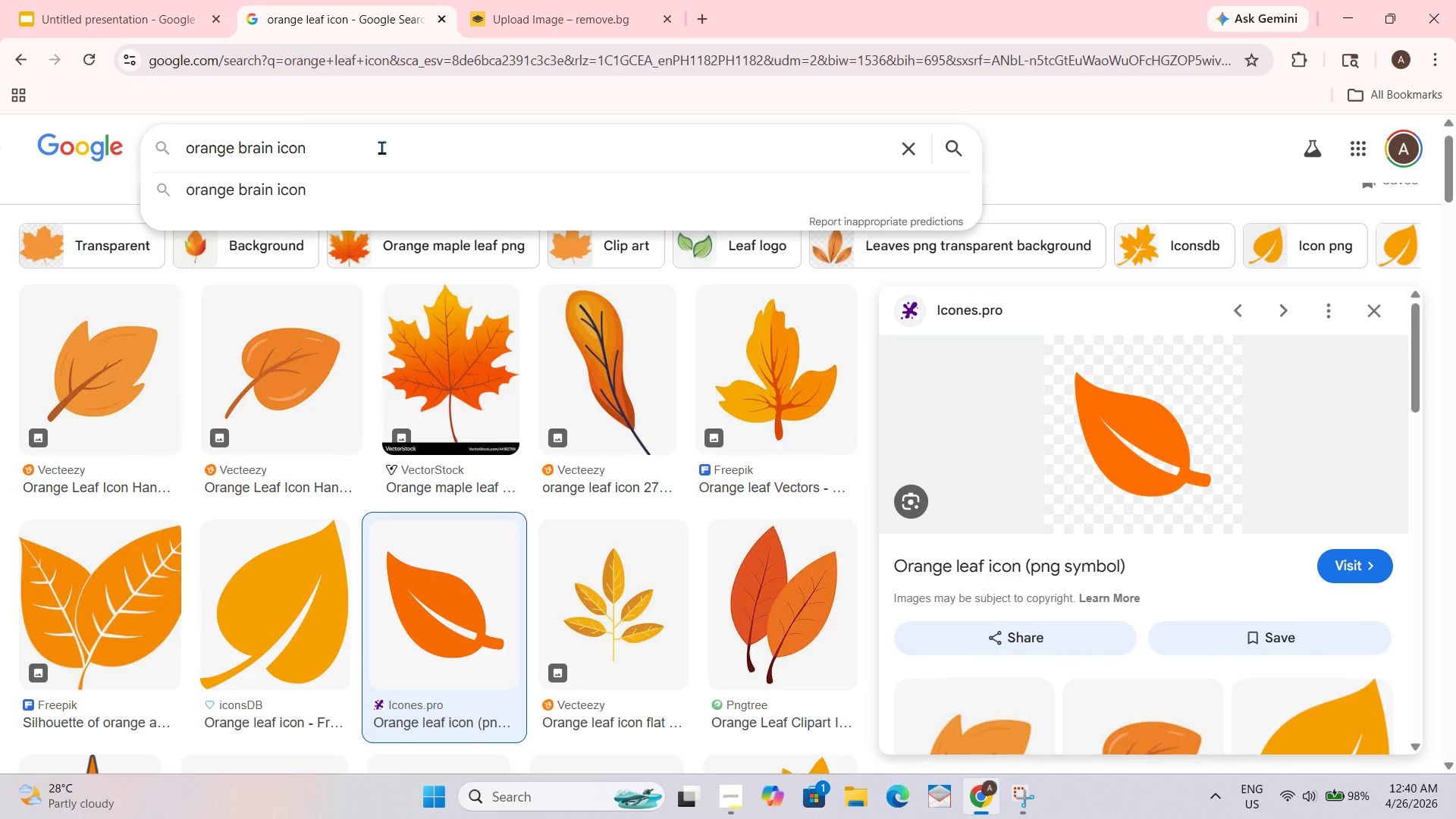 
key(Enter)
 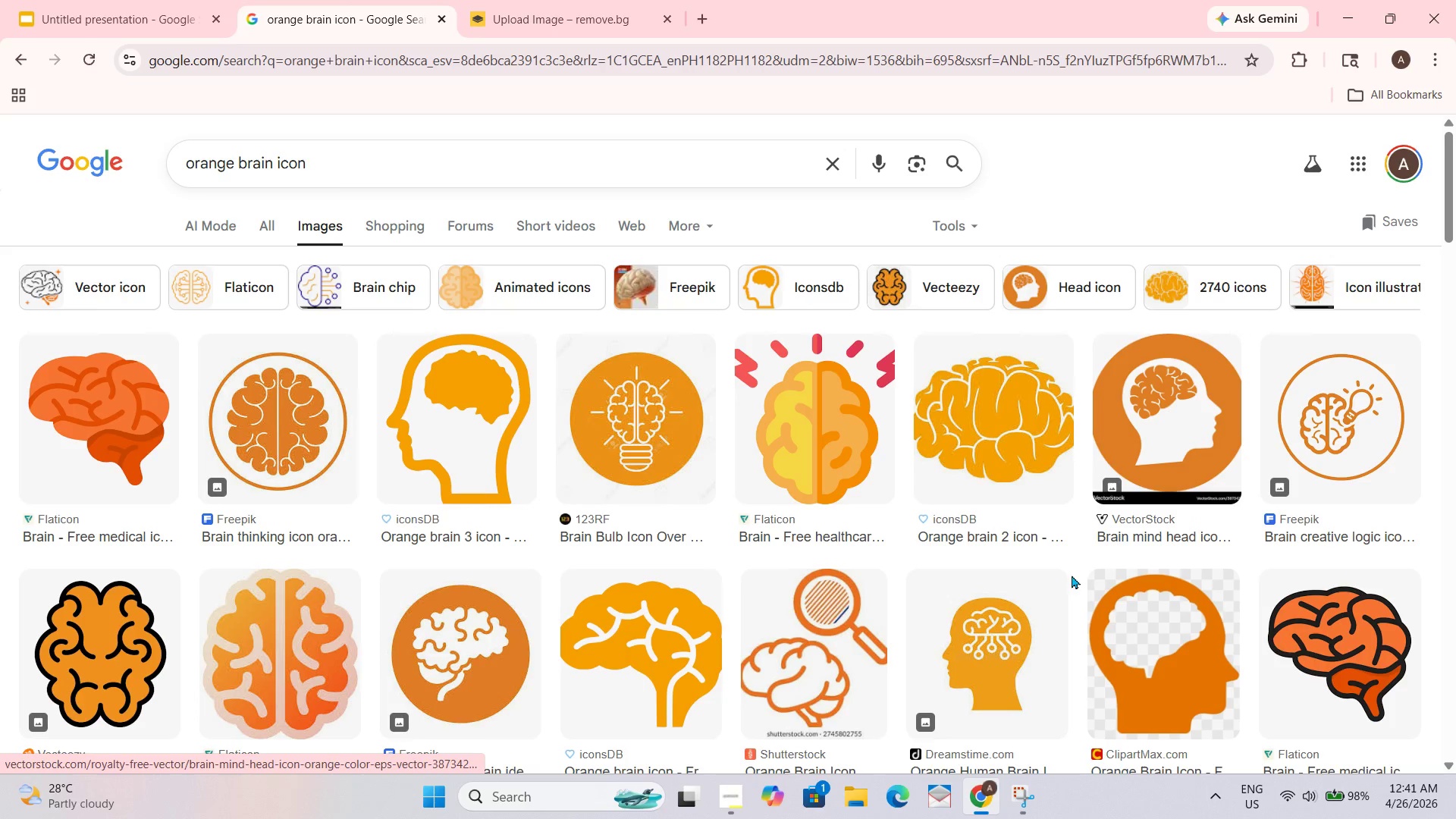 
scroll: coordinate [980, 591], scroll_direction: down, amount: 12.0
 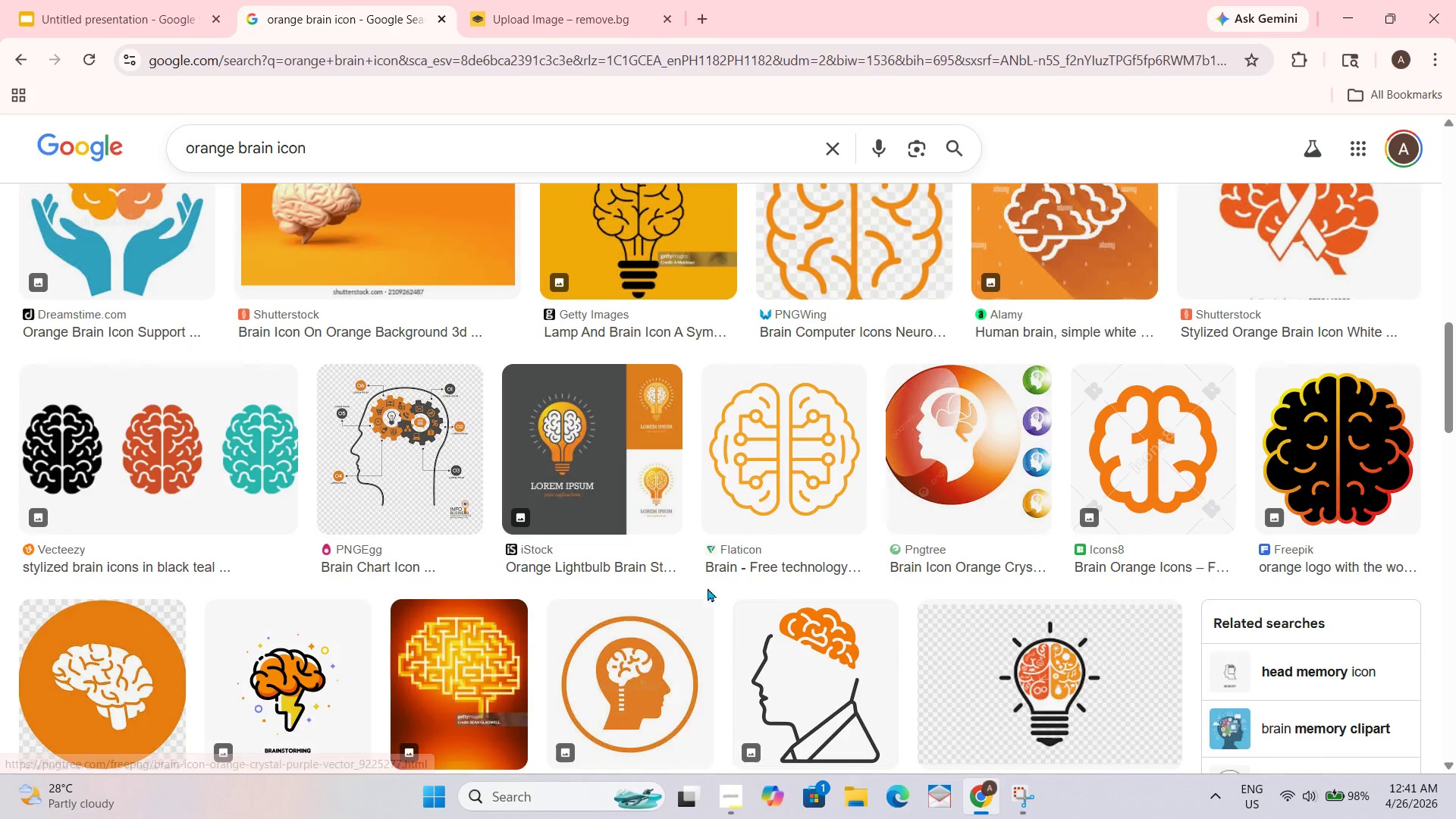 
scroll: coordinate [637, 573], scroll_direction: down, amount: 18.0
 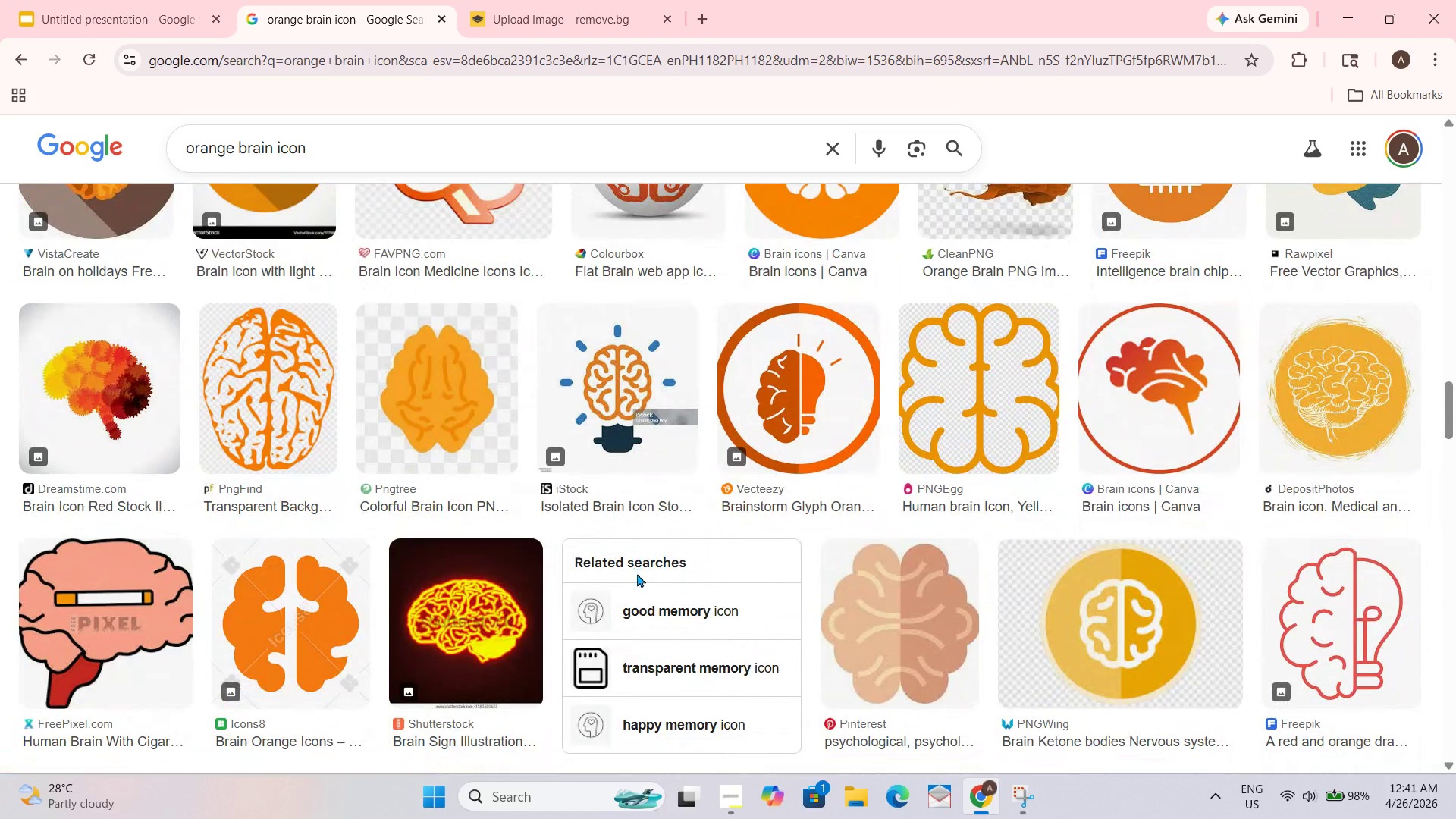 
scroll: coordinate [1039, 586], scroll_direction: down, amount: 23.0
 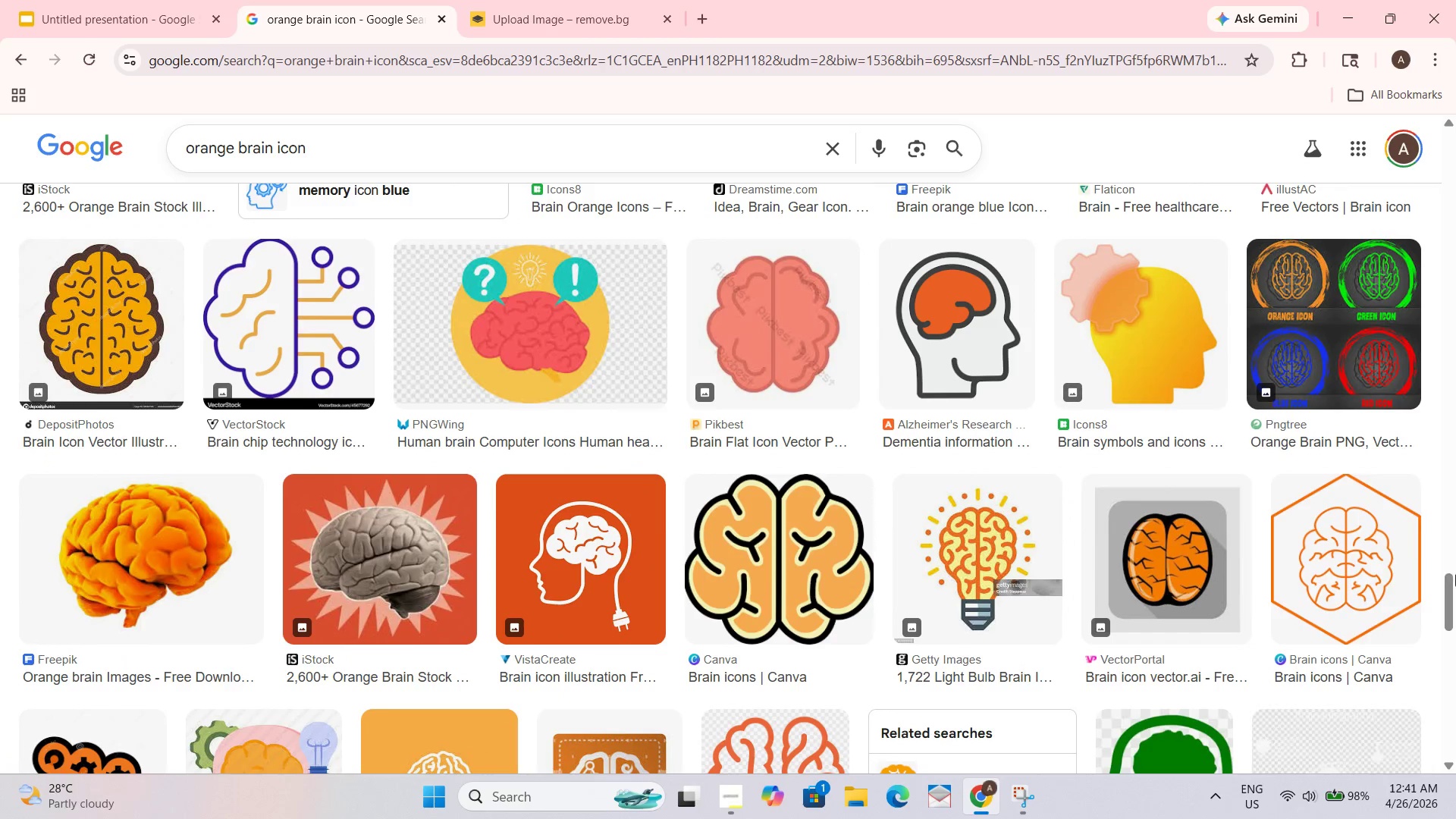 
left_click_drag(start_coordinate=[1455, 584], to_coordinate=[1455, 115])
 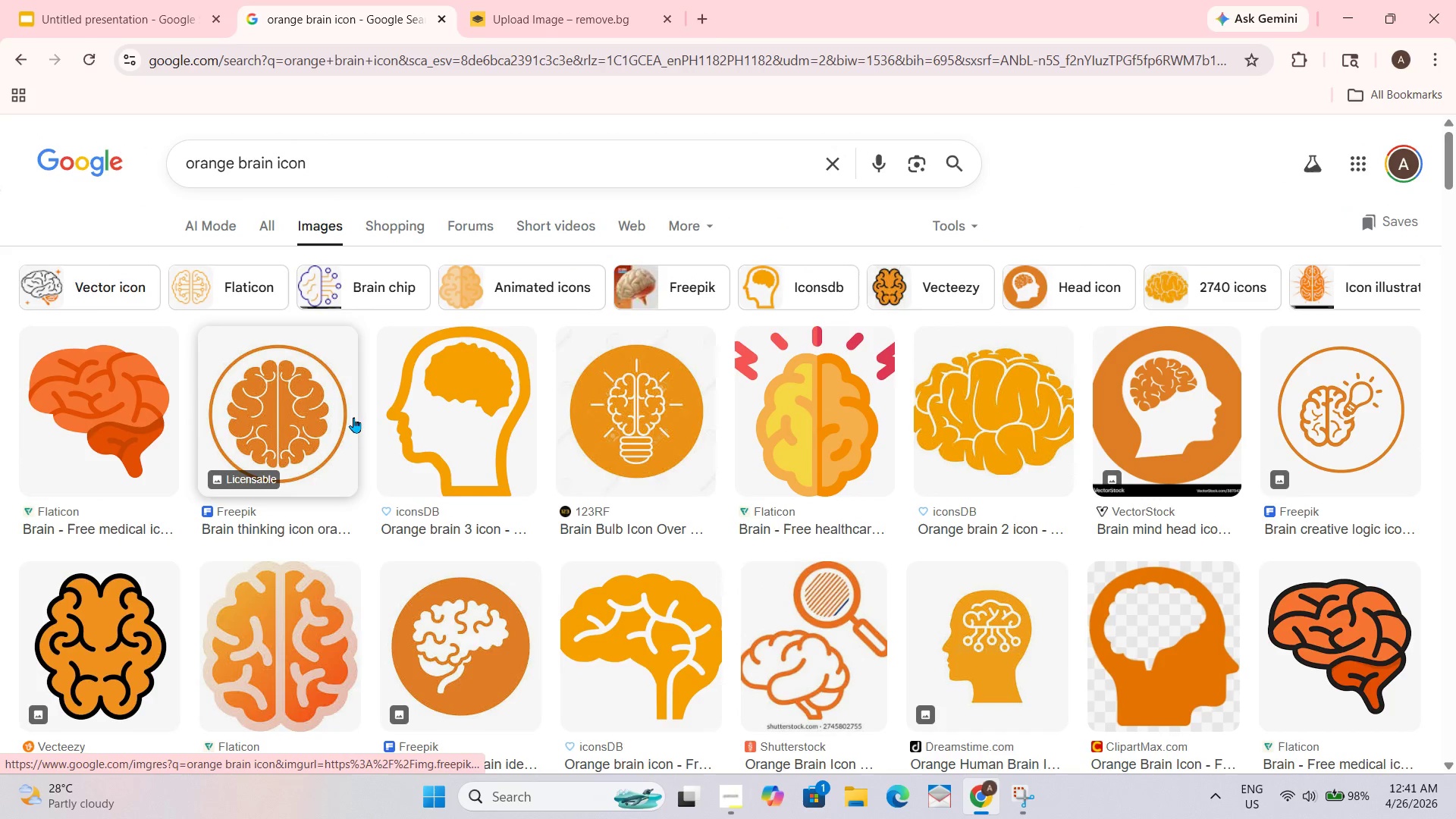 
left_click([330, 403])
 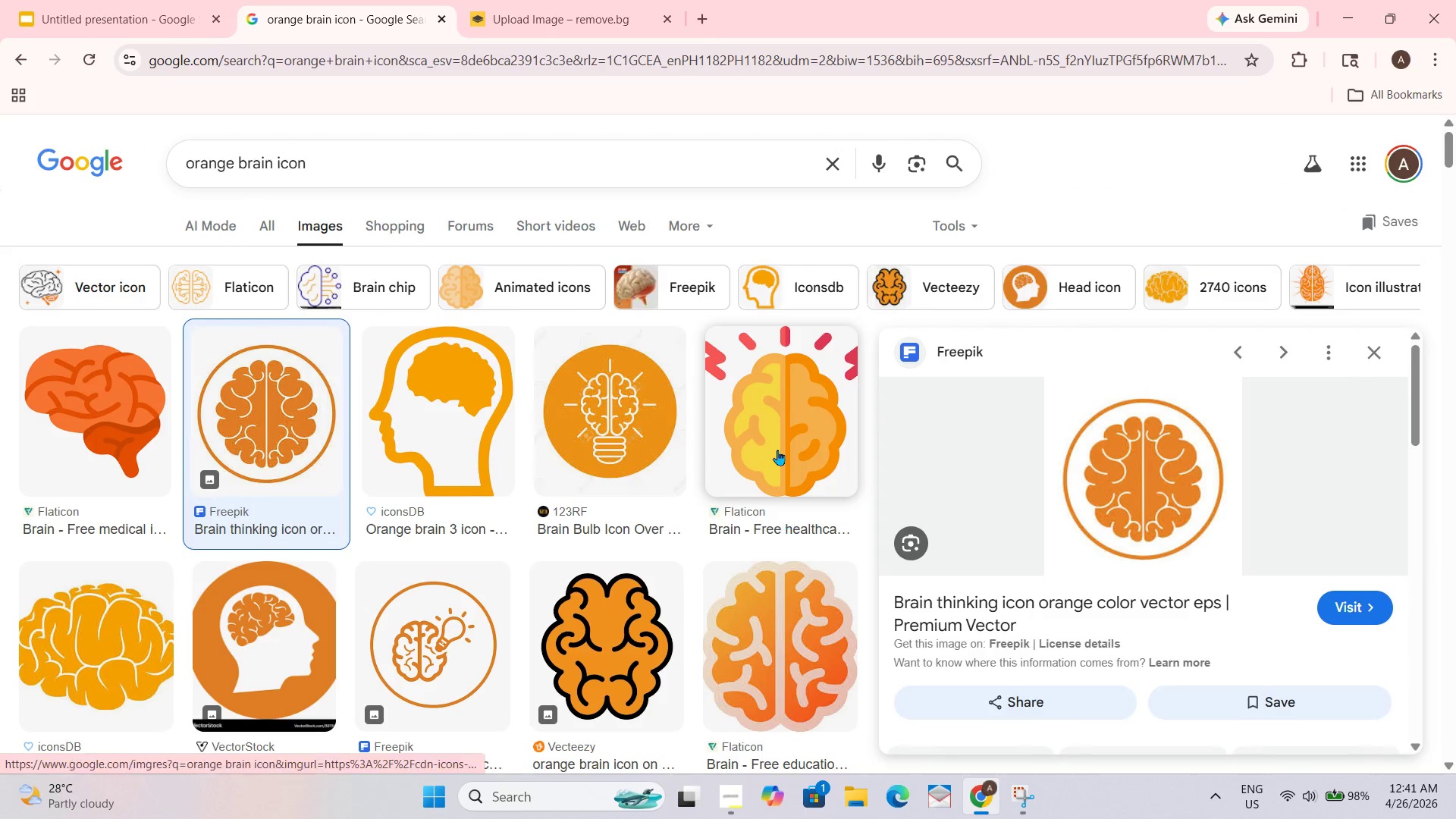 
scroll: coordinate [577, 548], scroll_direction: down, amount: 8.0
 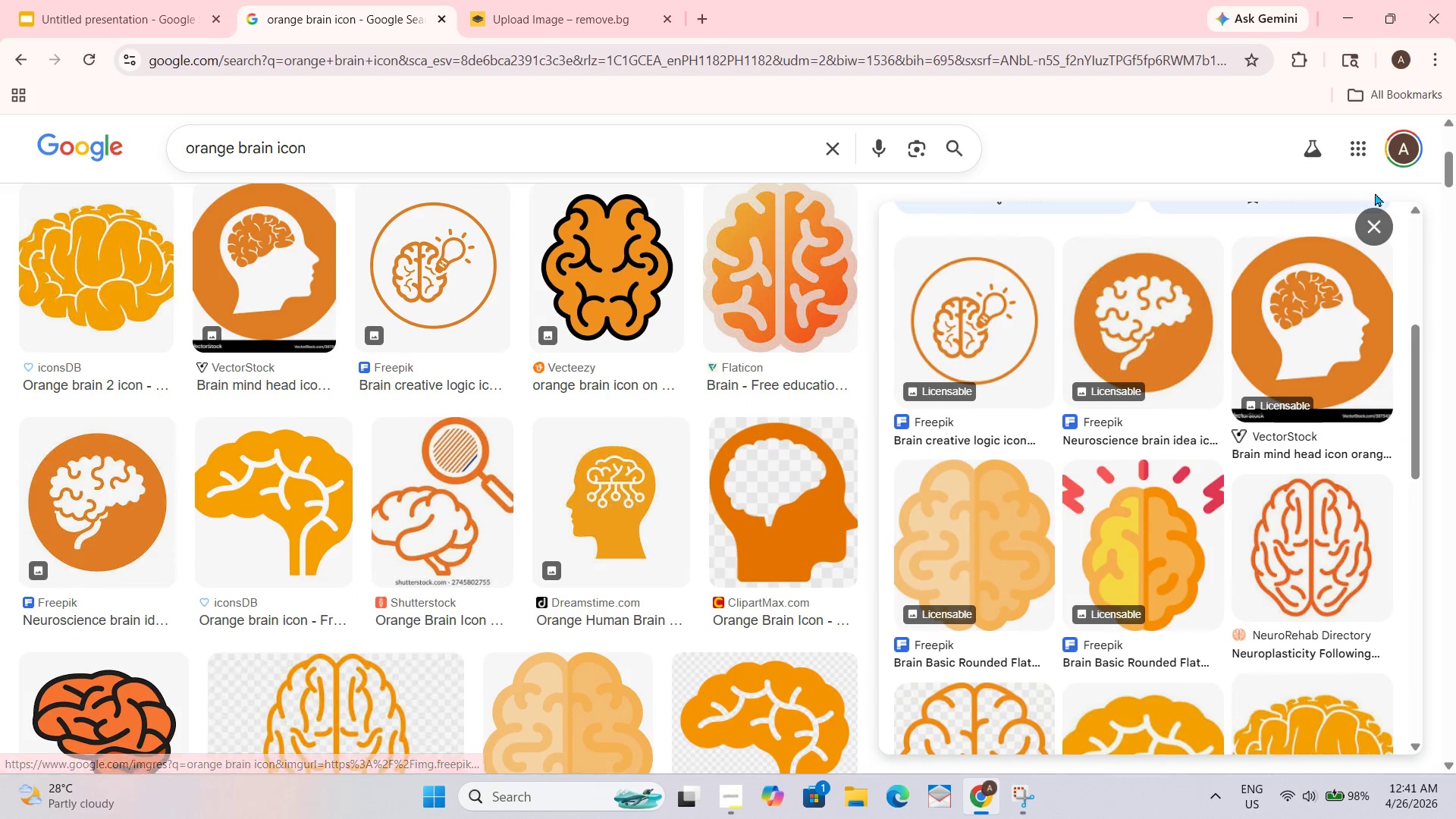 
left_click([1385, 217])
 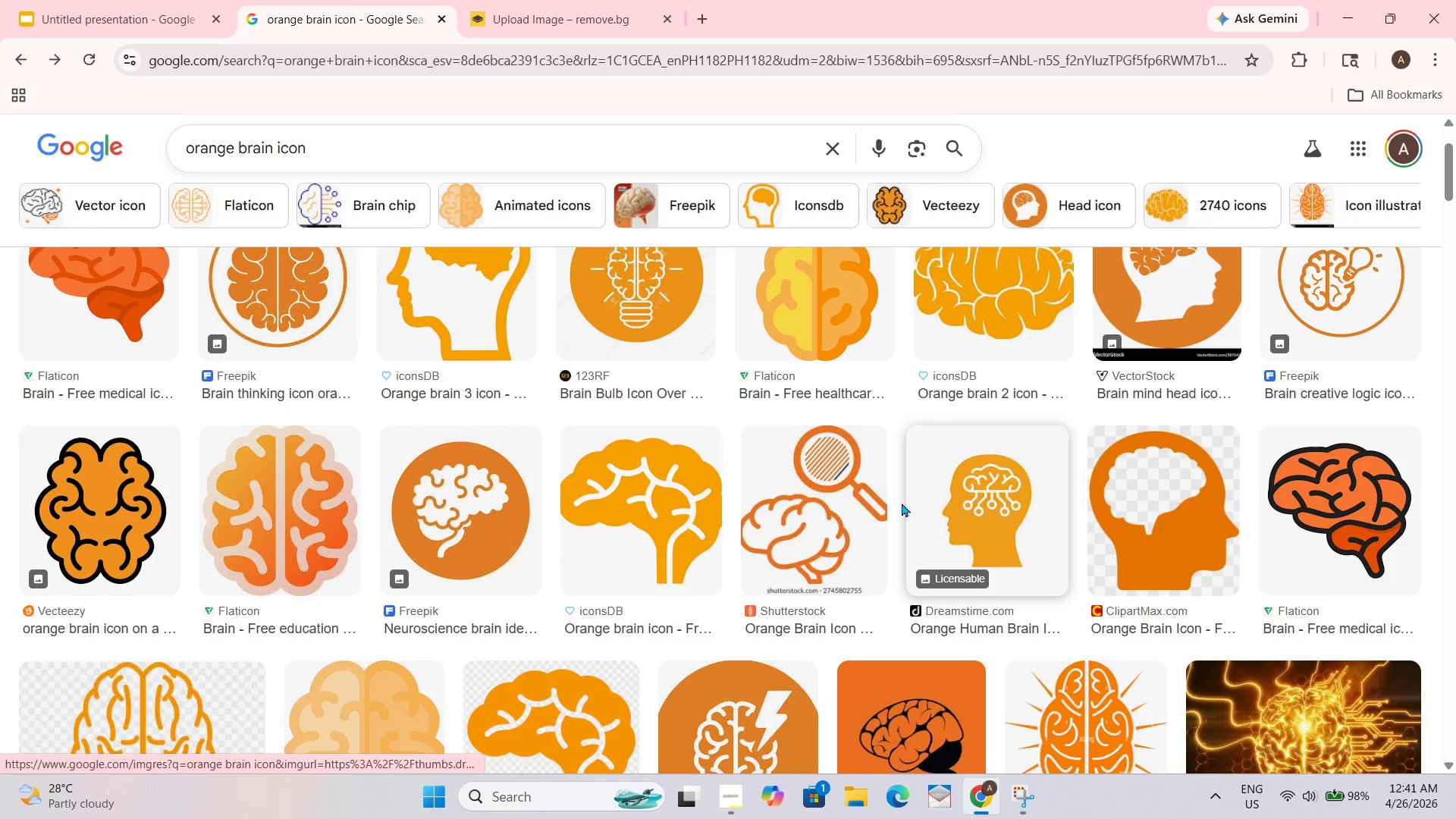 
scroll: coordinate [677, 456], scroll_direction: down, amount: 6.0
 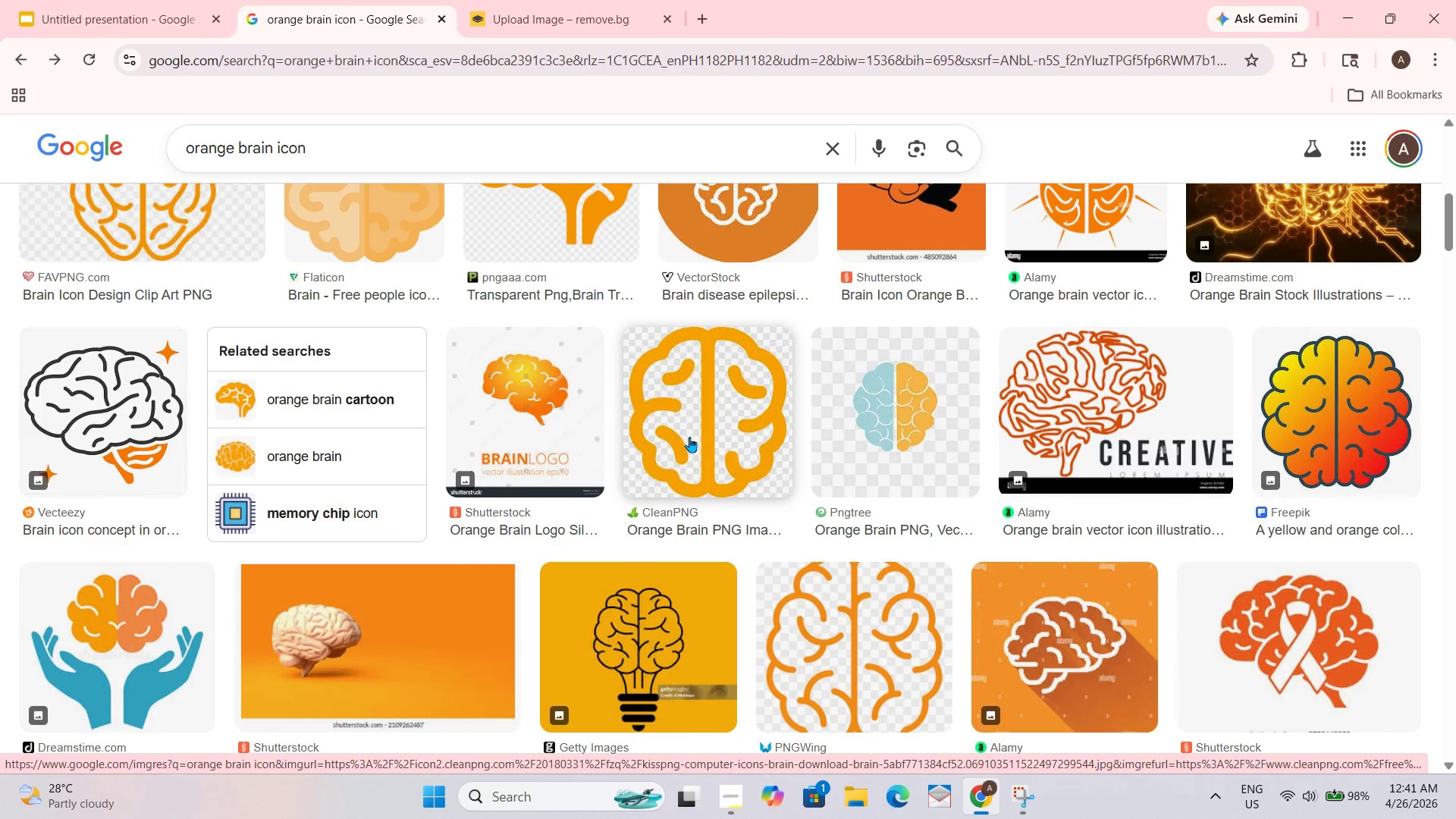 
scroll: coordinate [681, 590], scroll_direction: down, amount: 13.0
 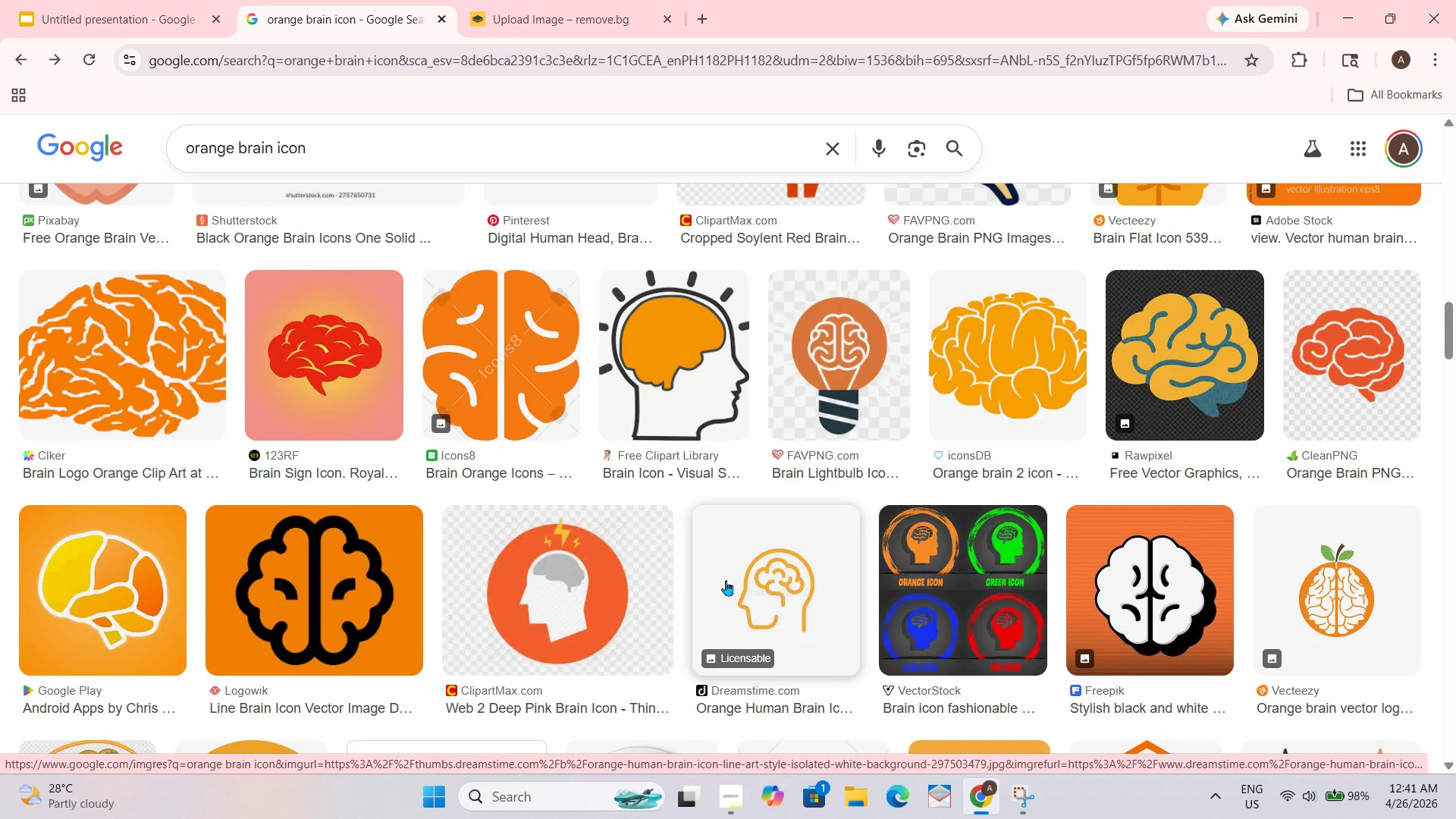 
scroll: coordinate [1142, 426], scroll_direction: down, amount: 18.0
 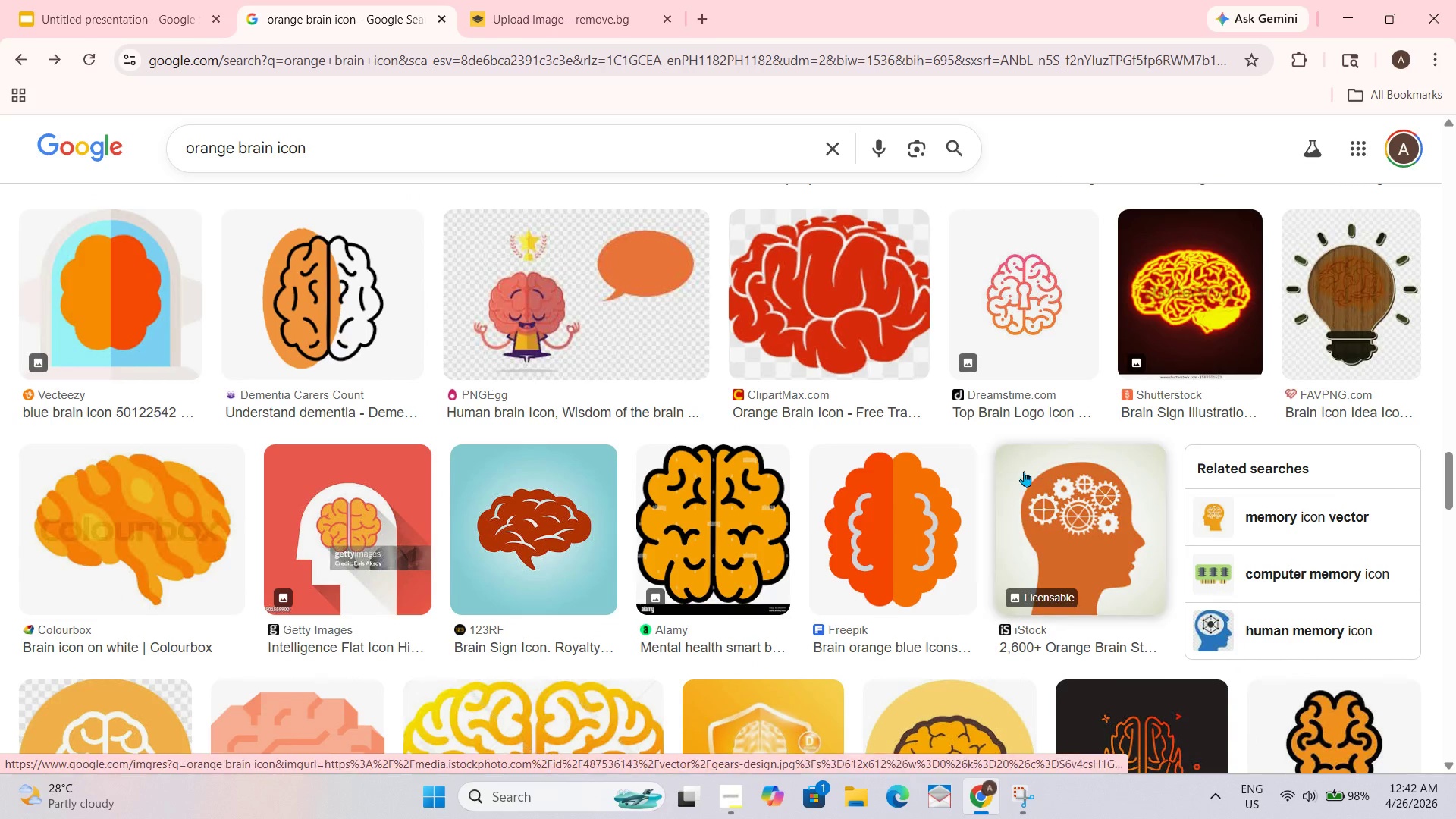 
scroll: coordinate [810, 422], scroll_direction: down, amount: 22.0
 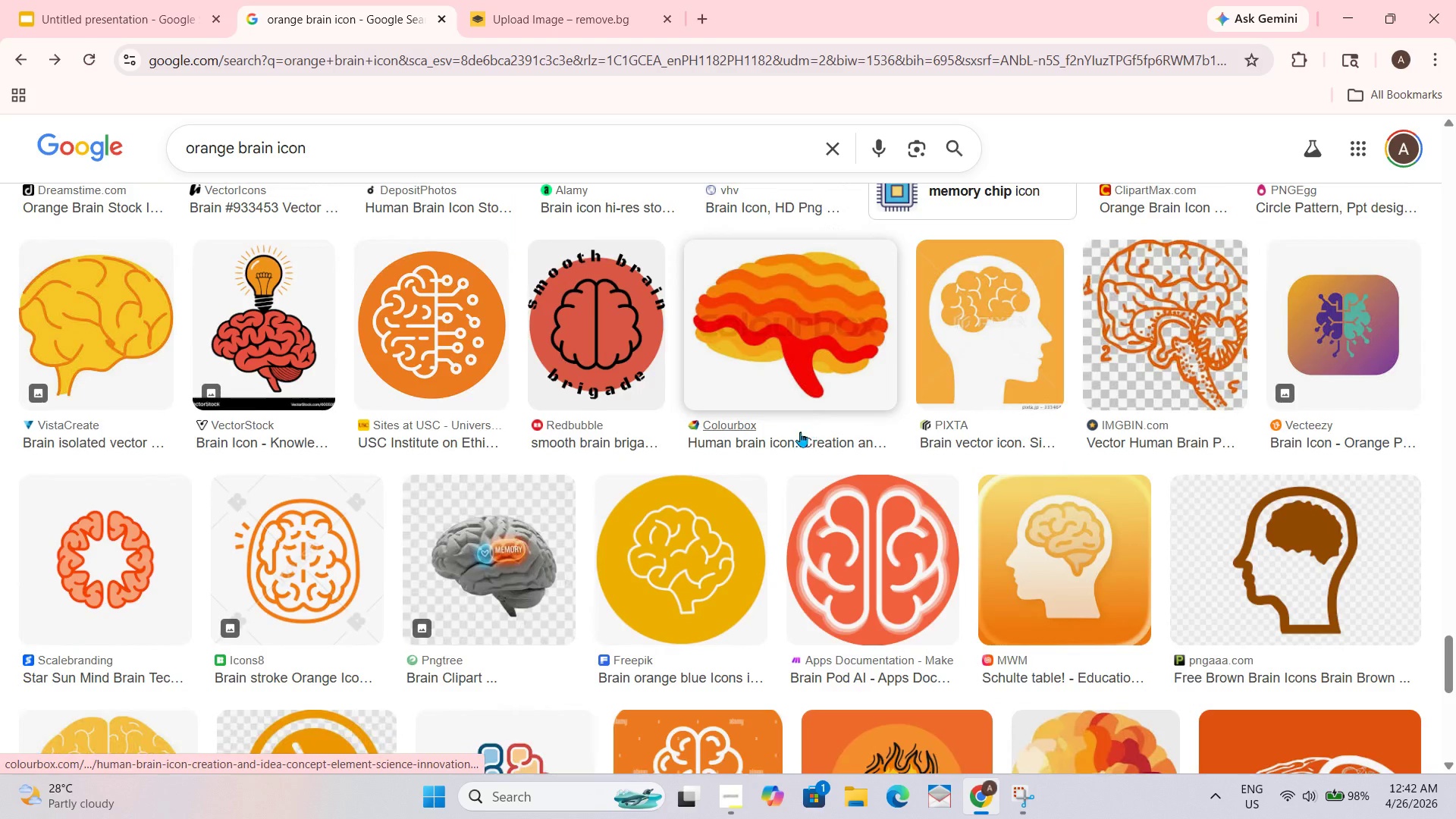 
scroll: coordinate [801, 470], scroll_direction: down, amount: 13.0
 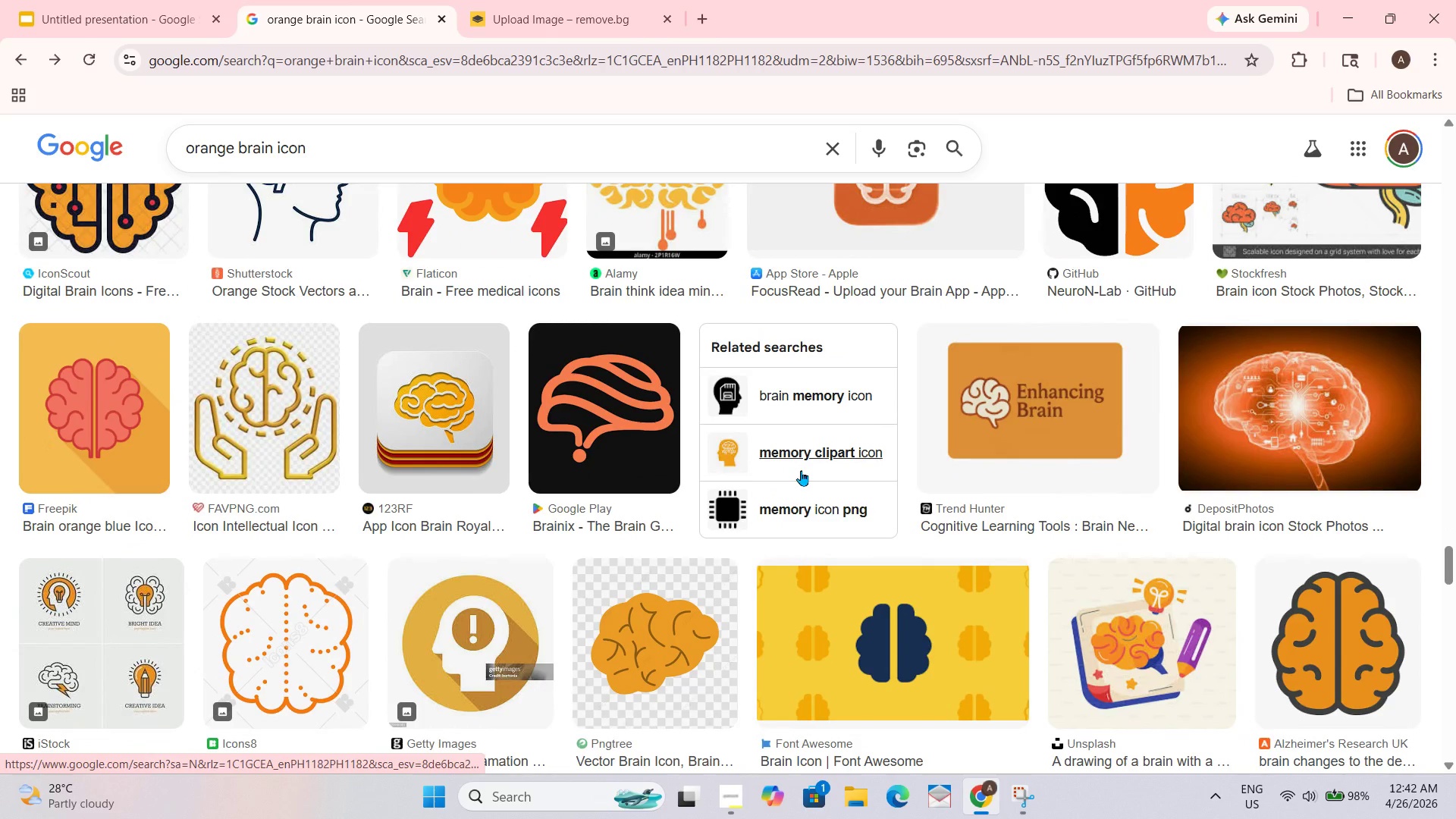 
scroll: coordinate [801, 466], scroll_direction: up, amount: 2.0
 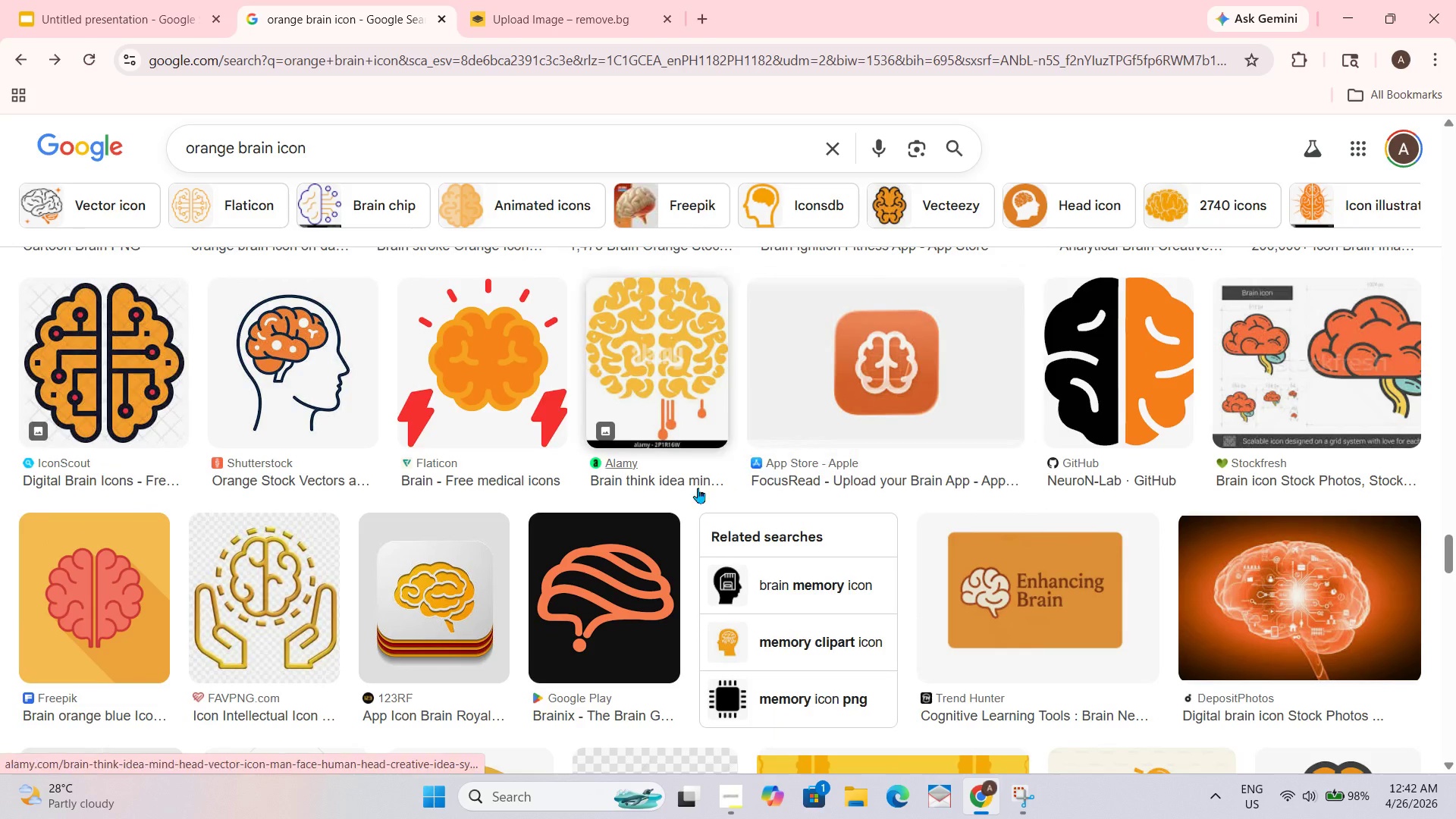 
scroll: coordinate [332, 451], scroll_direction: down, amount: 9.0
 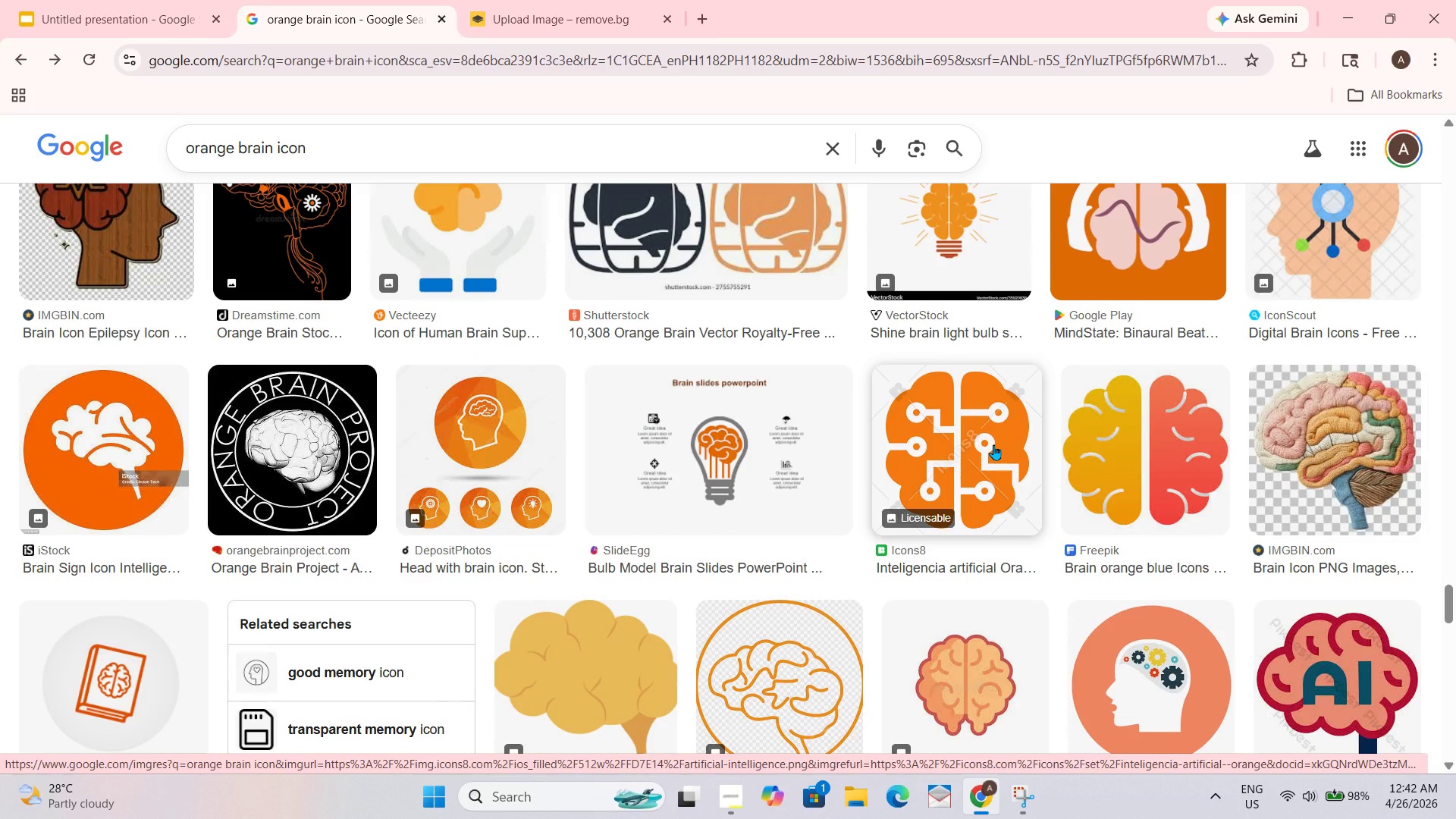 
wait(7.07)
 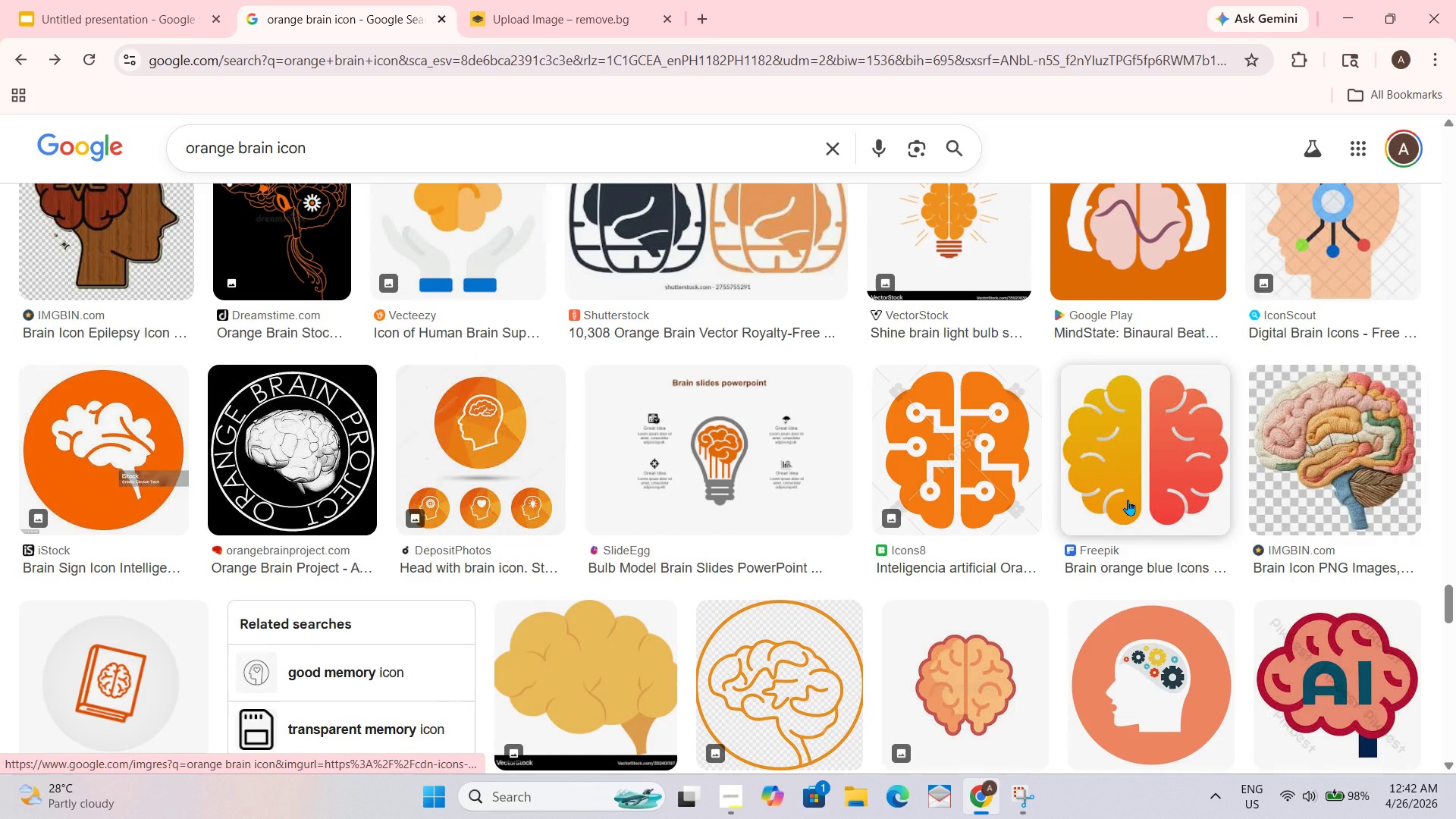 
left_click_drag(start_coordinate=[1001, 443], to_coordinate=[726, 357])
 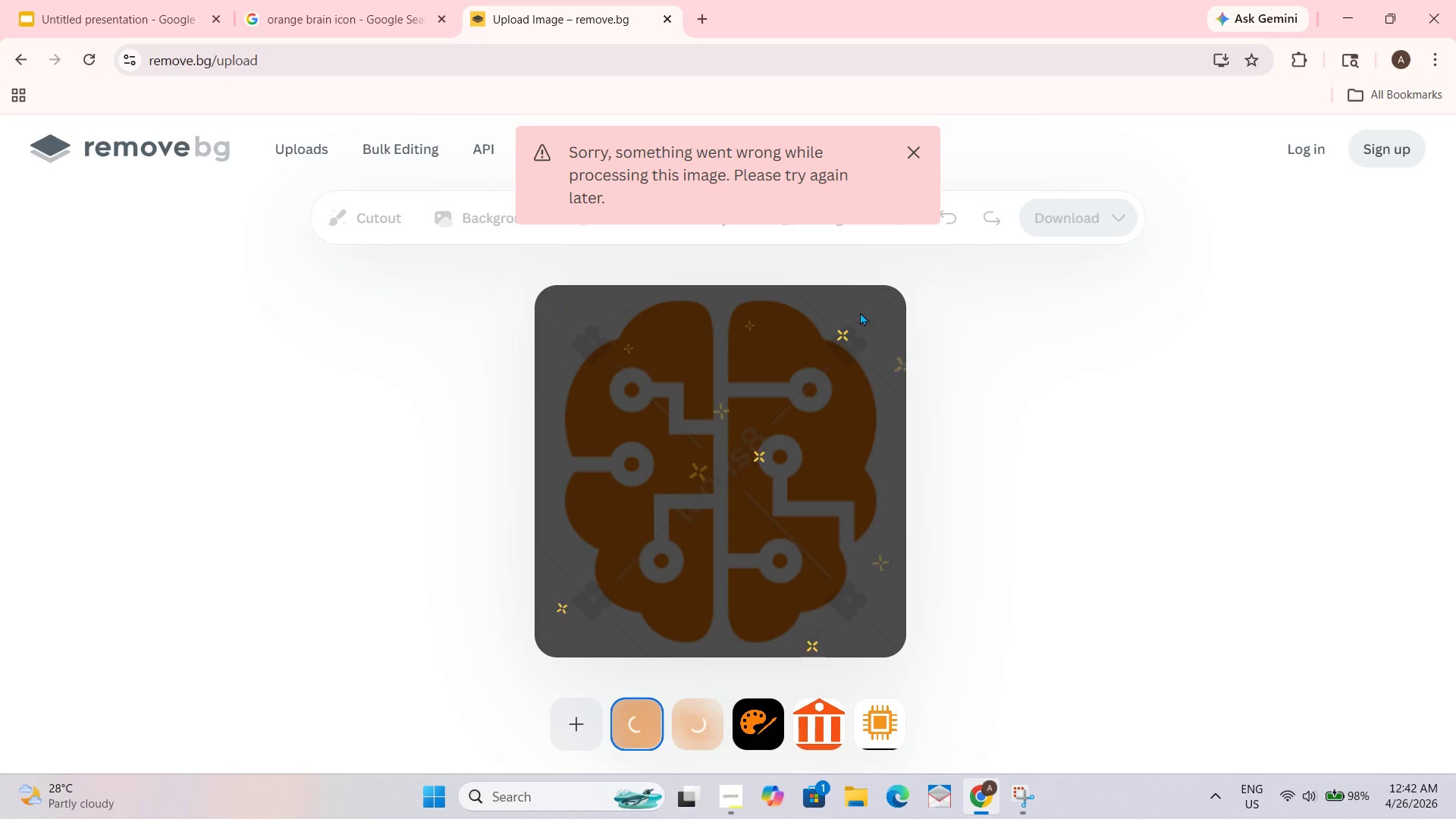 
left_click([913, 148])
 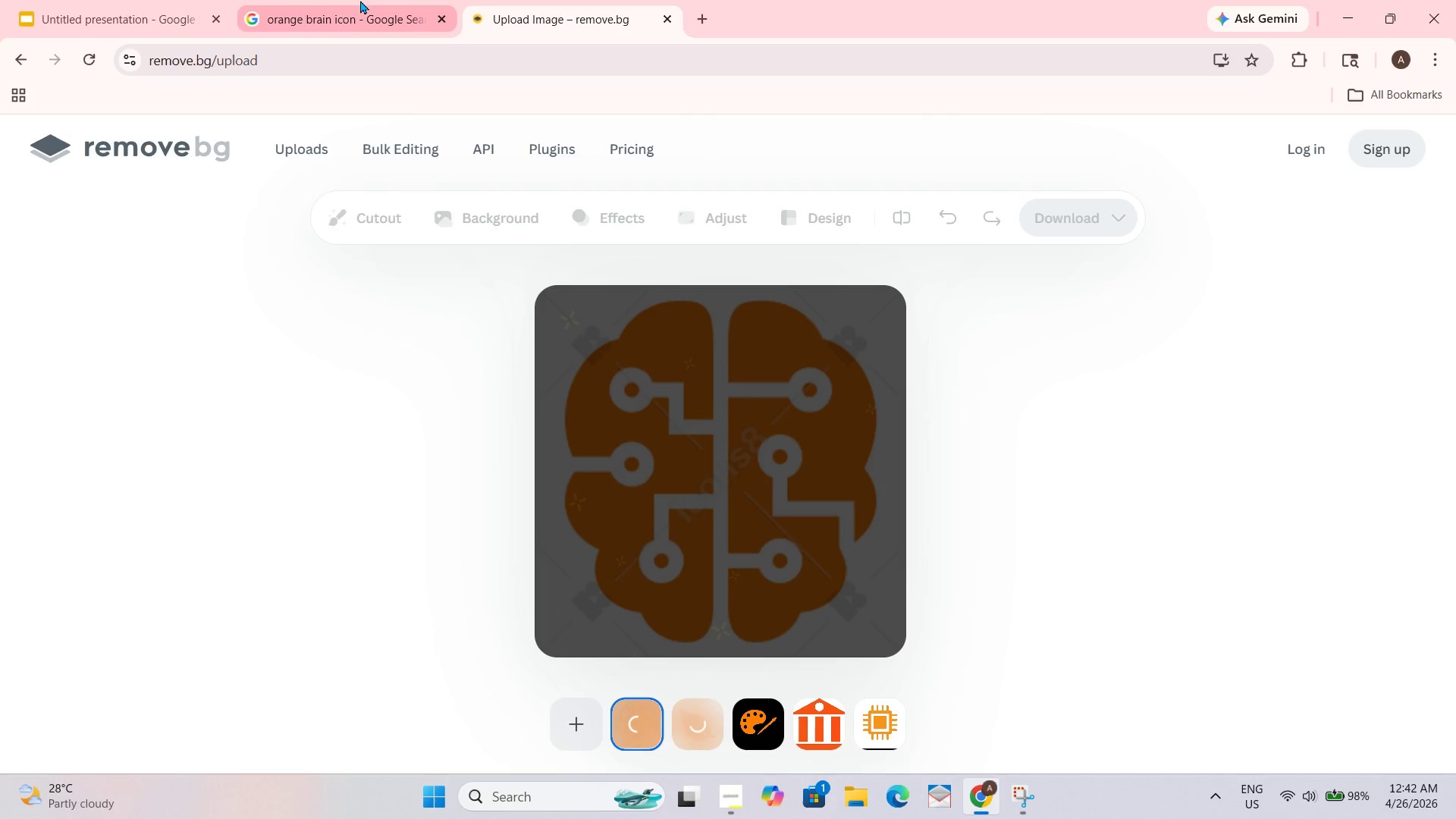 
left_click([360, 0])
 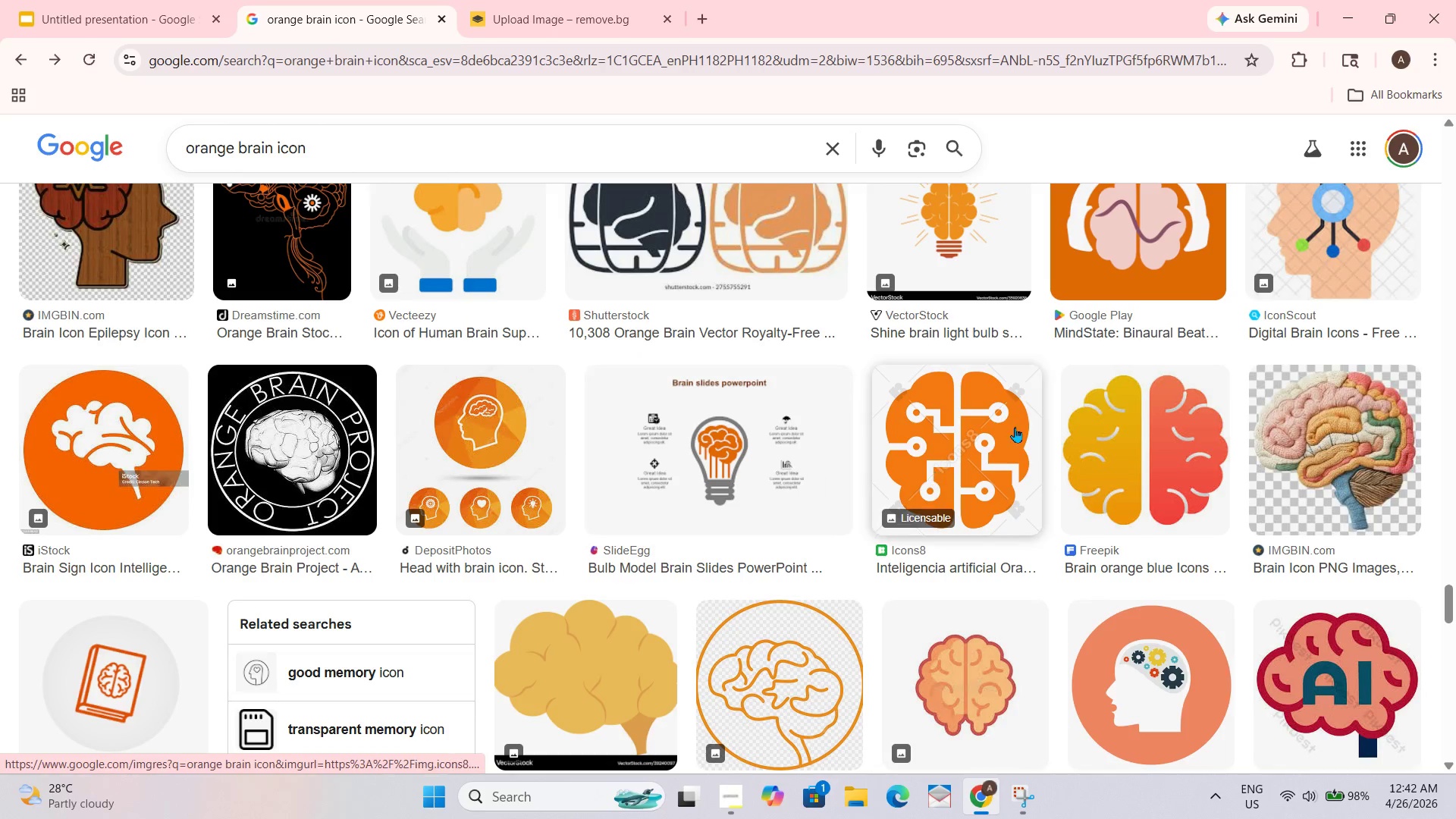 
left_click_drag(start_coordinate=[975, 434], to_coordinate=[715, 437])
 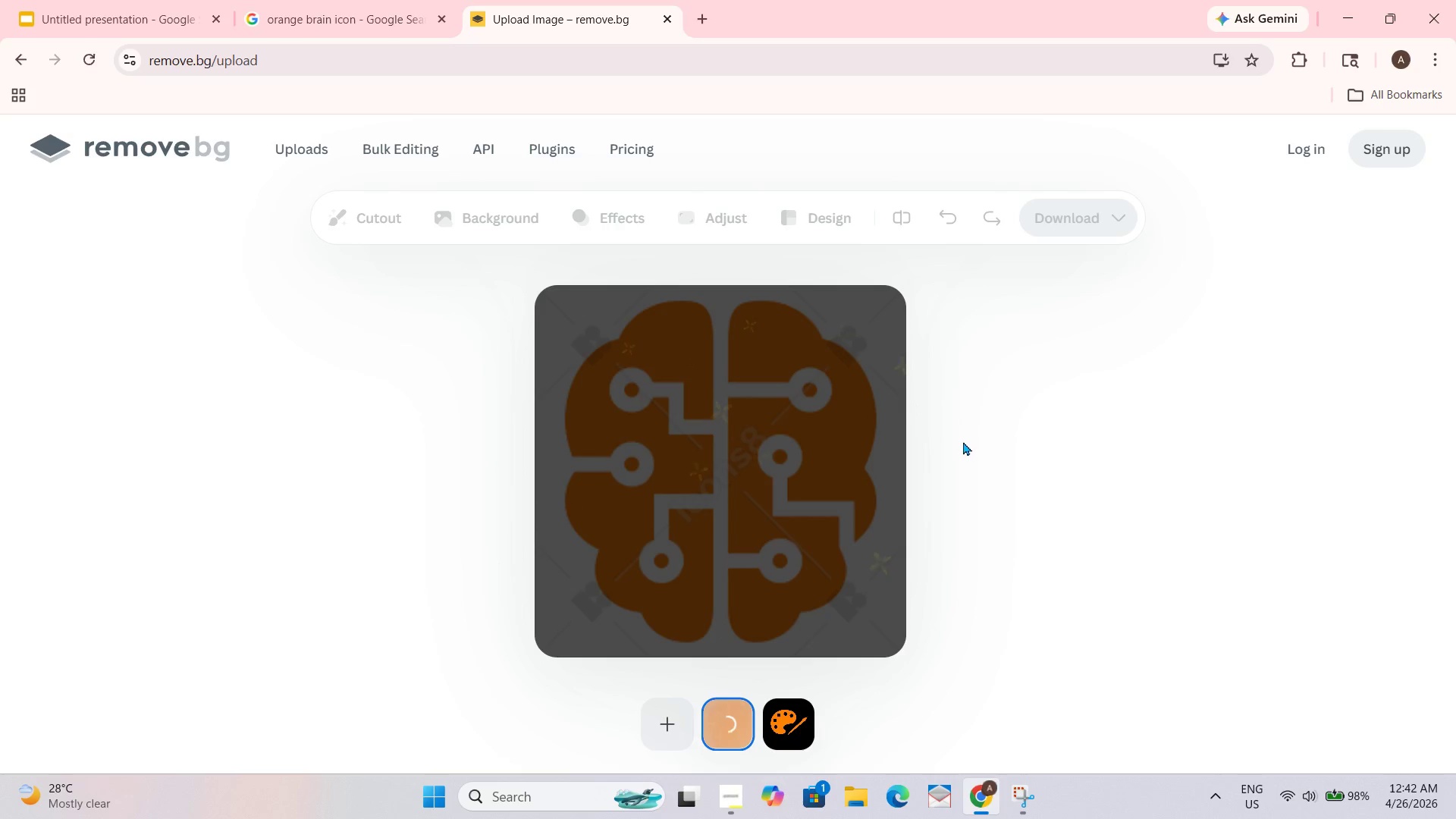 
wait(13.78)
 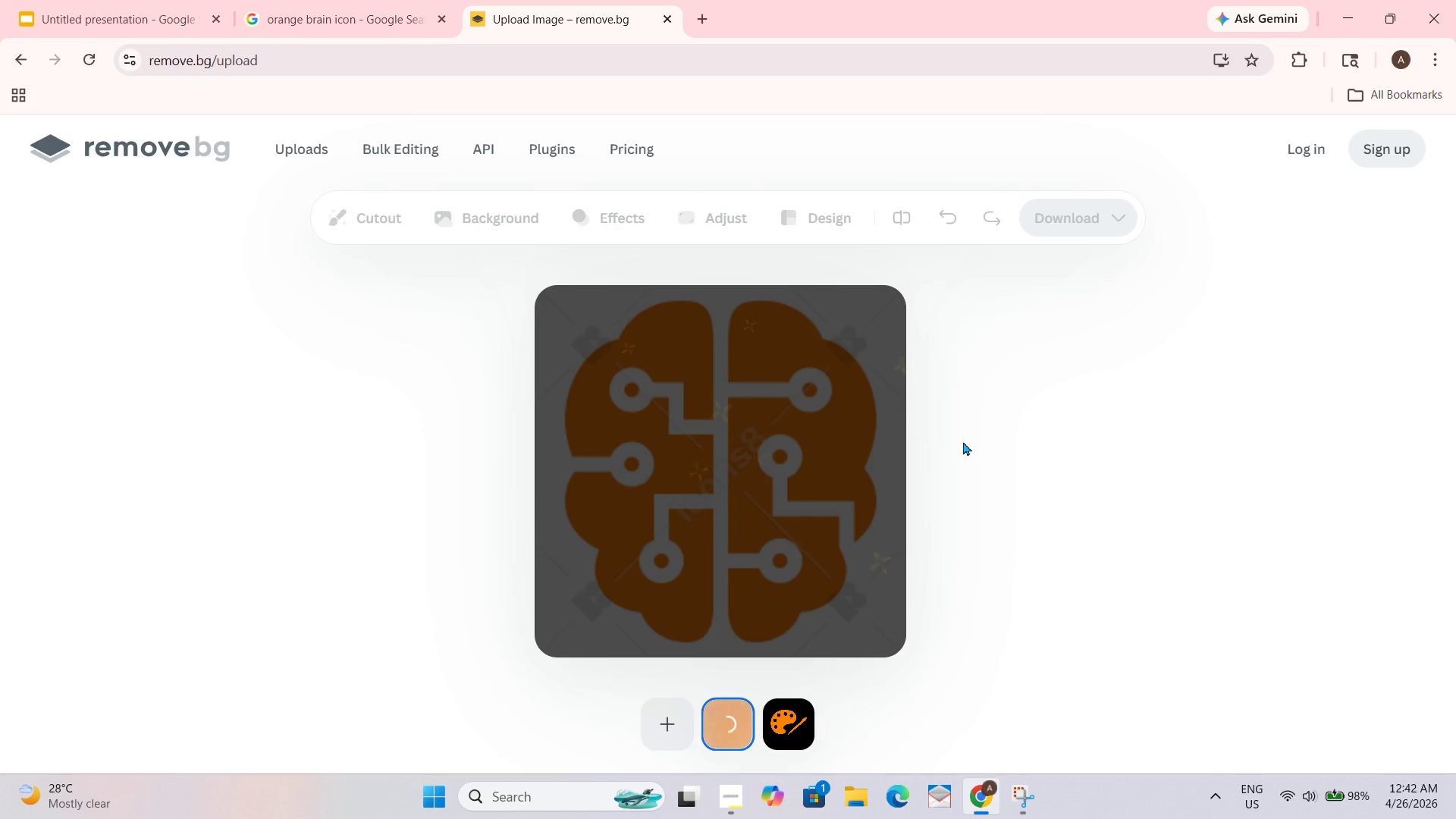 
right_click([882, 440])
 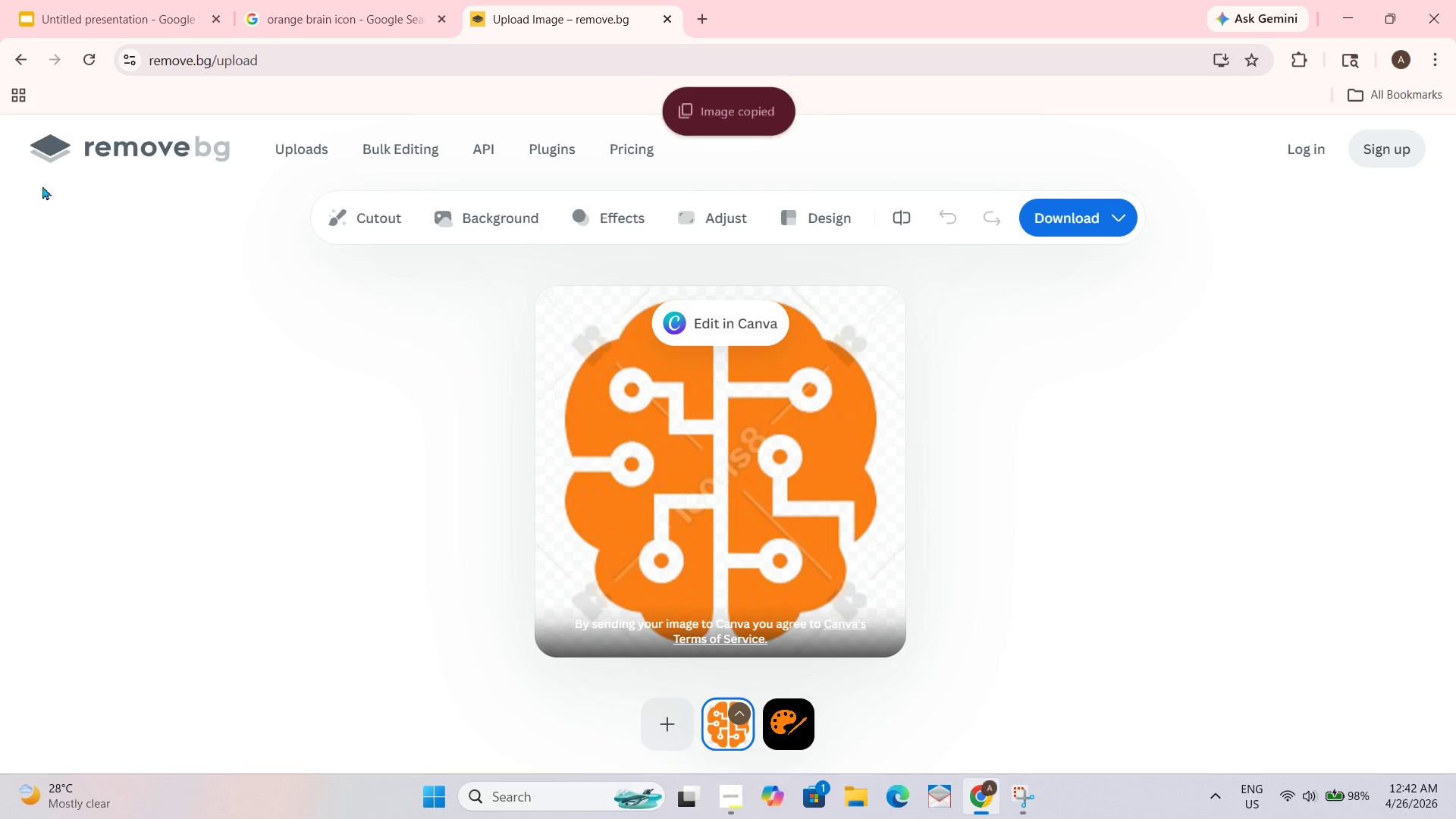 
left_click([58, 0])
 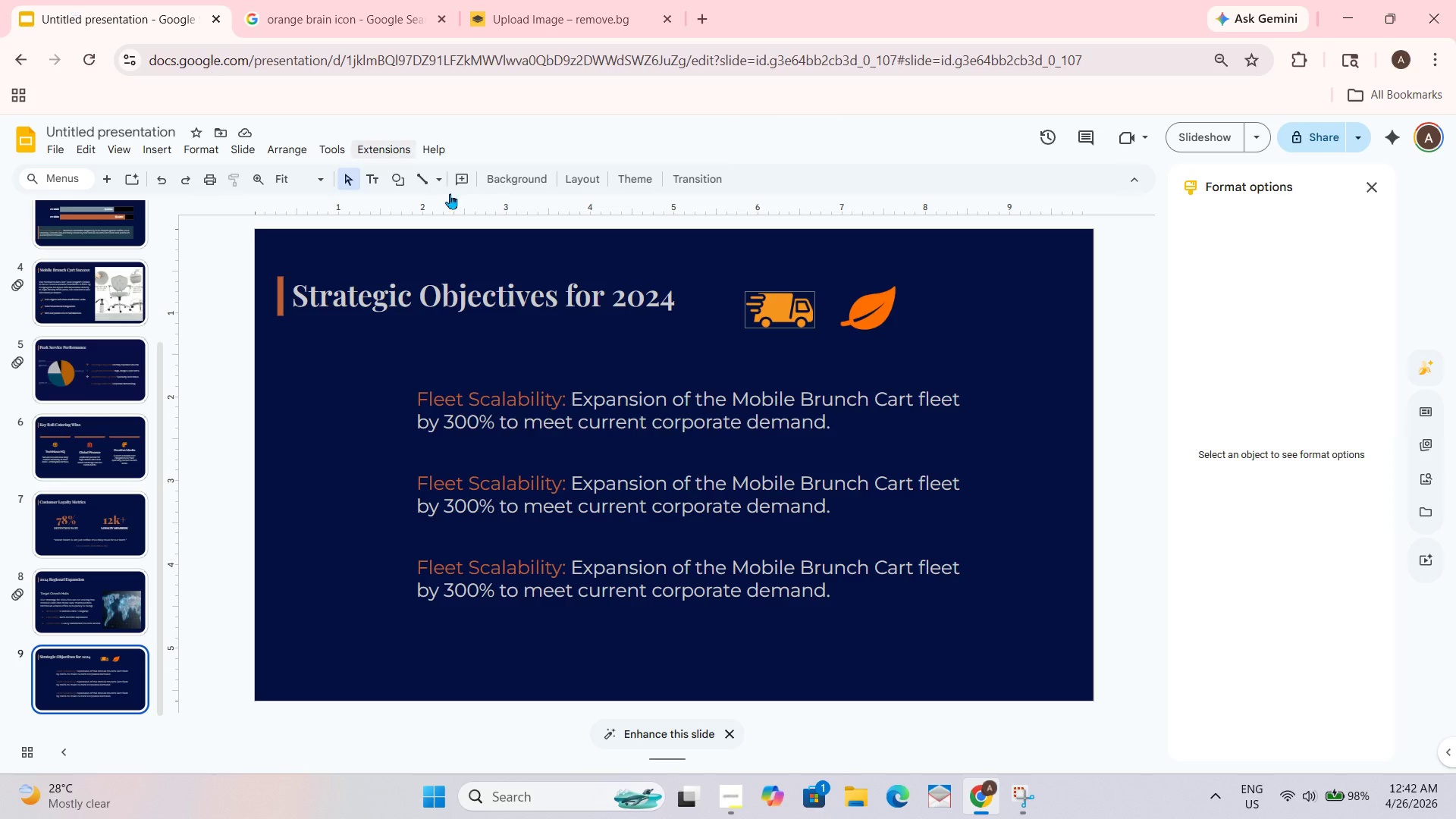 
key(Control+C)
 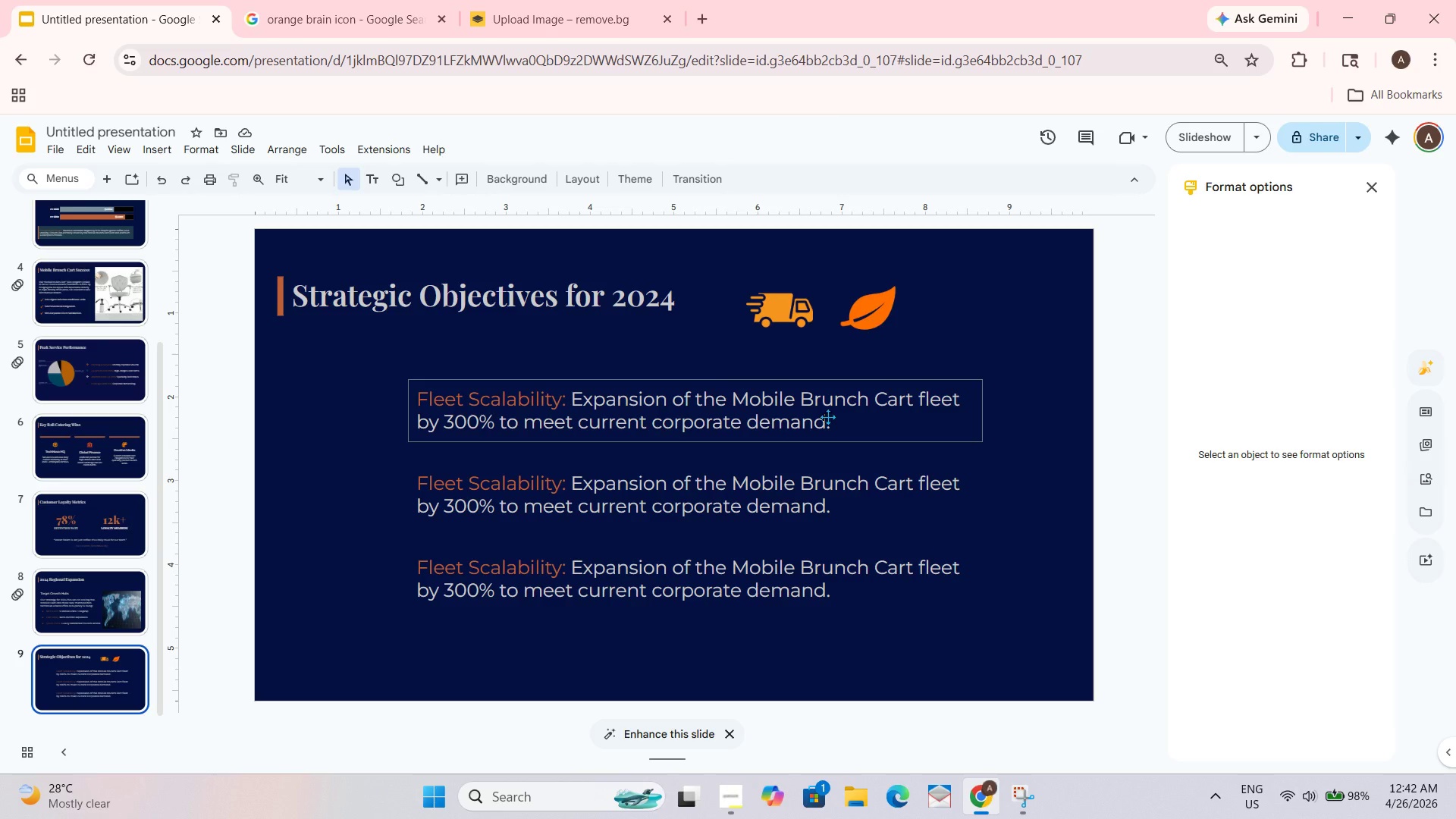 
key(Control+V)
 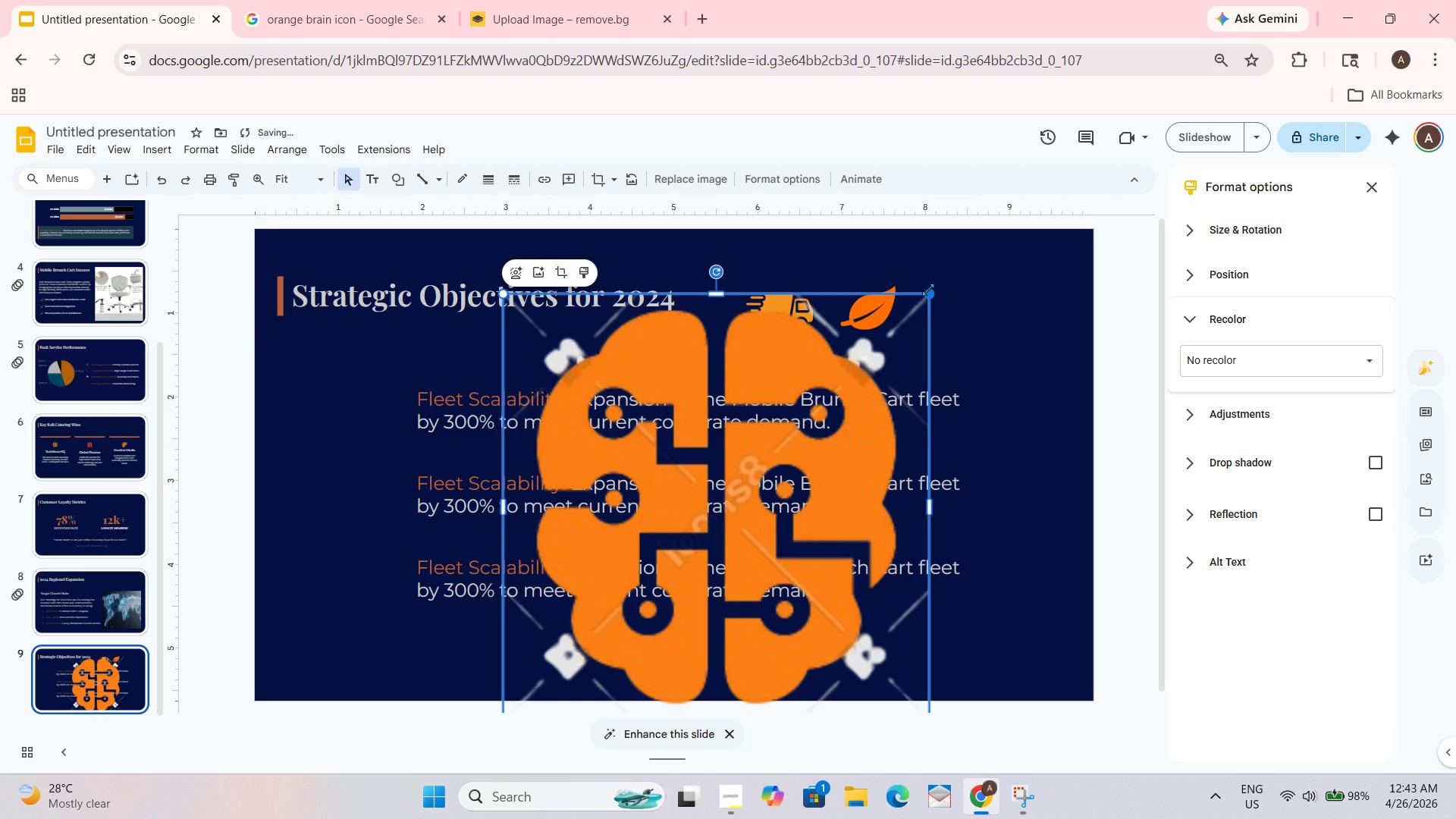 
left_click_drag(start_coordinate=[928, 294], to_coordinate=[724, 566])
 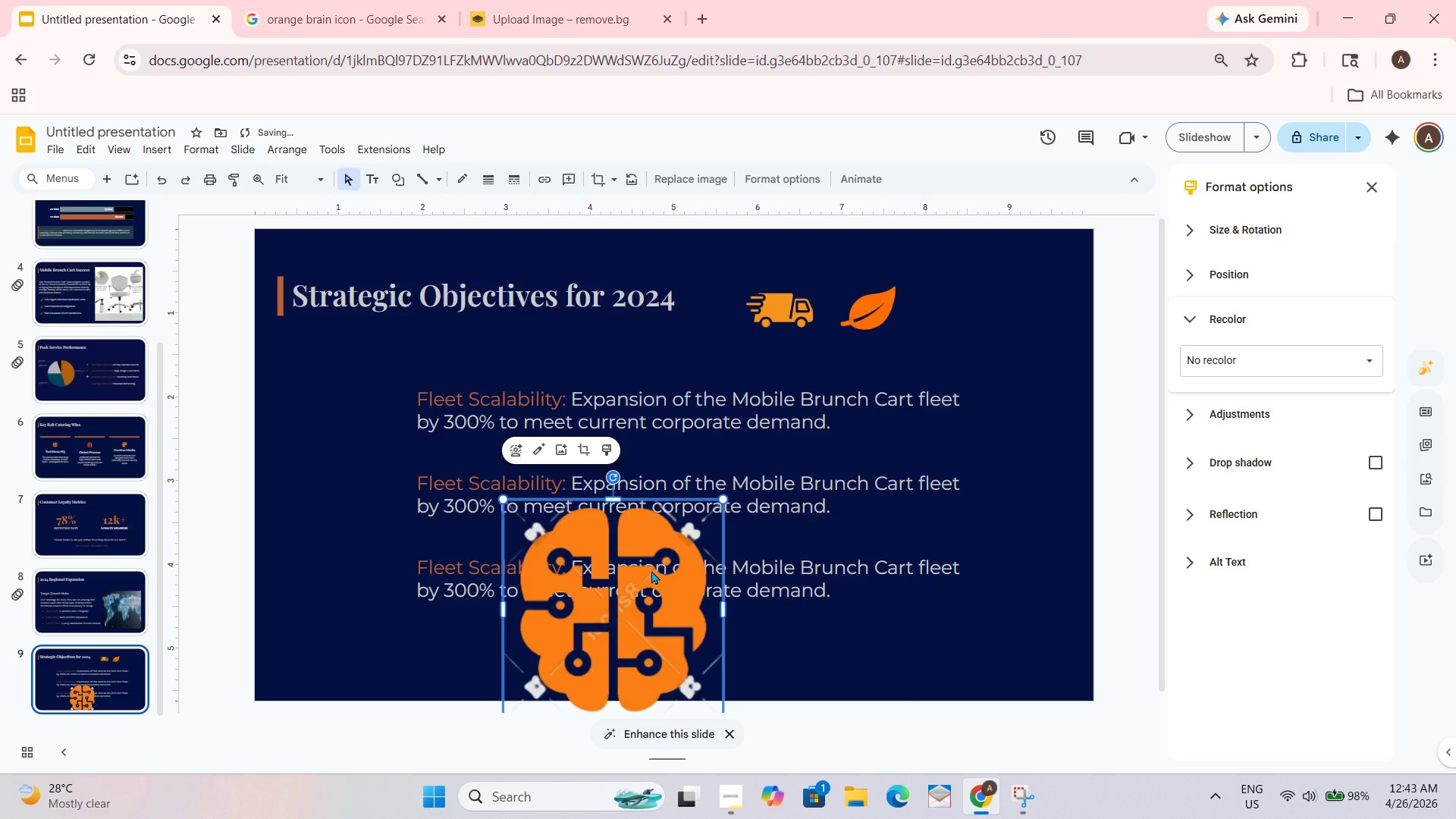 
left_click_drag(start_coordinate=[651, 568], to_coordinate=[629, 525])
 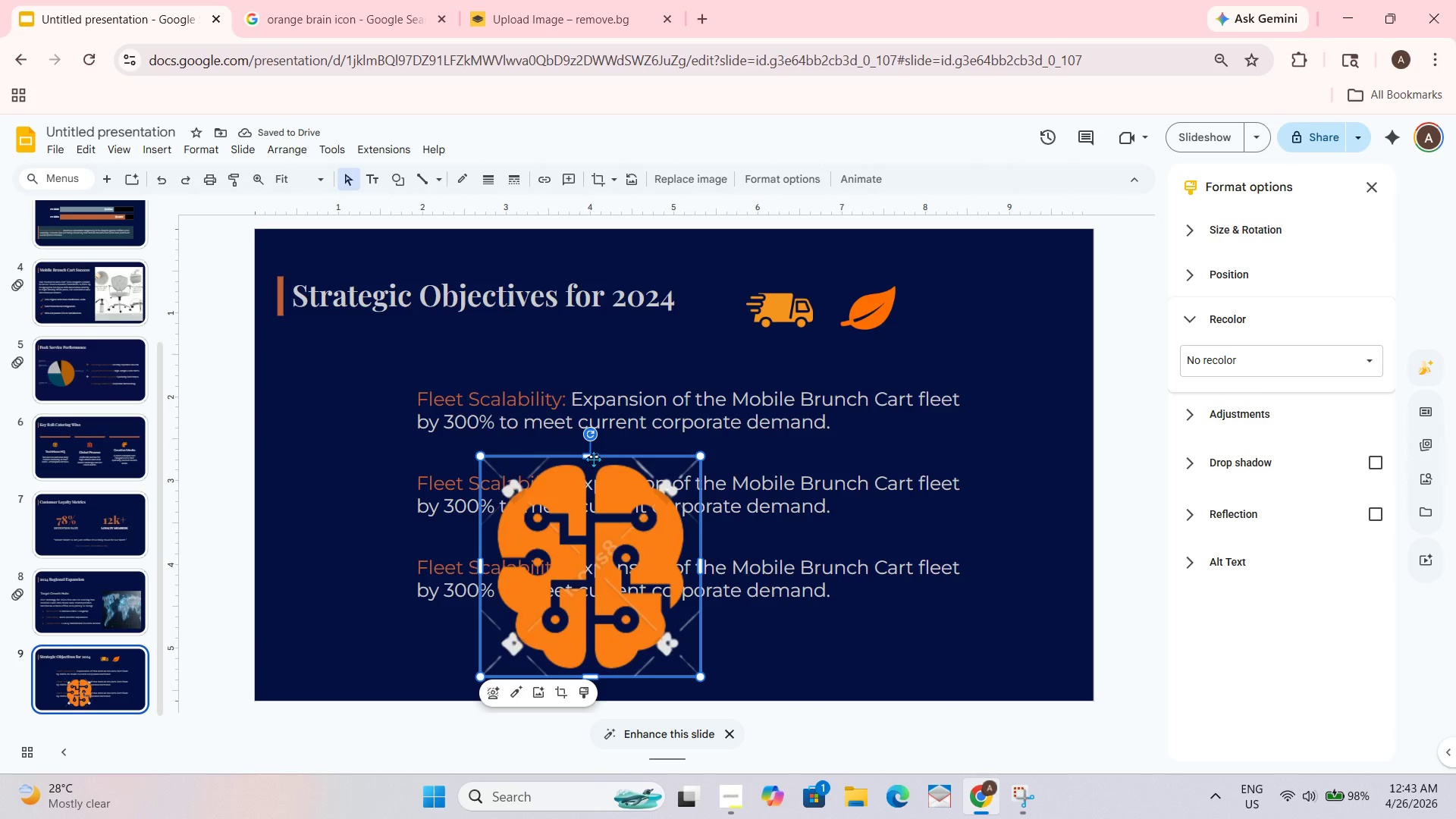 
wait(5.44)
 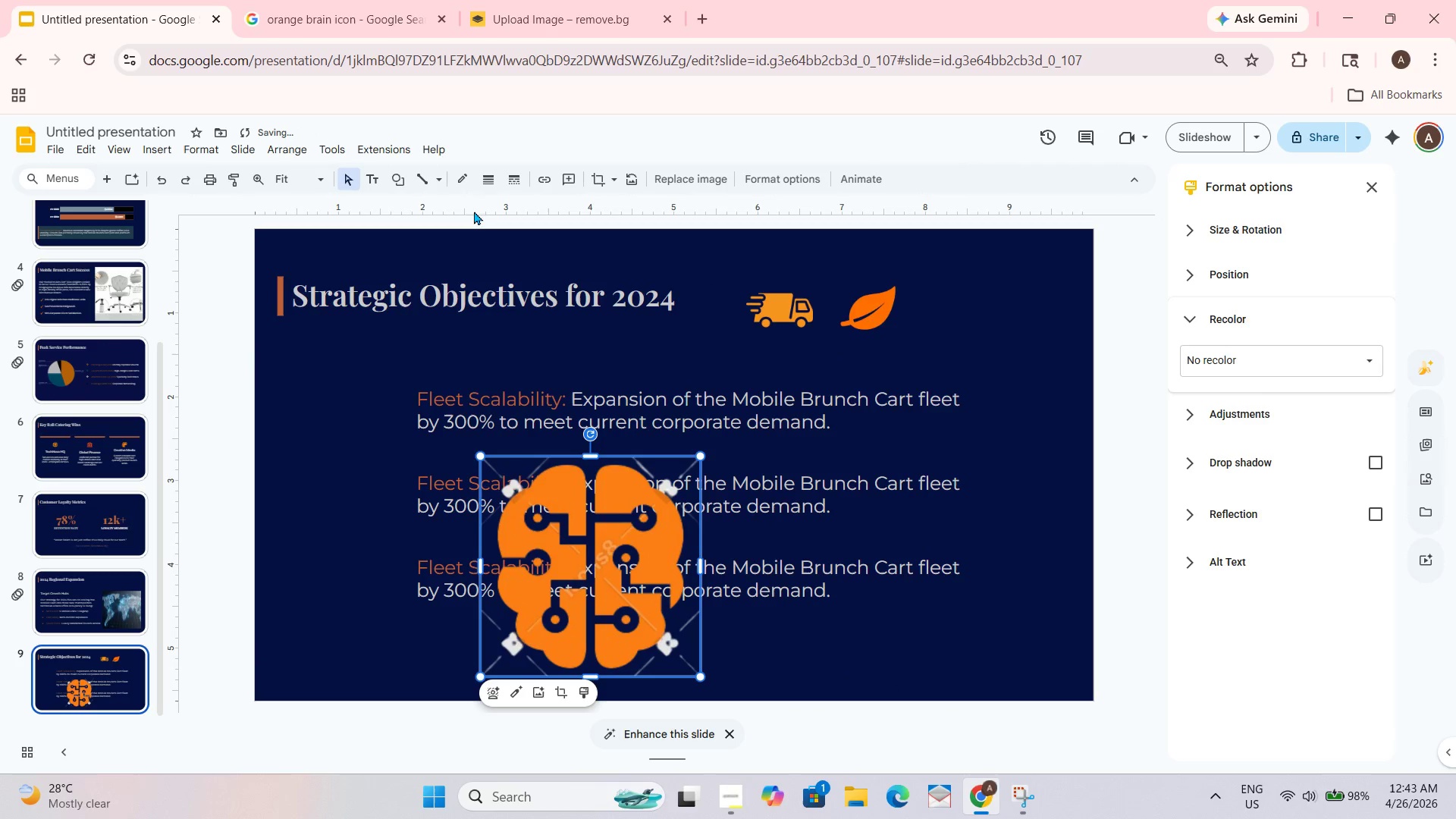 
left_click([591, 184])
 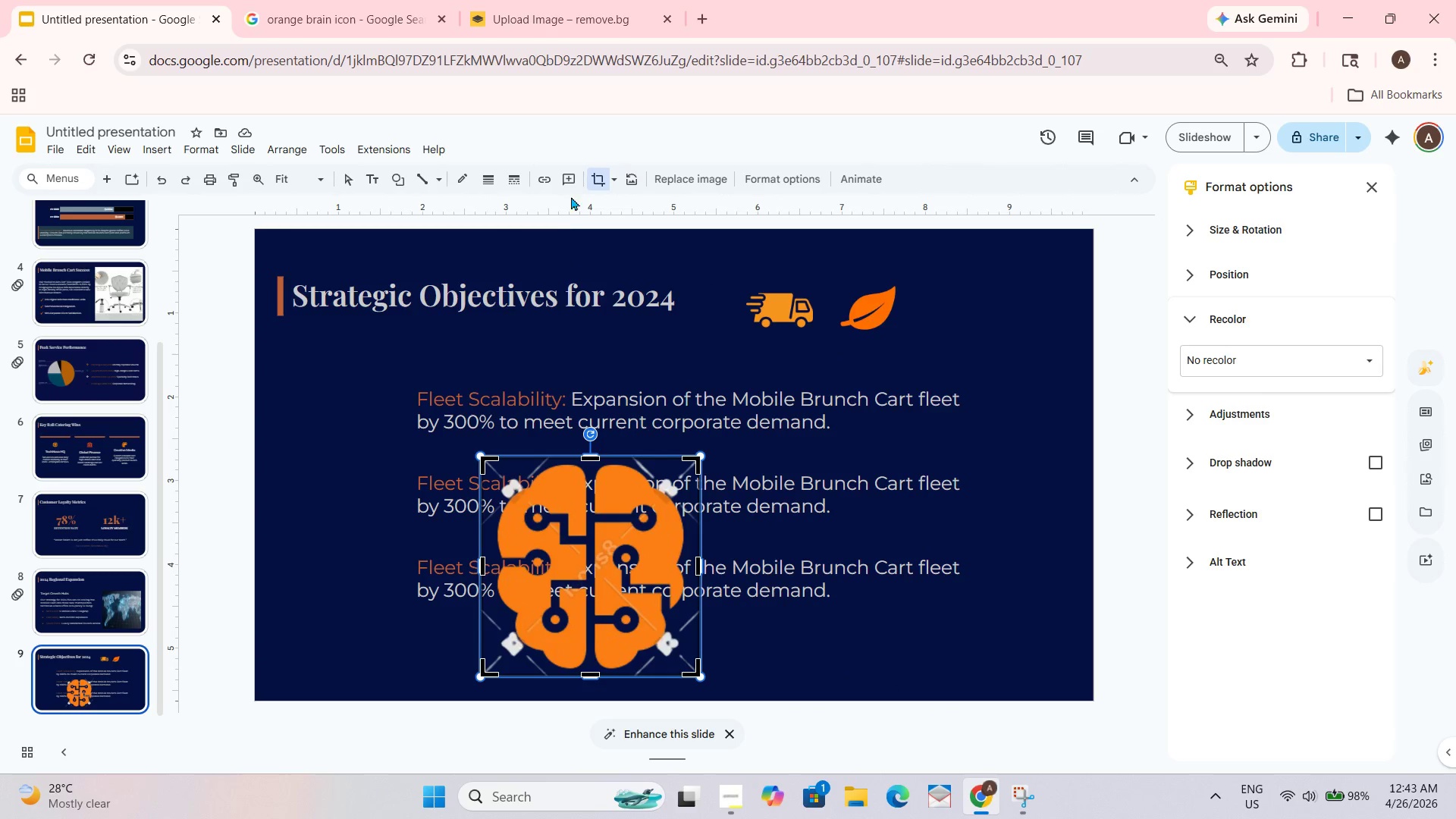 
left_click([617, 183])
 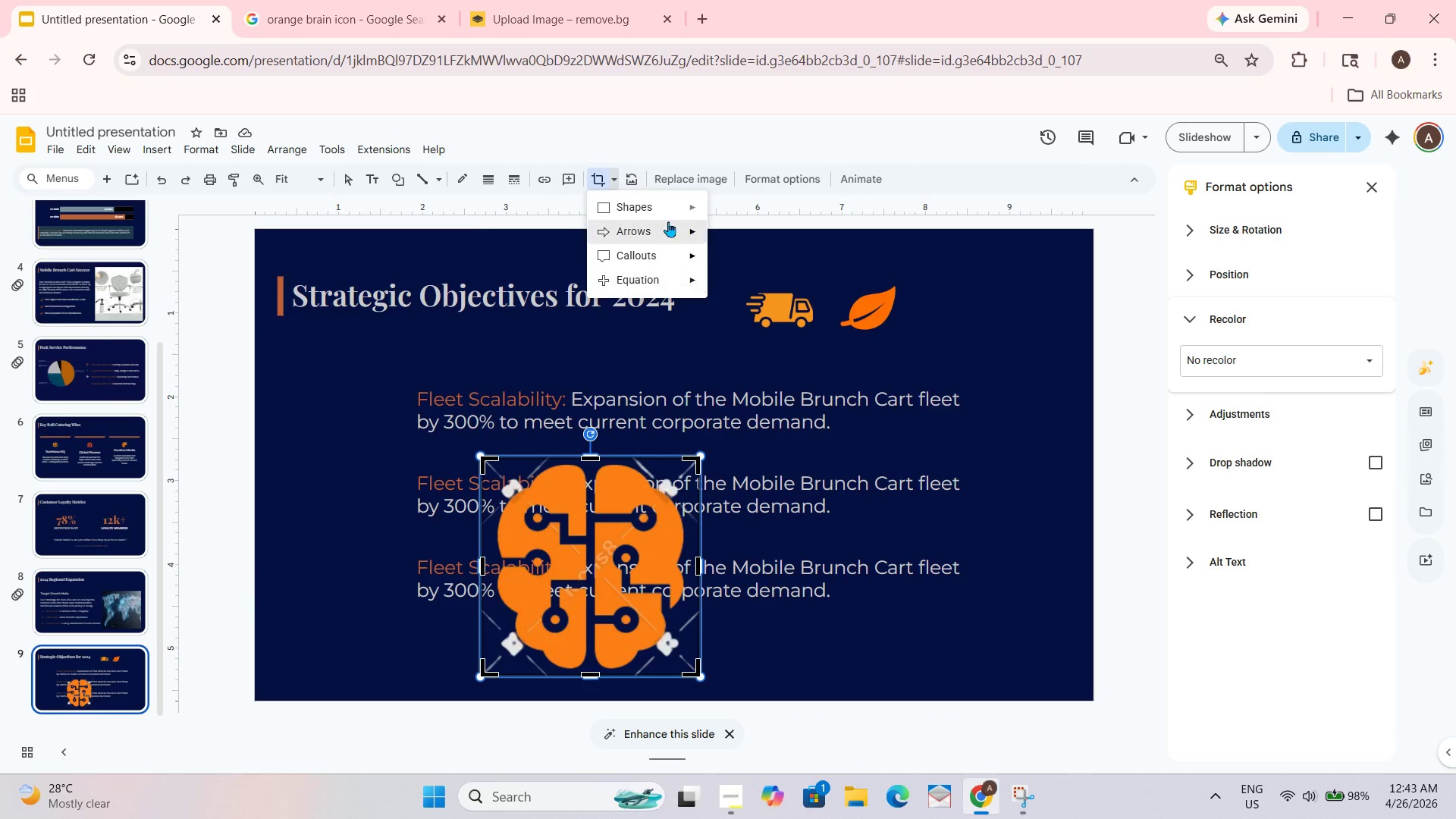 
left_click([673, 199])
 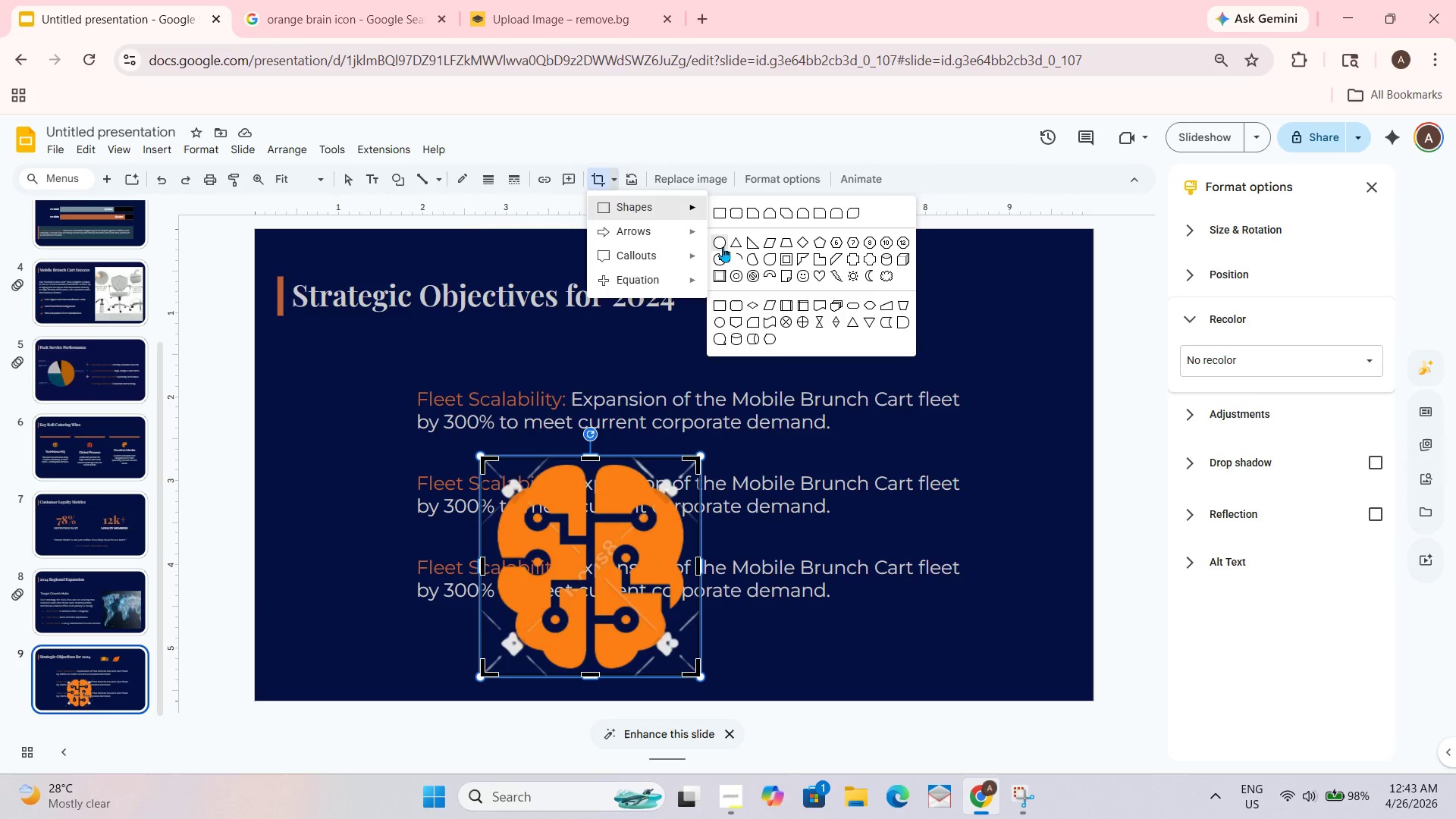 
left_click([723, 241])
 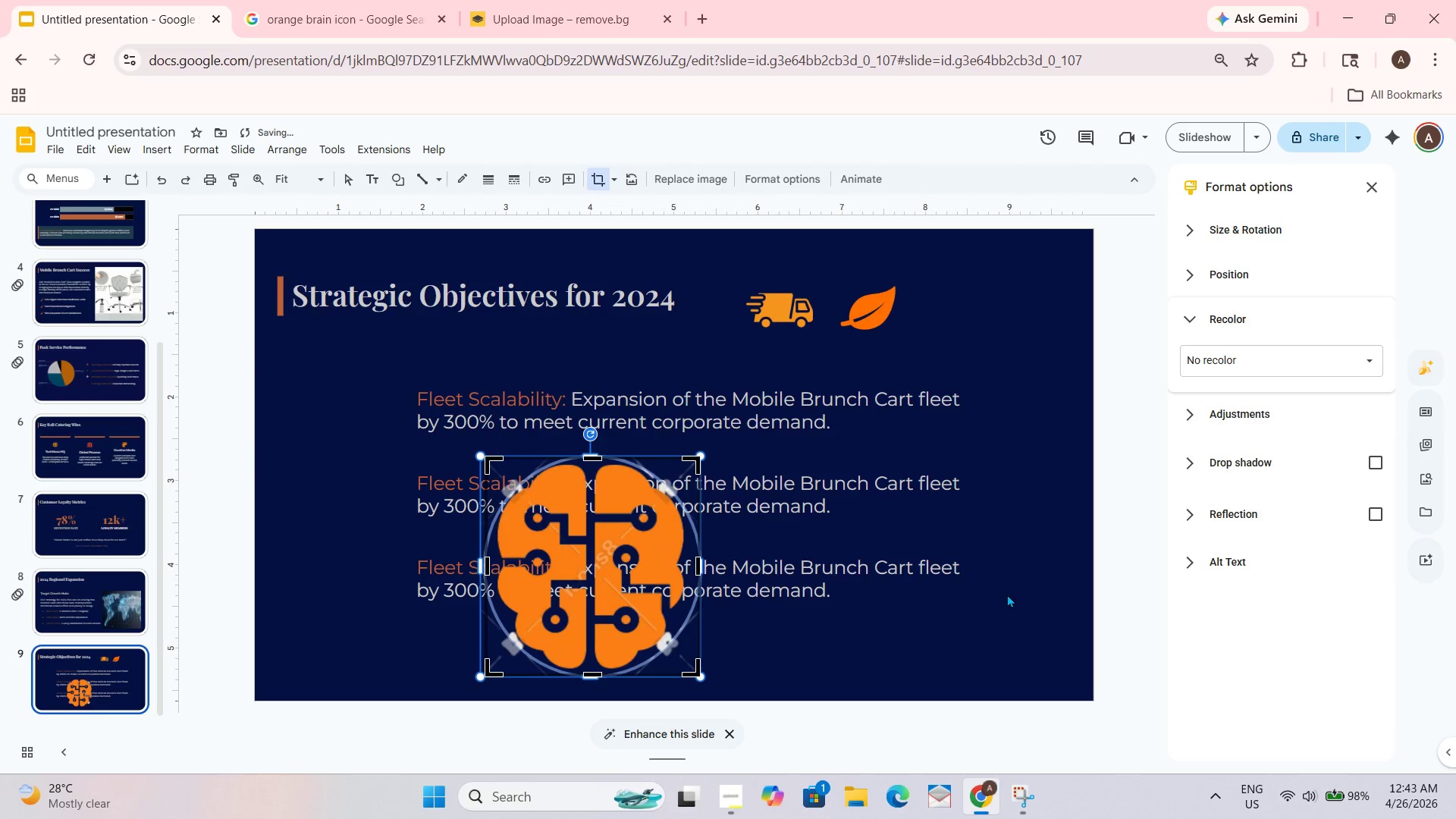 
wait(7.44)
 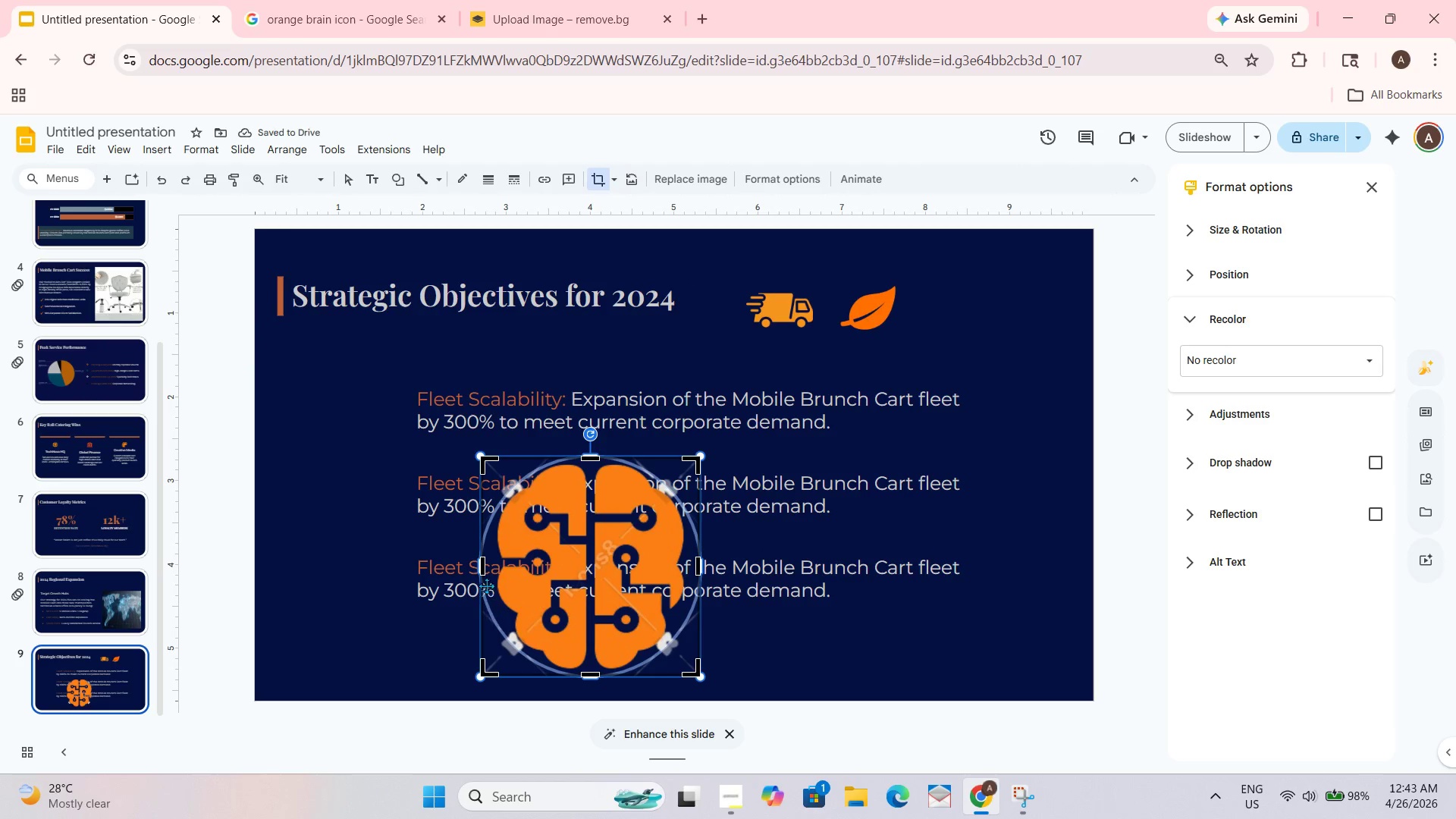 
left_click([902, 631])
 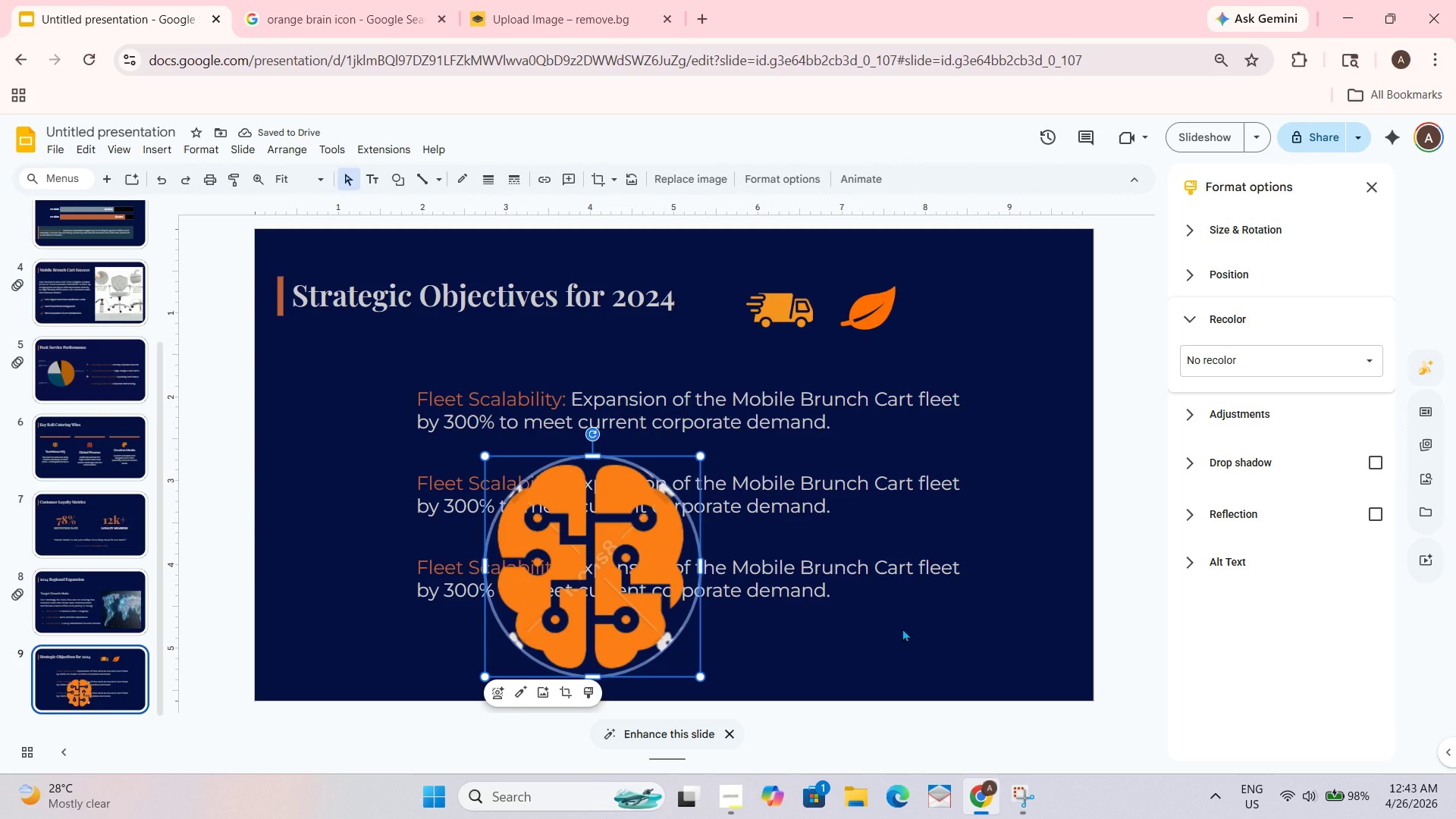 
left_click([902, 628])
 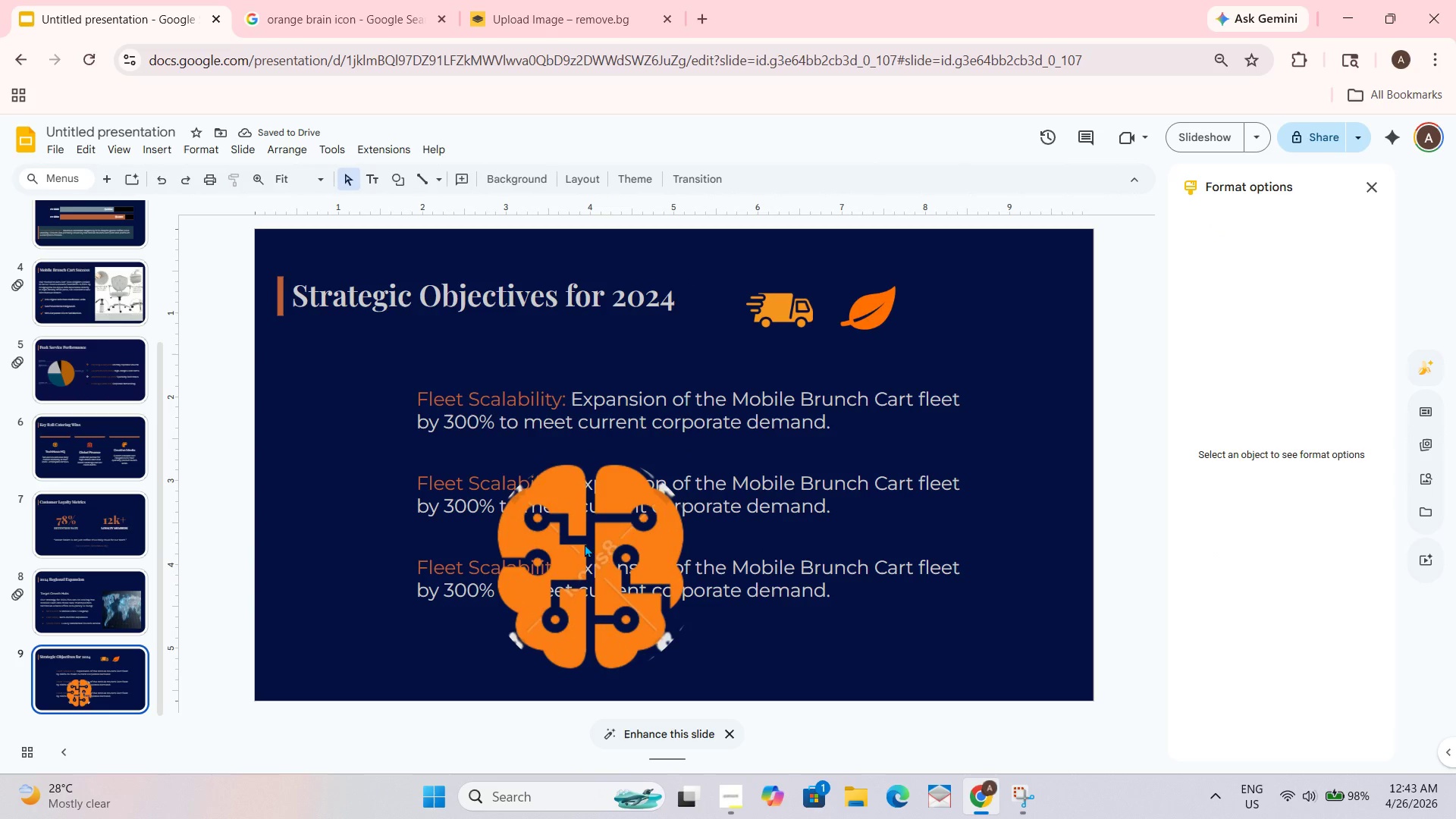 
left_click([587, 544])
 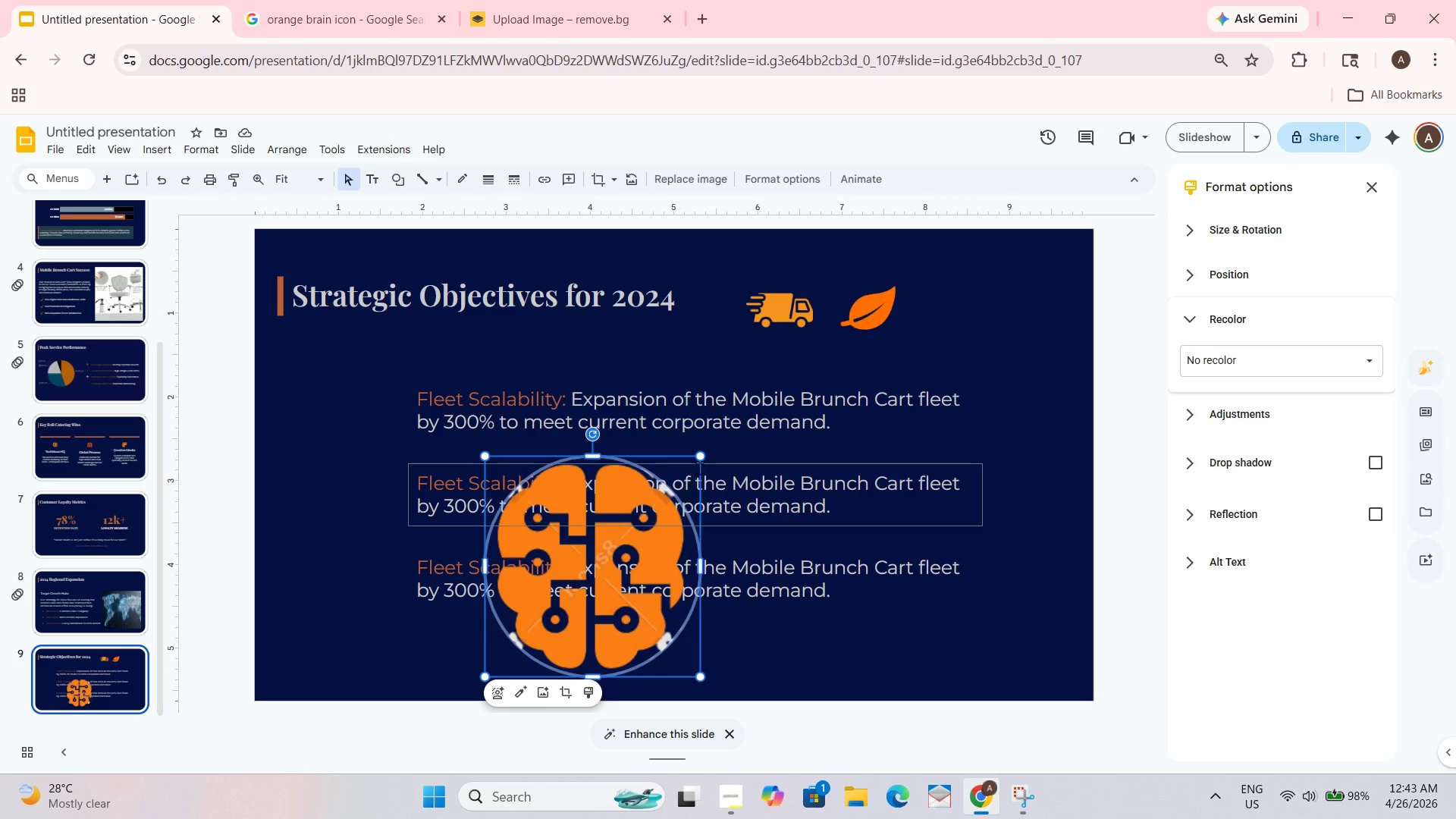 
left_click_drag(start_coordinate=[702, 458], to_coordinate=[556, 647])
 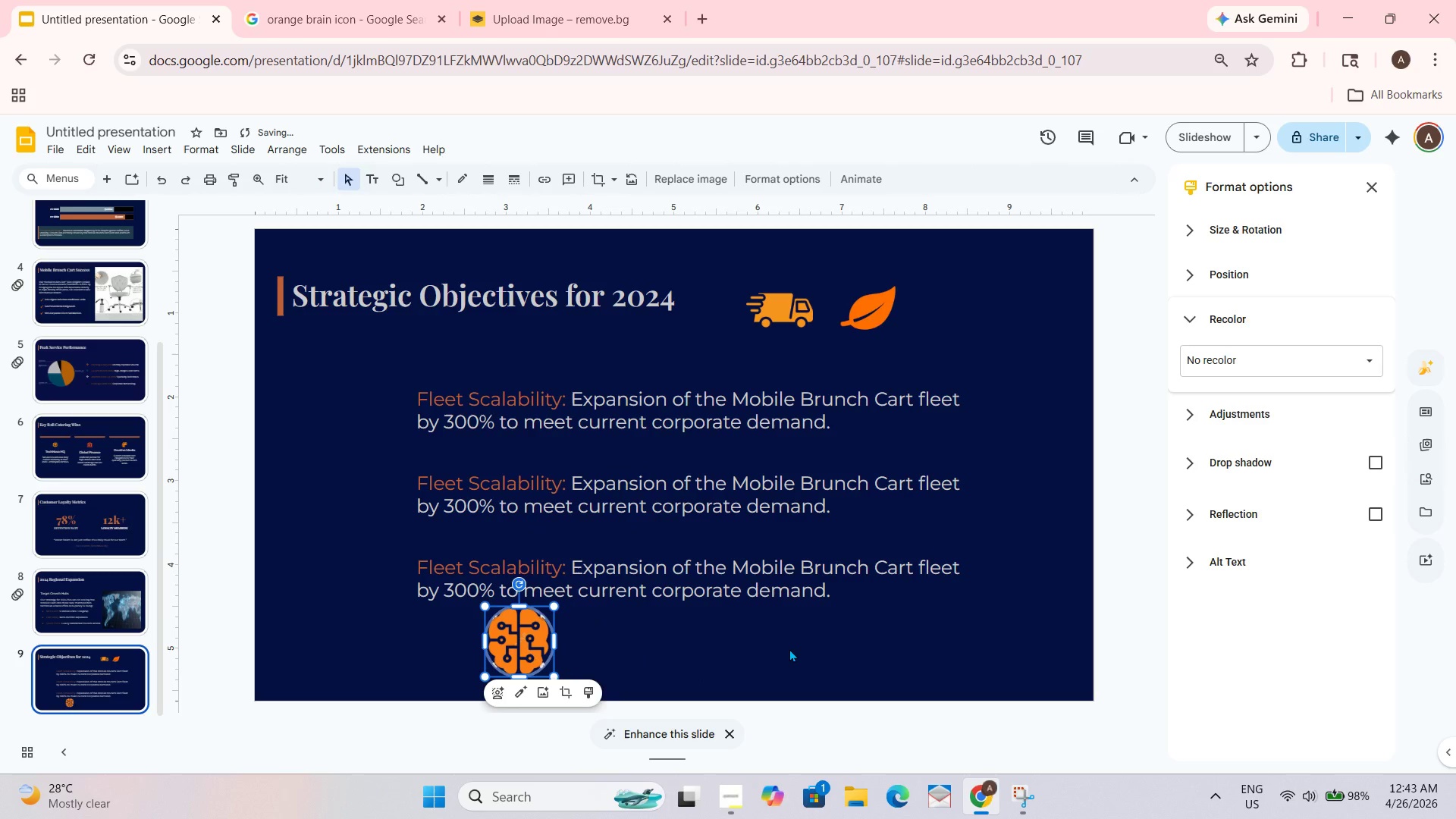 
left_click([789, 648])
 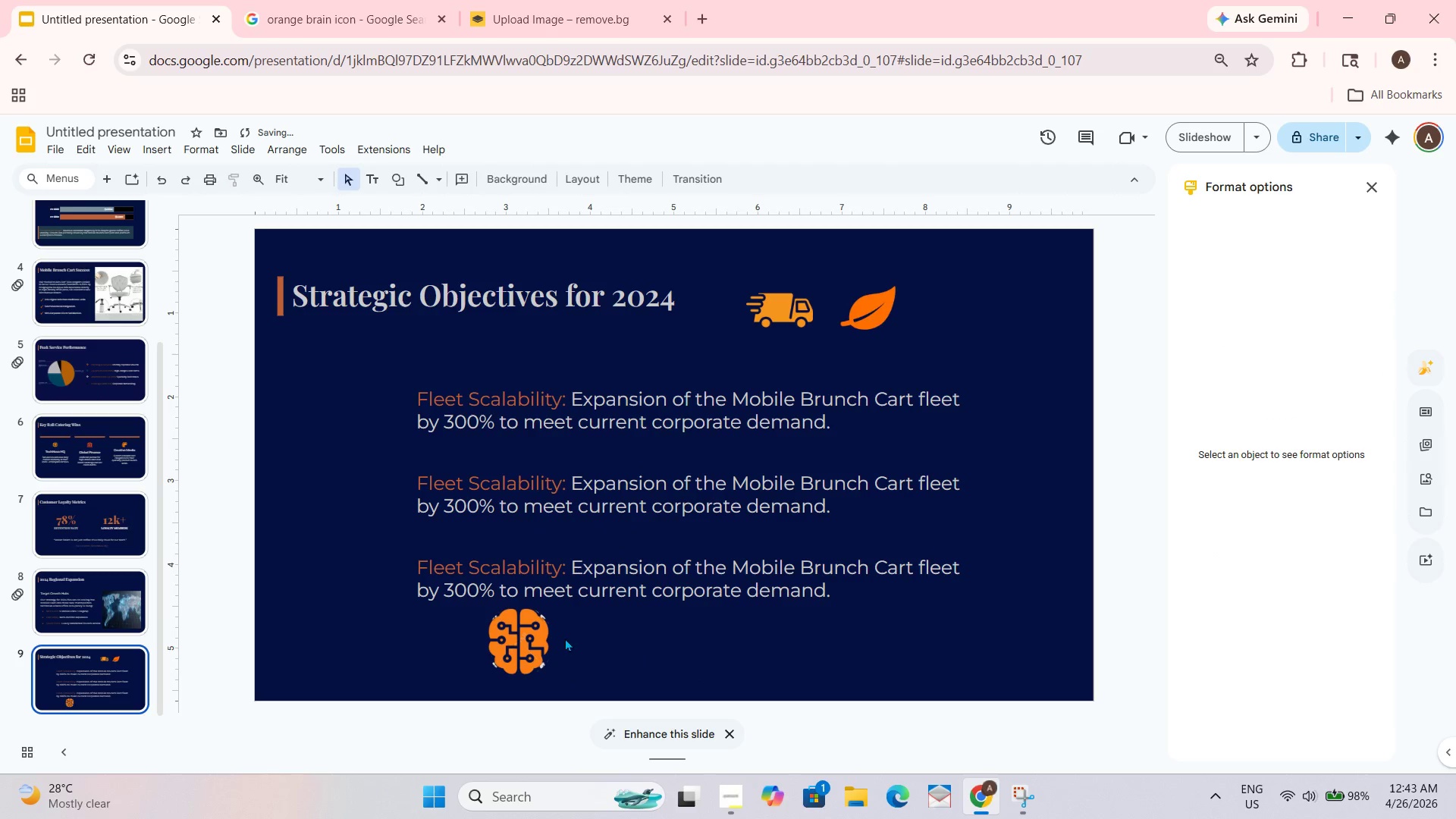 
left_click_drag(start_coordinate=[539, 638], to_coordinate=[403, 581])
 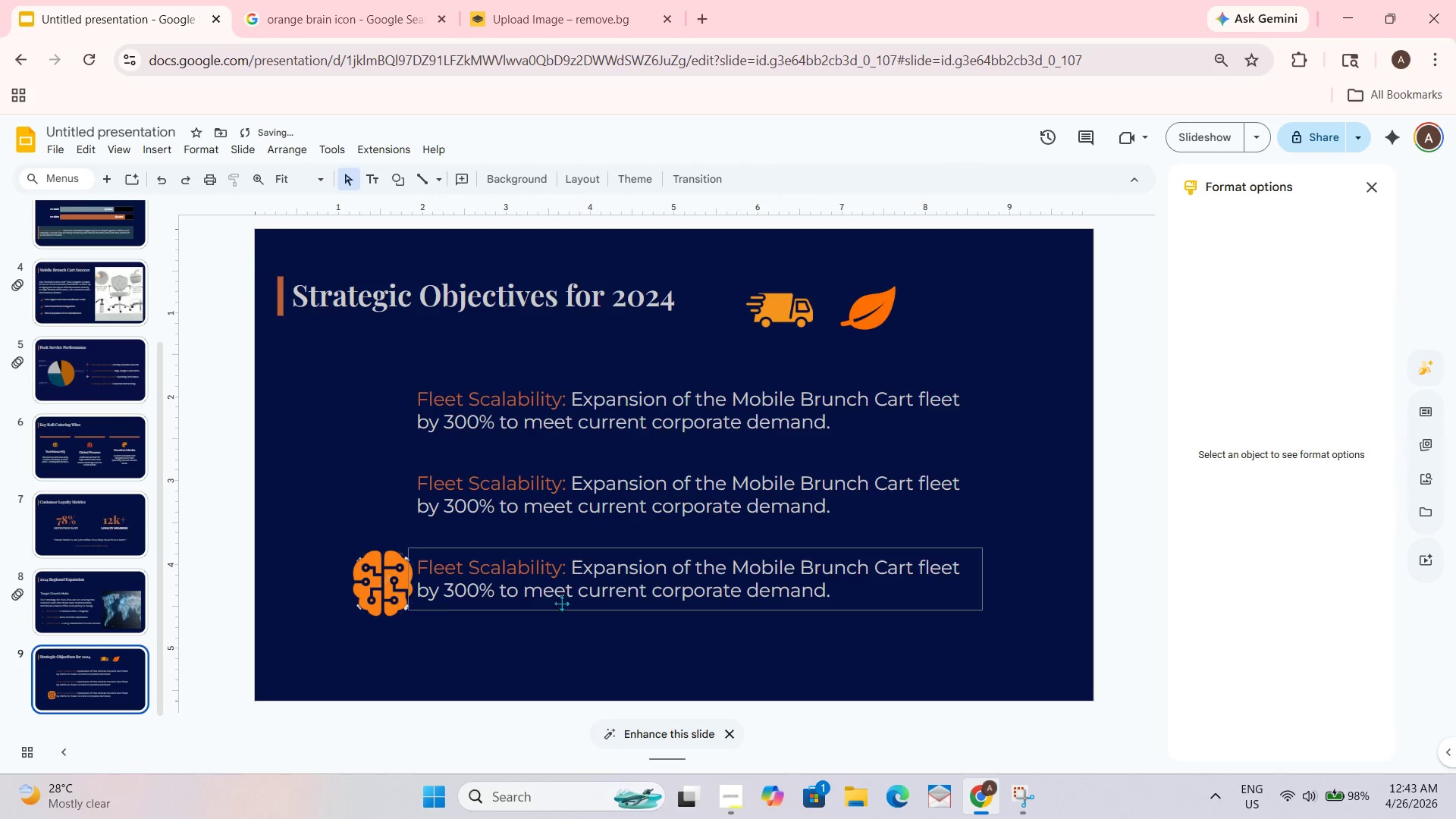 
left_click_drag(start_coordinate=[397, 598], to_coordinate=[966, 329])
 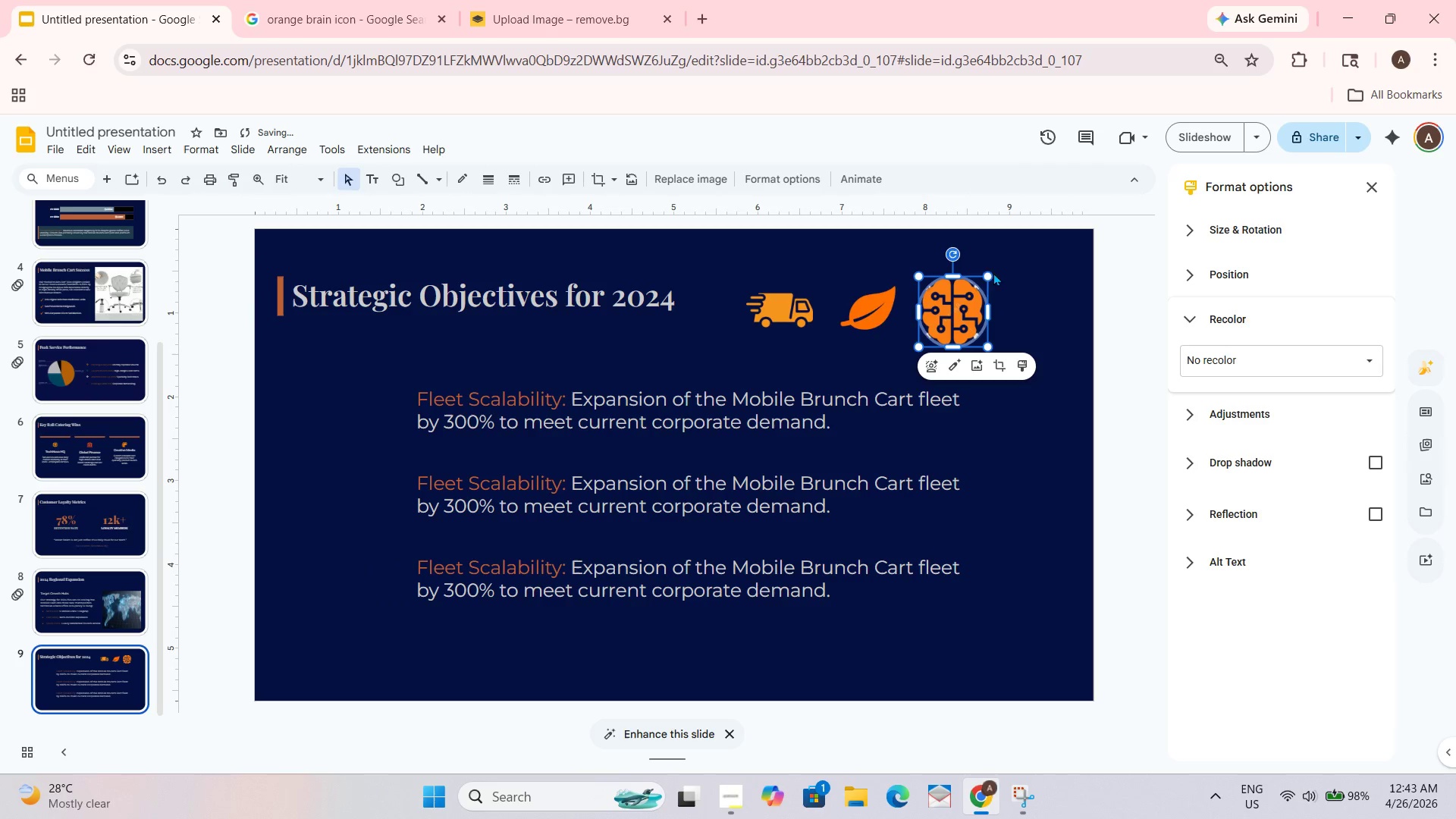 
left_click_drag(start_coordinate=[990, 277], to_coordinate=[976, 305])
 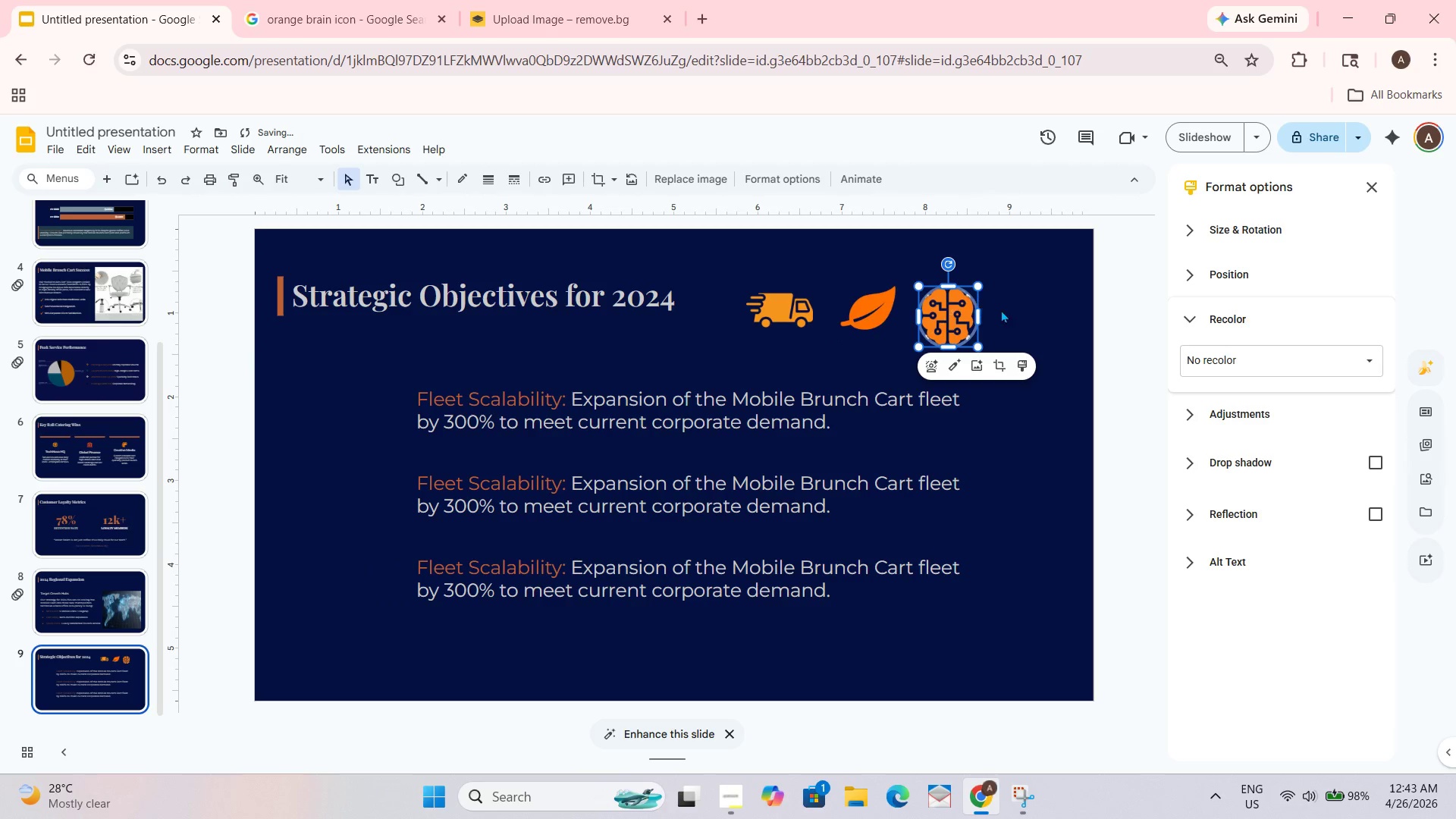 
left_click([1031, 312])
 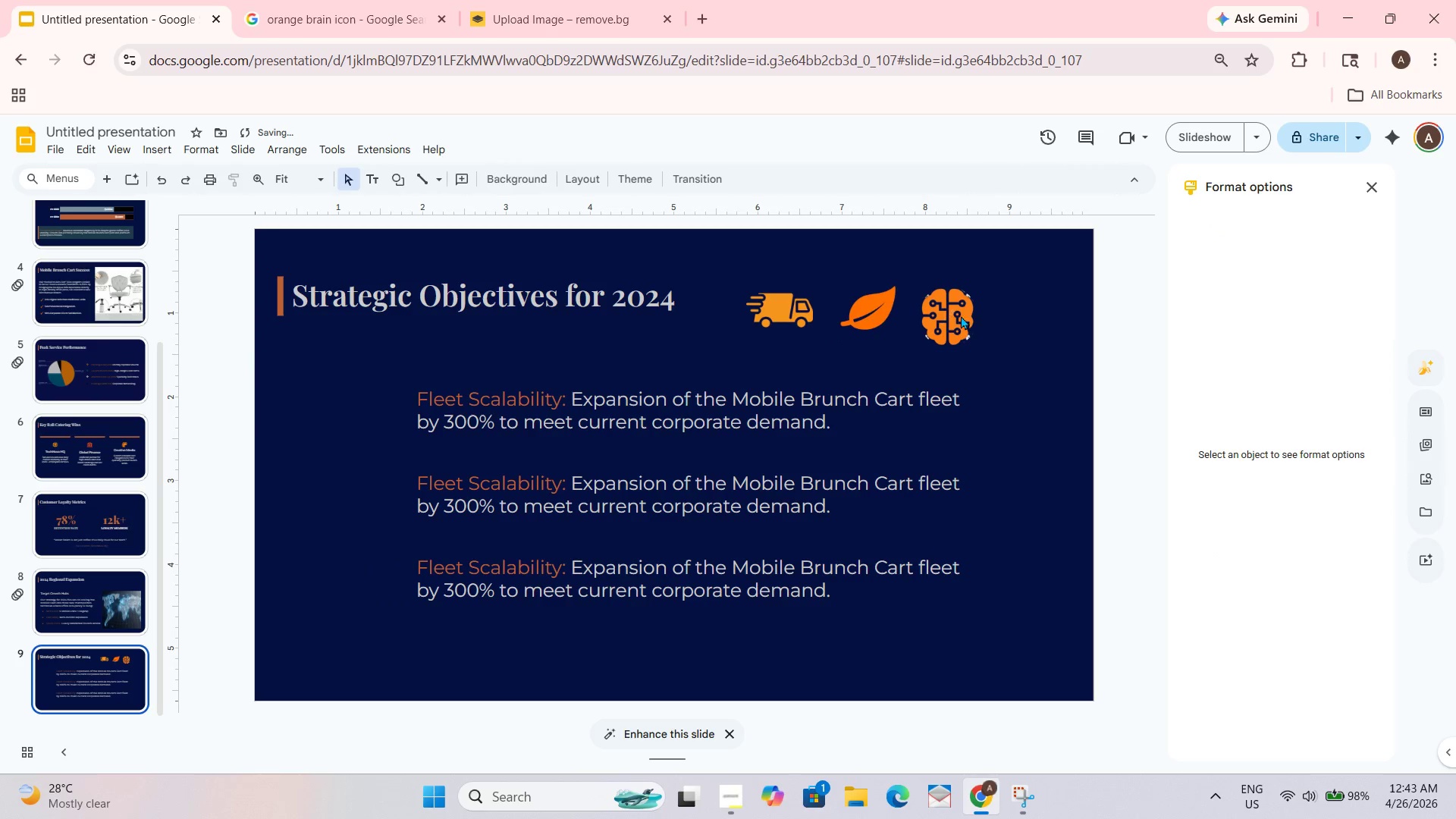 
left_click_drag(start_coordinate=[959, 315], to_coordinate=[962, 311])
 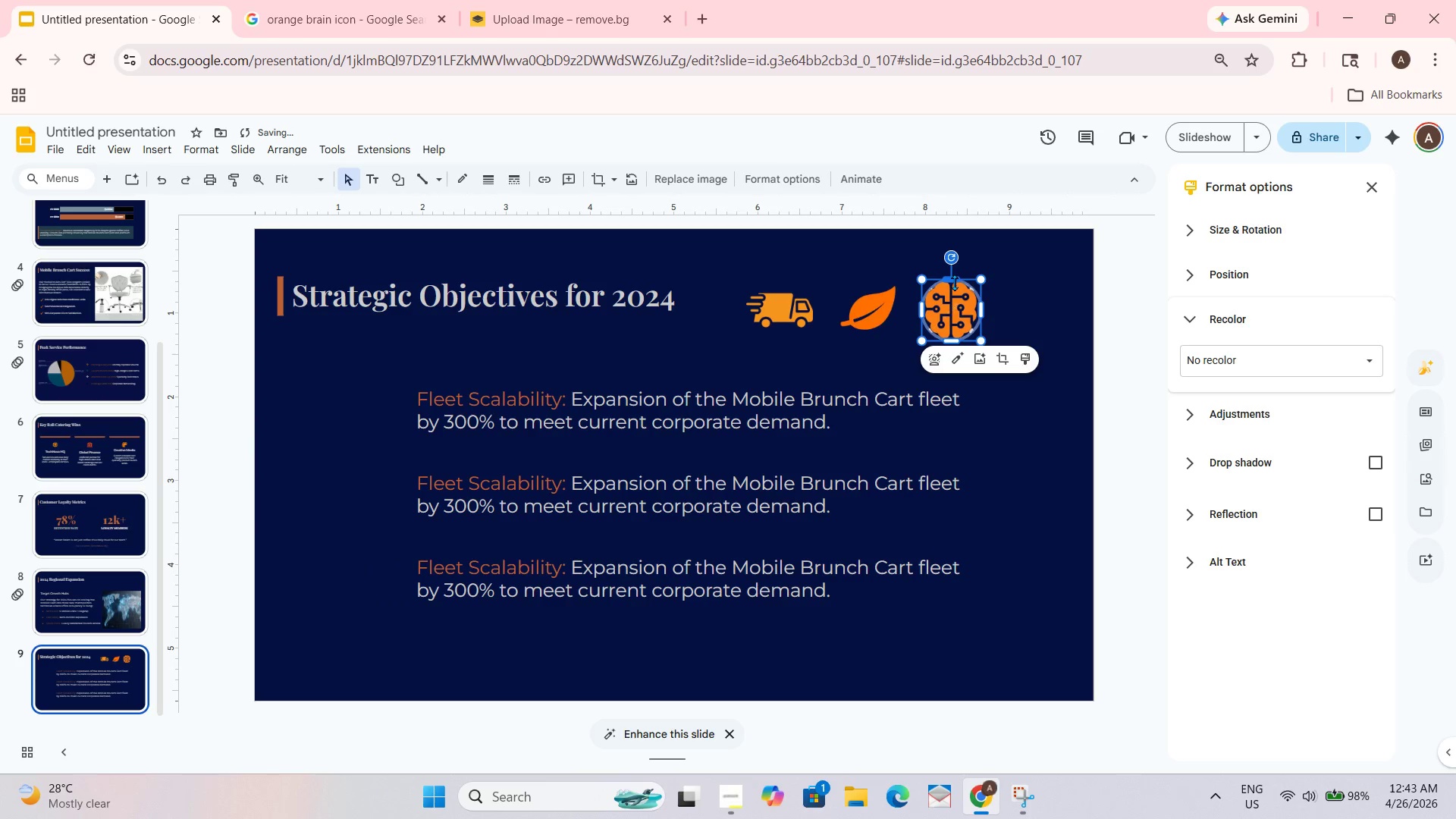 
left_click_drag(start_coordinate=[955, 278], to_coordinate=[949, 287])
 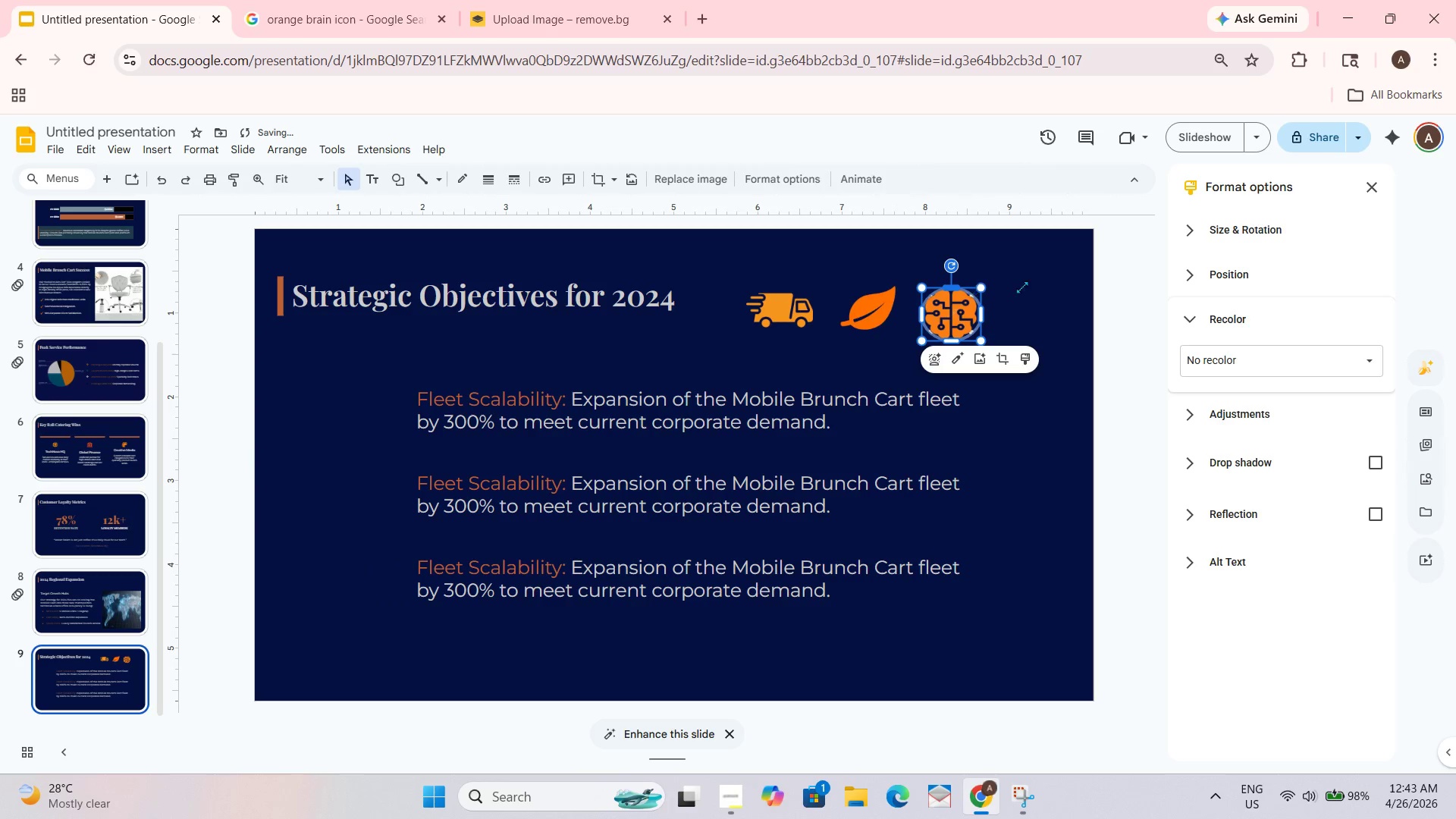 
left_click([1036, 287])
 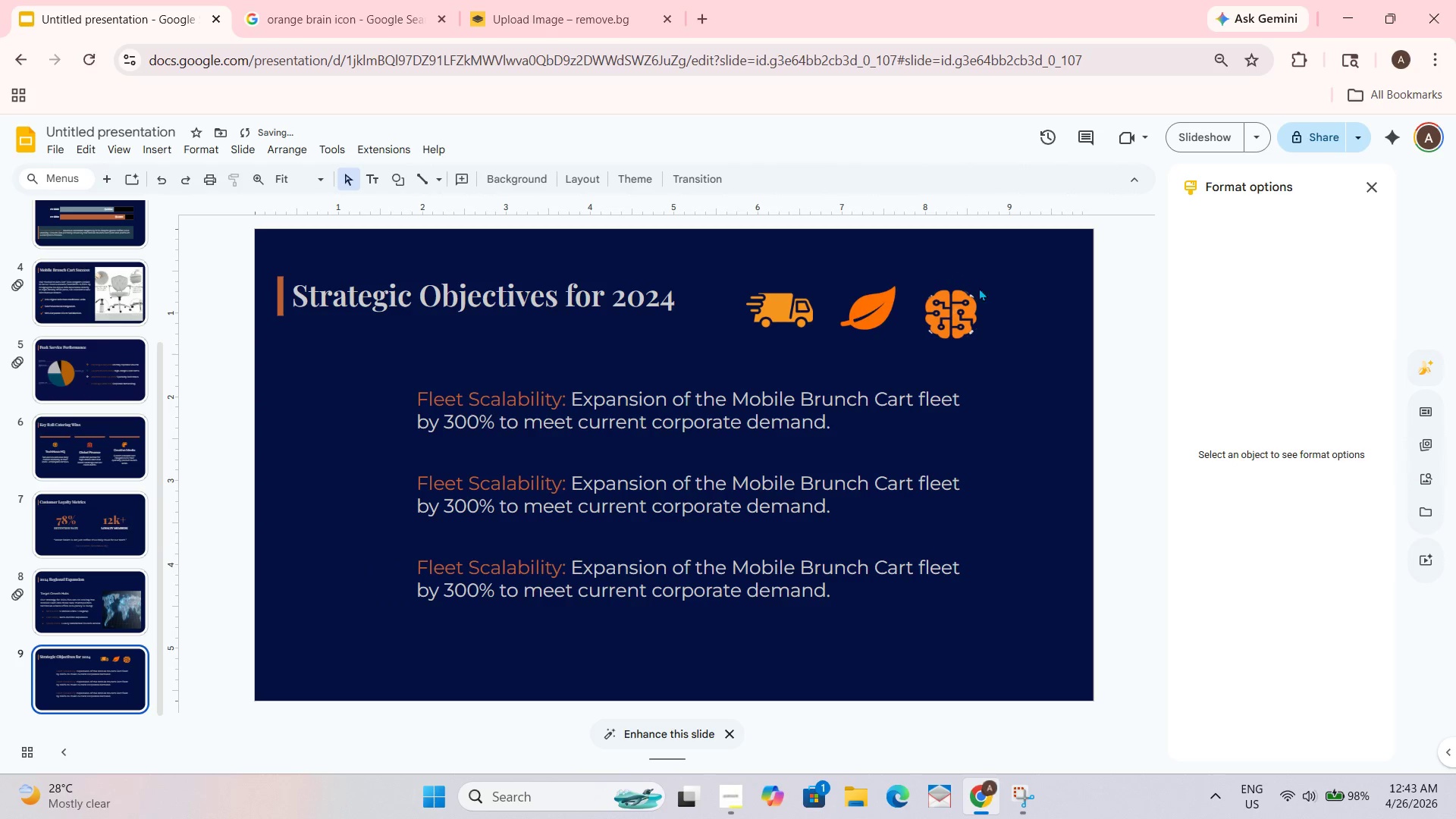 
left_click([960, 304])
 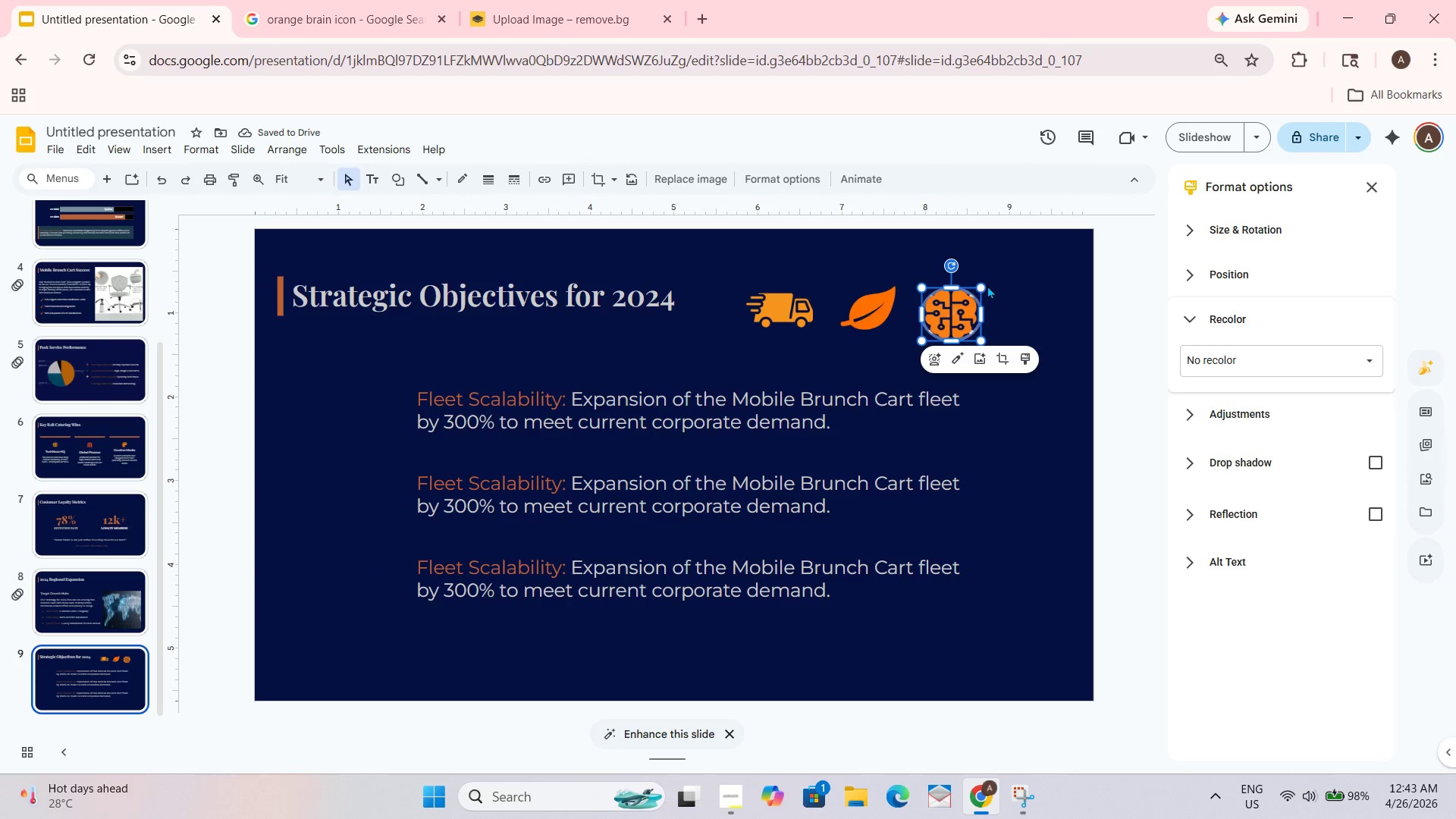 
left_click_drag(start_coordinate=[984, 287], to_coordinate=[976, 291])
 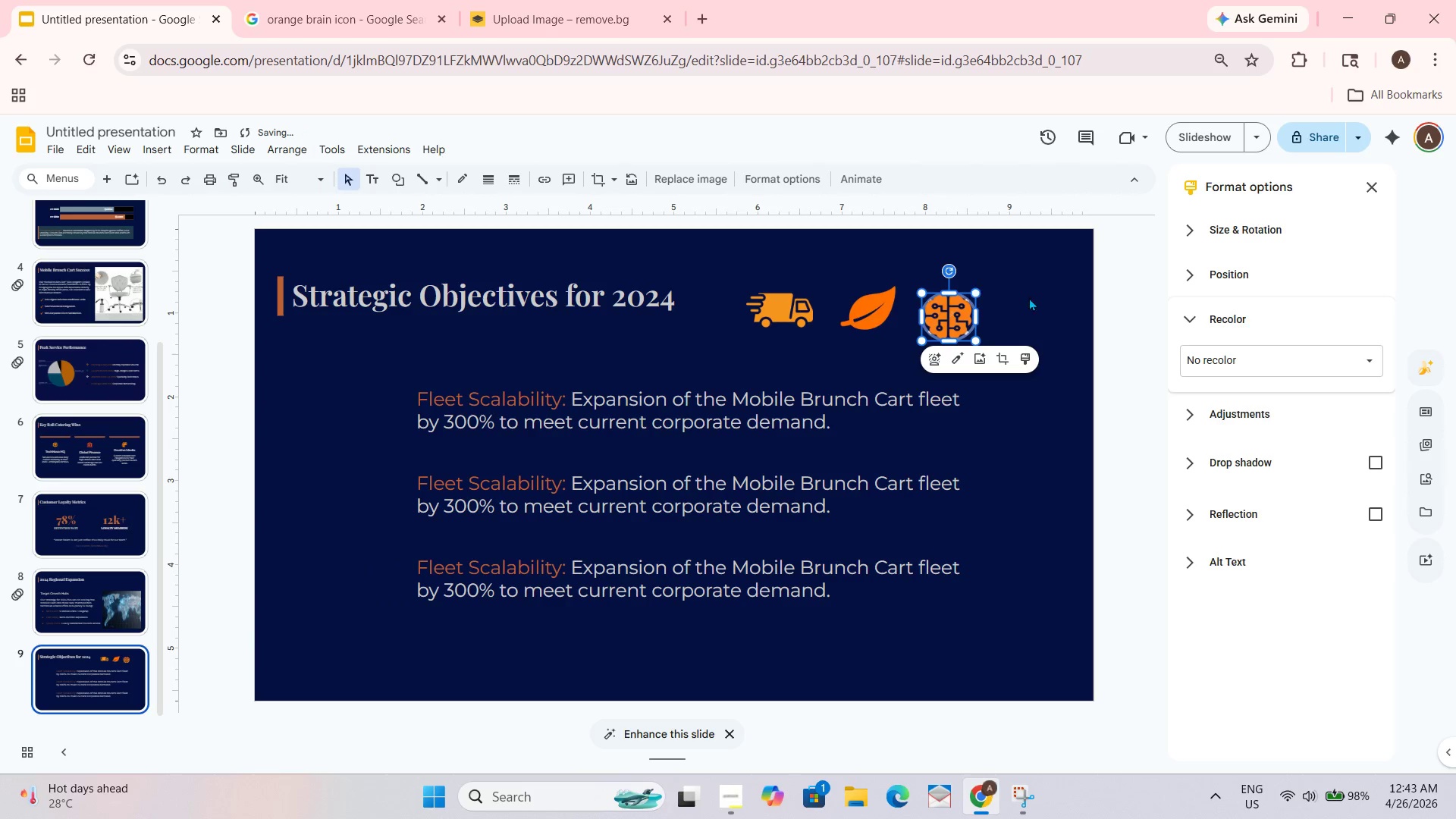 
left_click([1031, 300])
 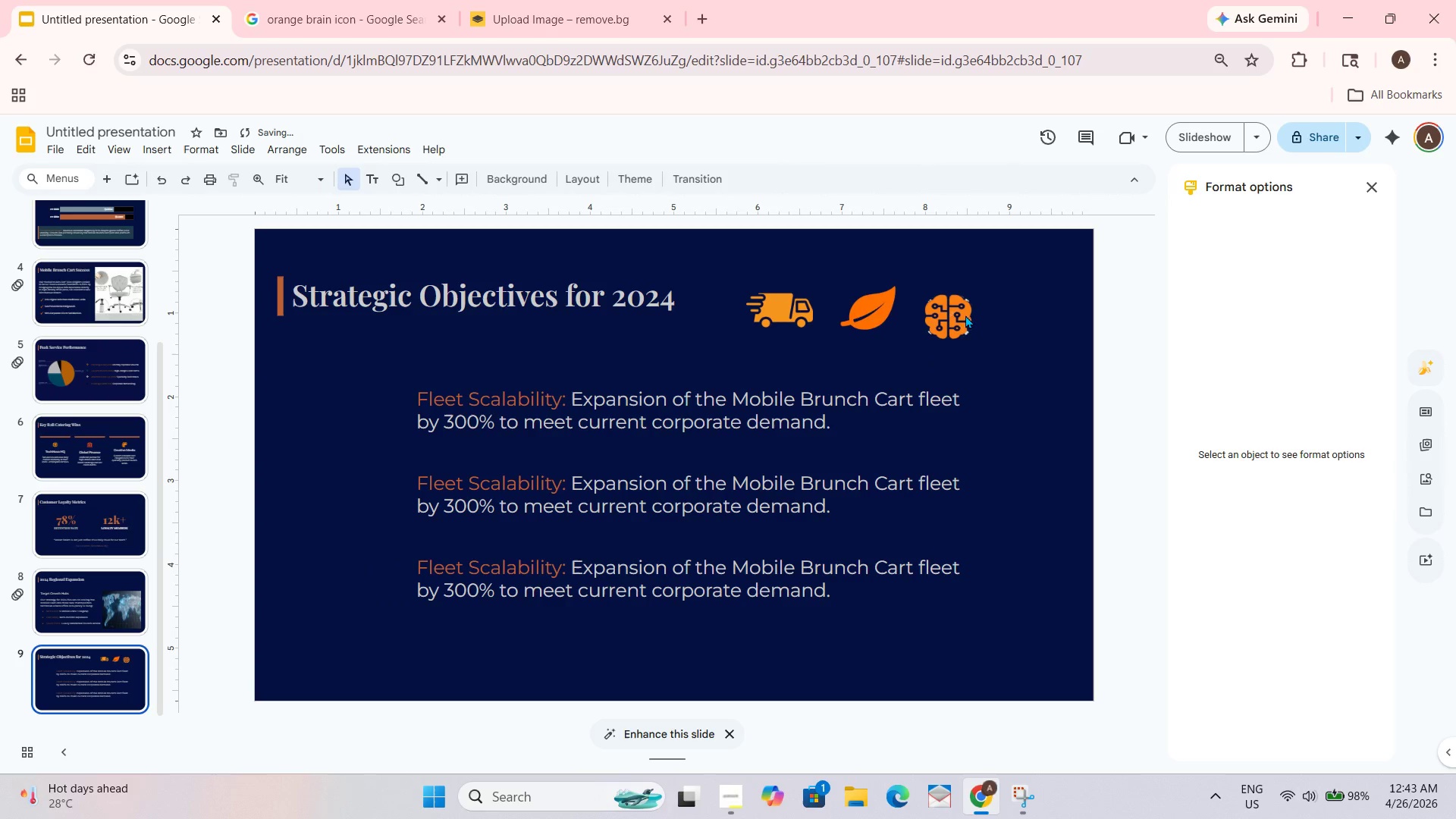 
left_click_drag(start_coordinate=[959, 309], to_coordinate=[960, 302])
 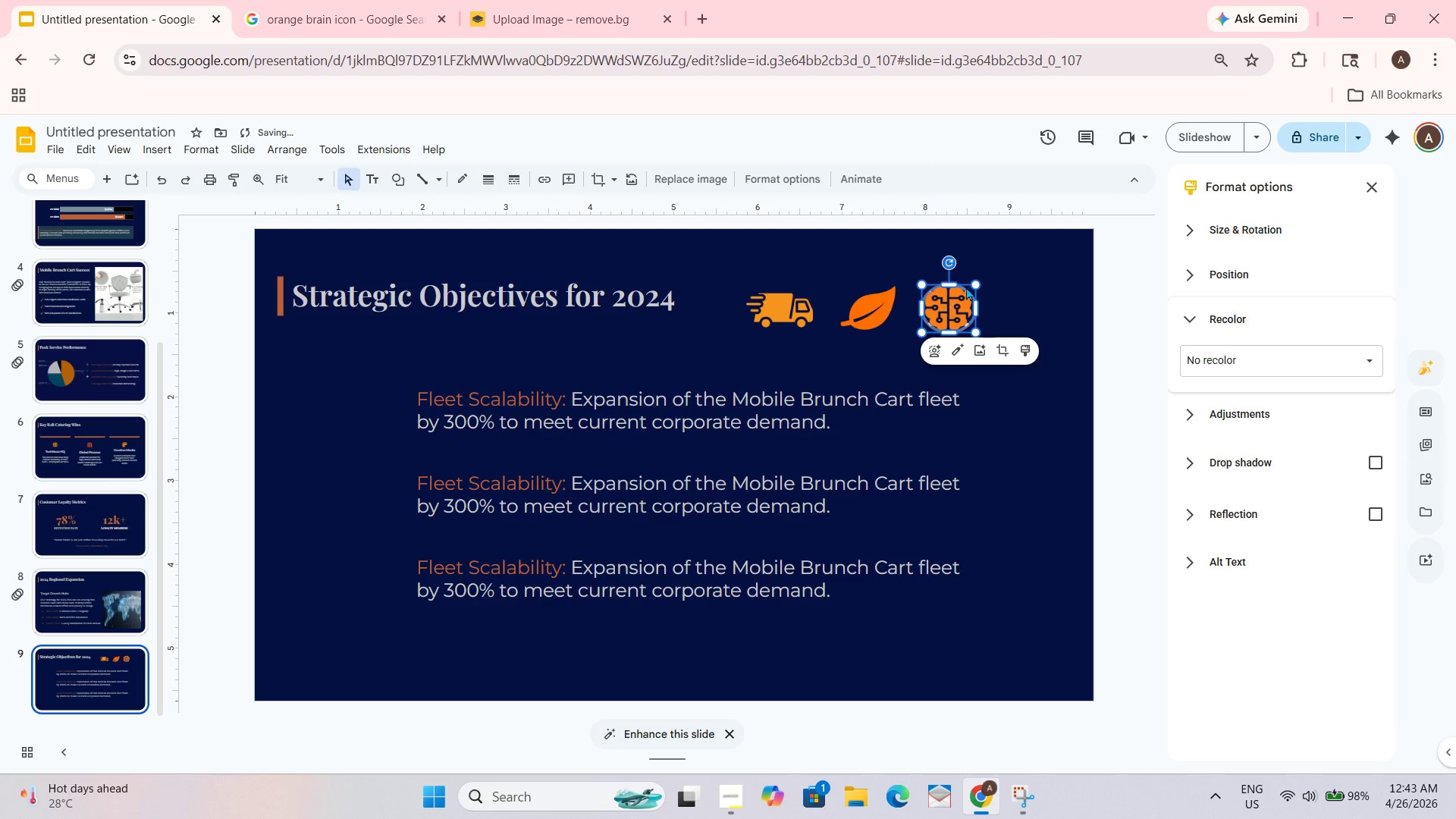 
left_click_drag(start_coordinate=[953, 285], to_coordinate=[953, 279])
 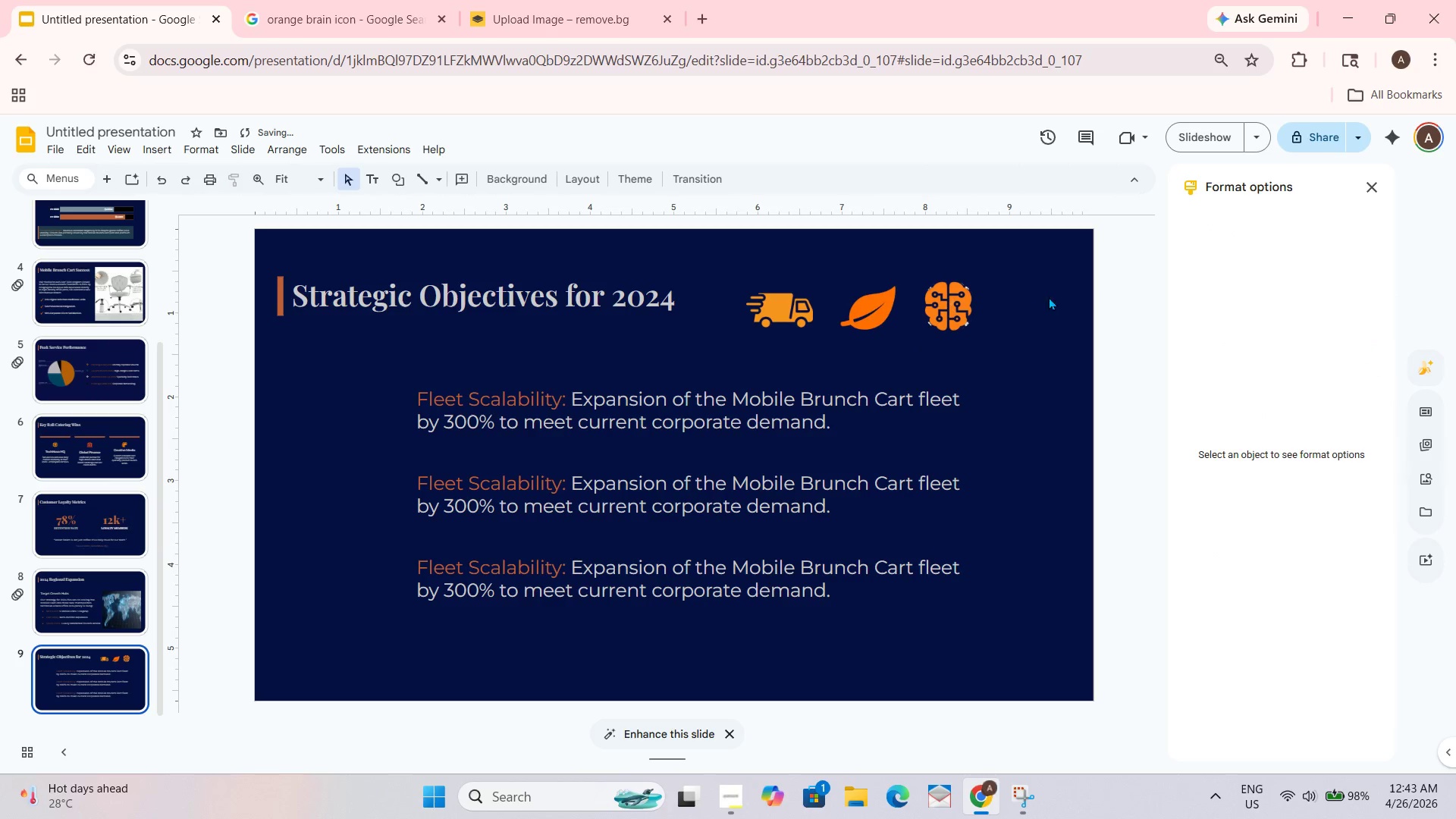 
double_click([1028, 300])
 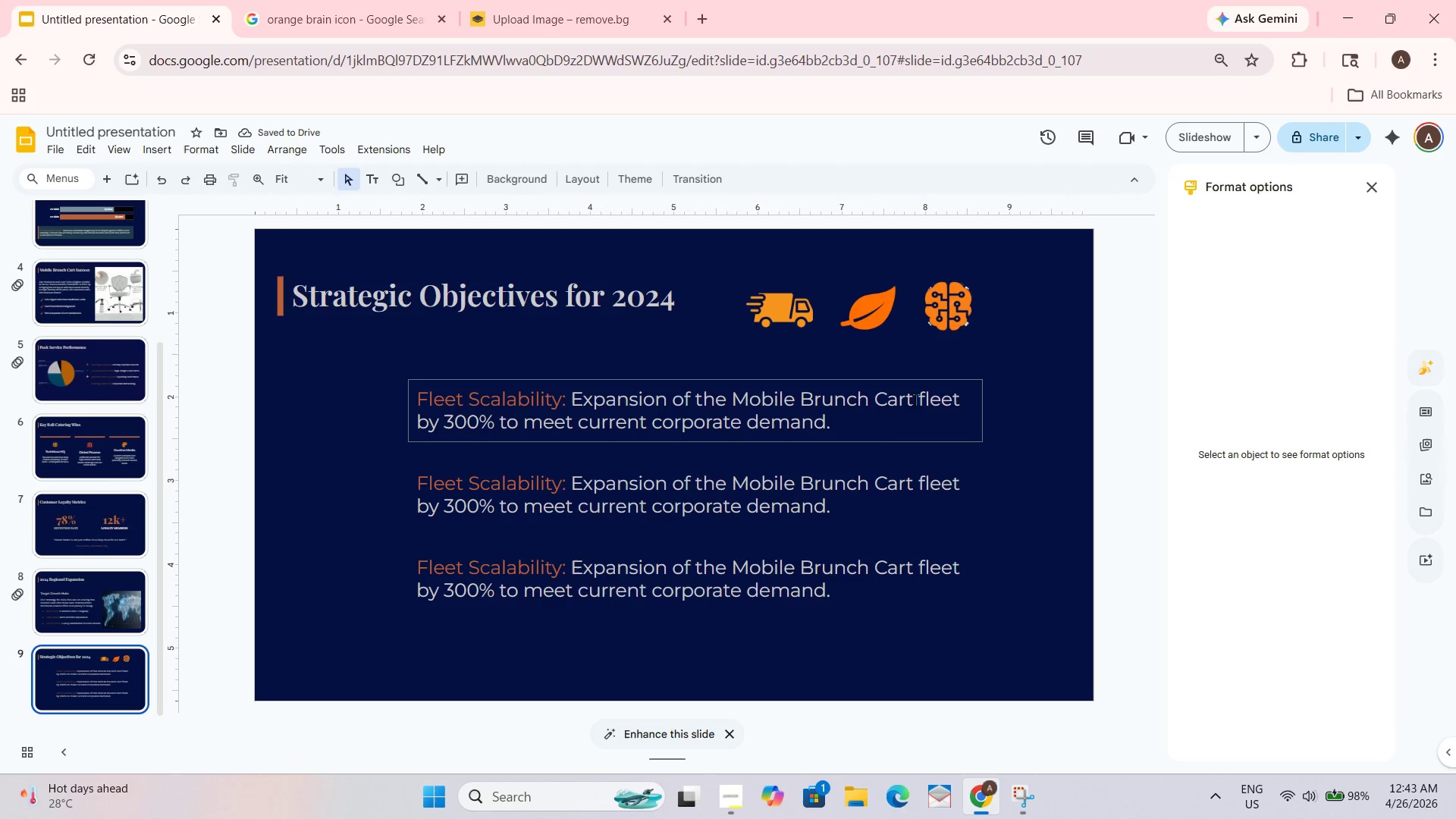 
wait(9.0)
 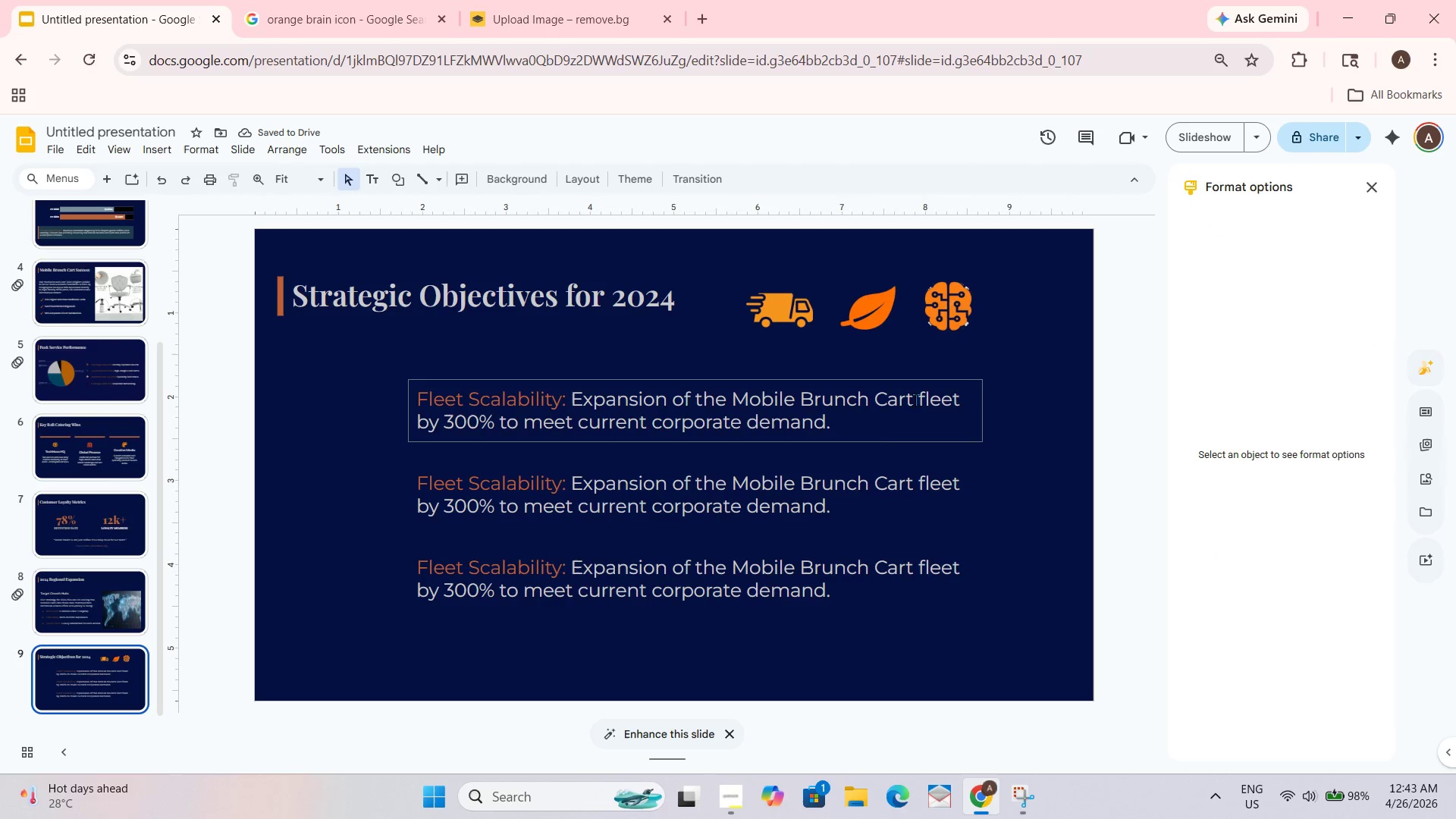 
left_click_drag(start_coordinate=[566, 482], to_coordinate=[419, 478])
 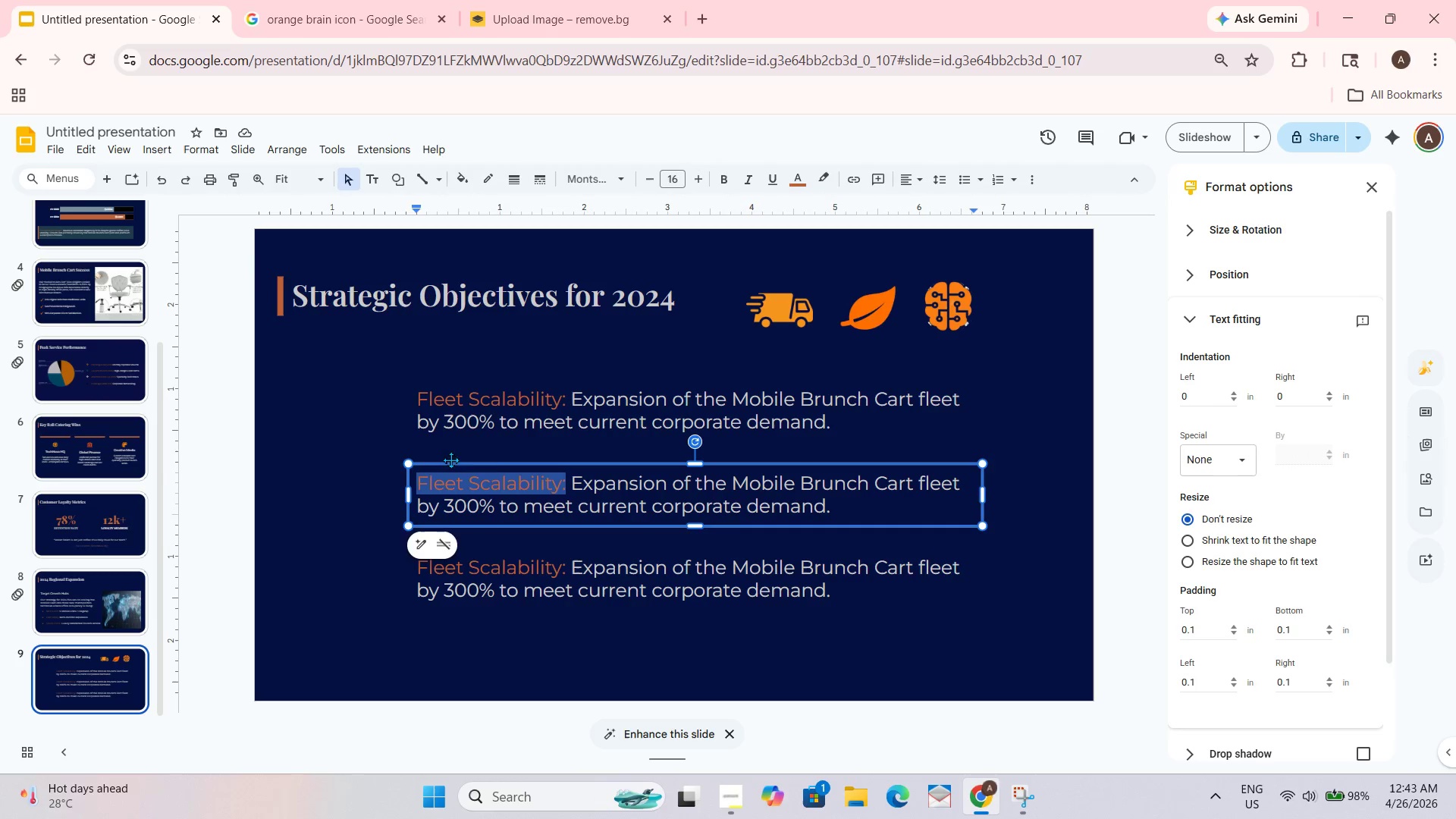 
type(Sustainability Lead:)
 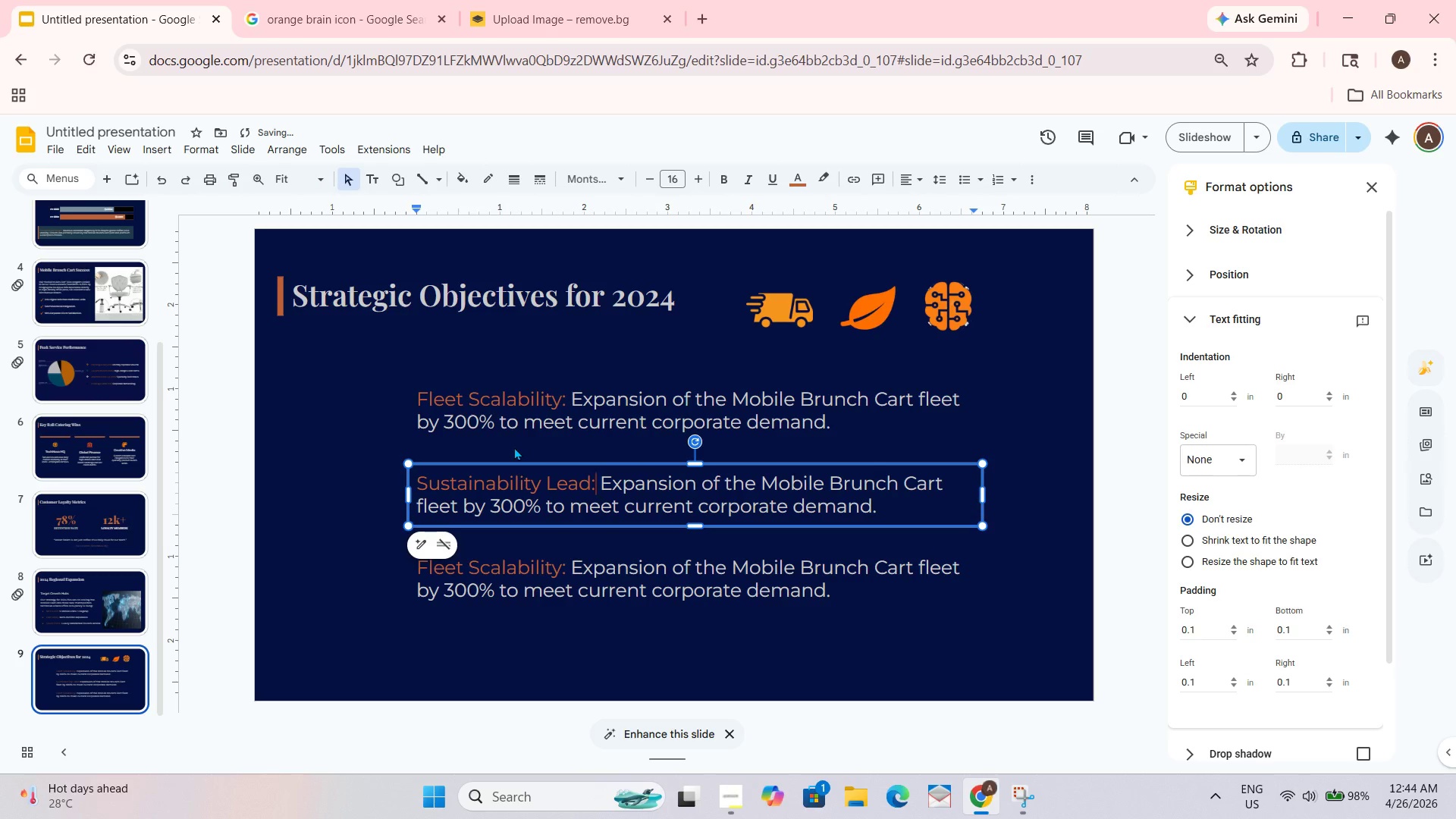 
key(ArrowRight)
 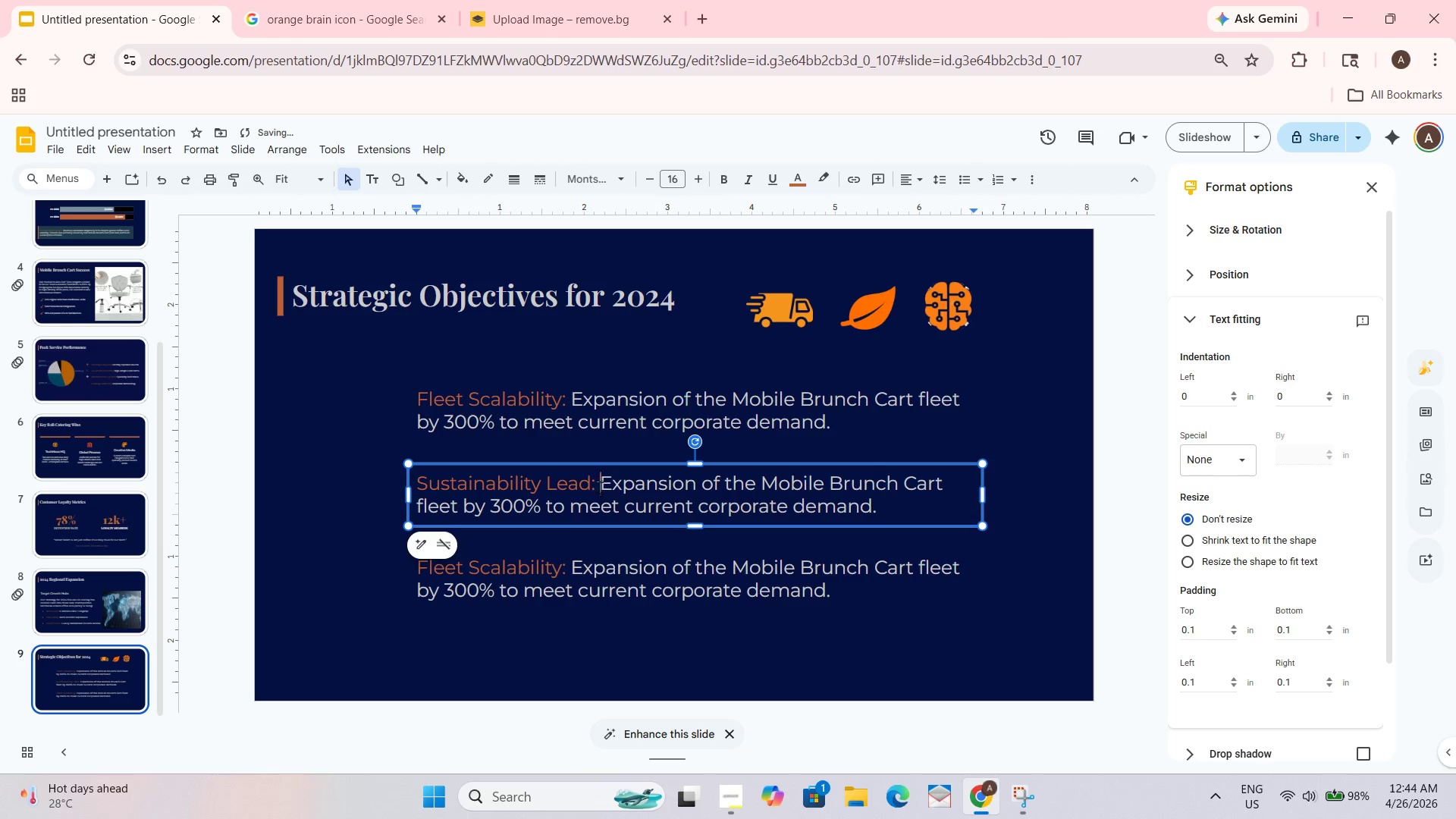 
left_click_drag(start_coordinate=[599, 487], to_coordinate=[893, 522])
 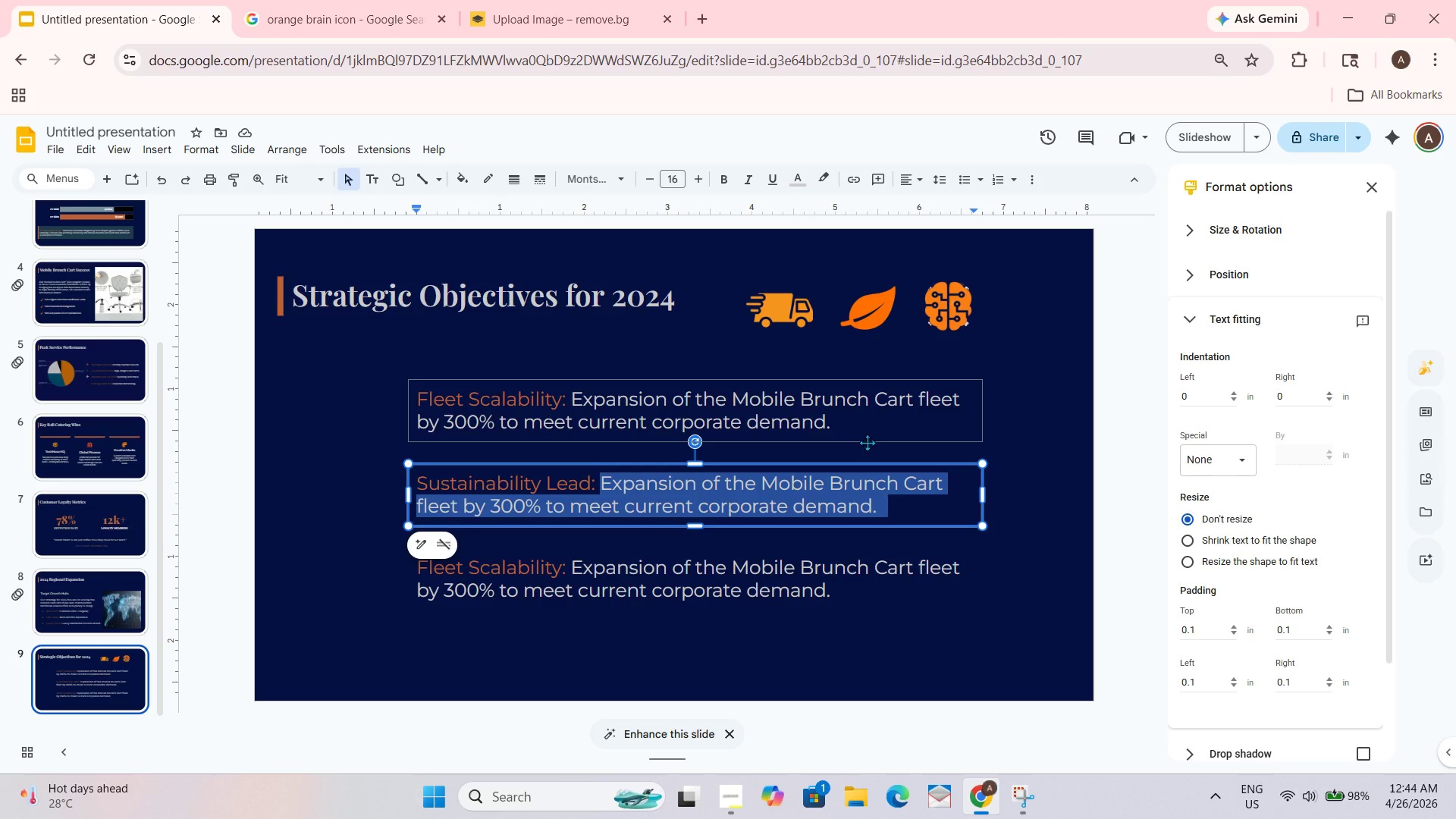 
type(Implementation of 100% compostable service-ware and)
 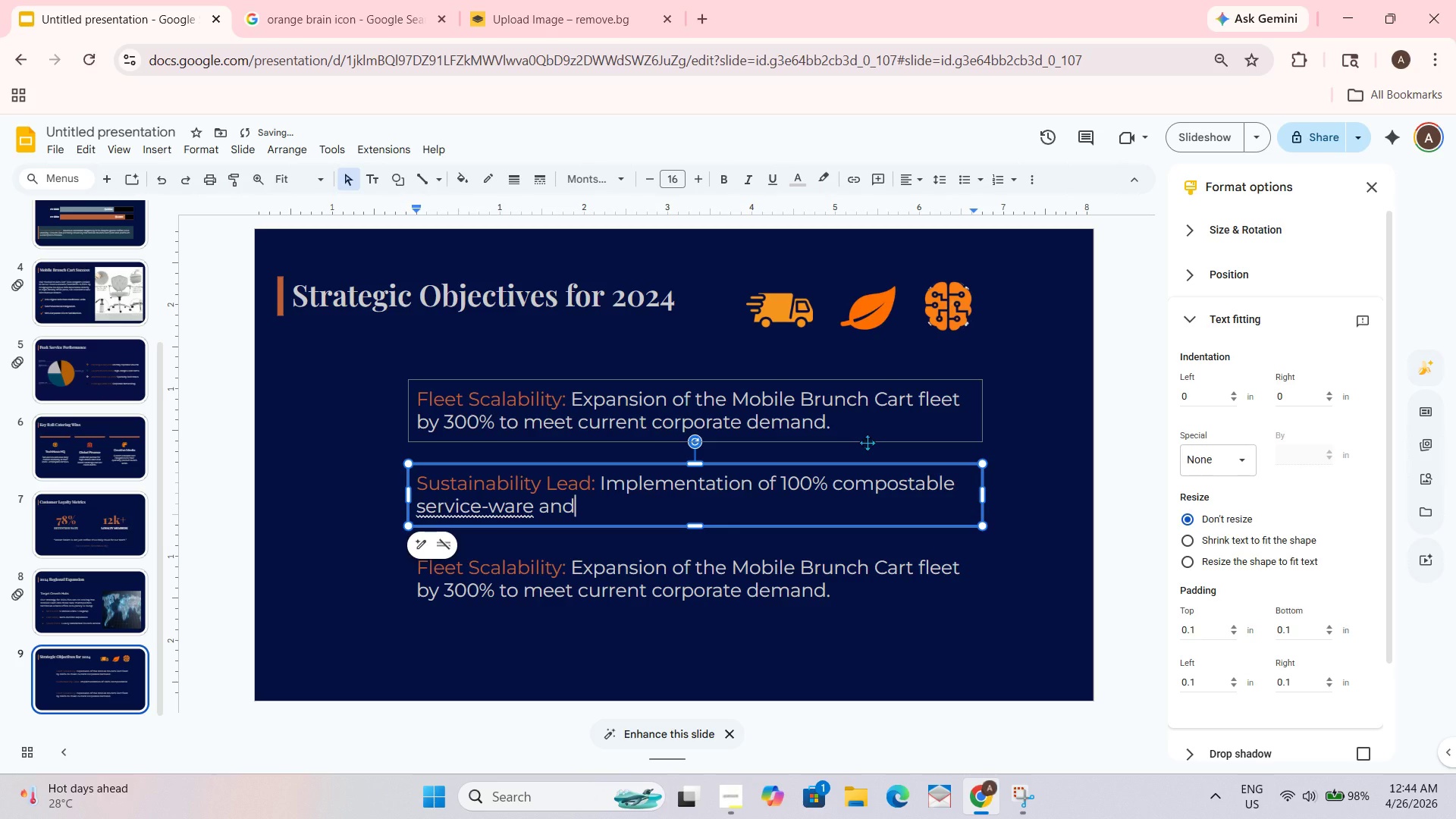 
type( carbon-neu)
 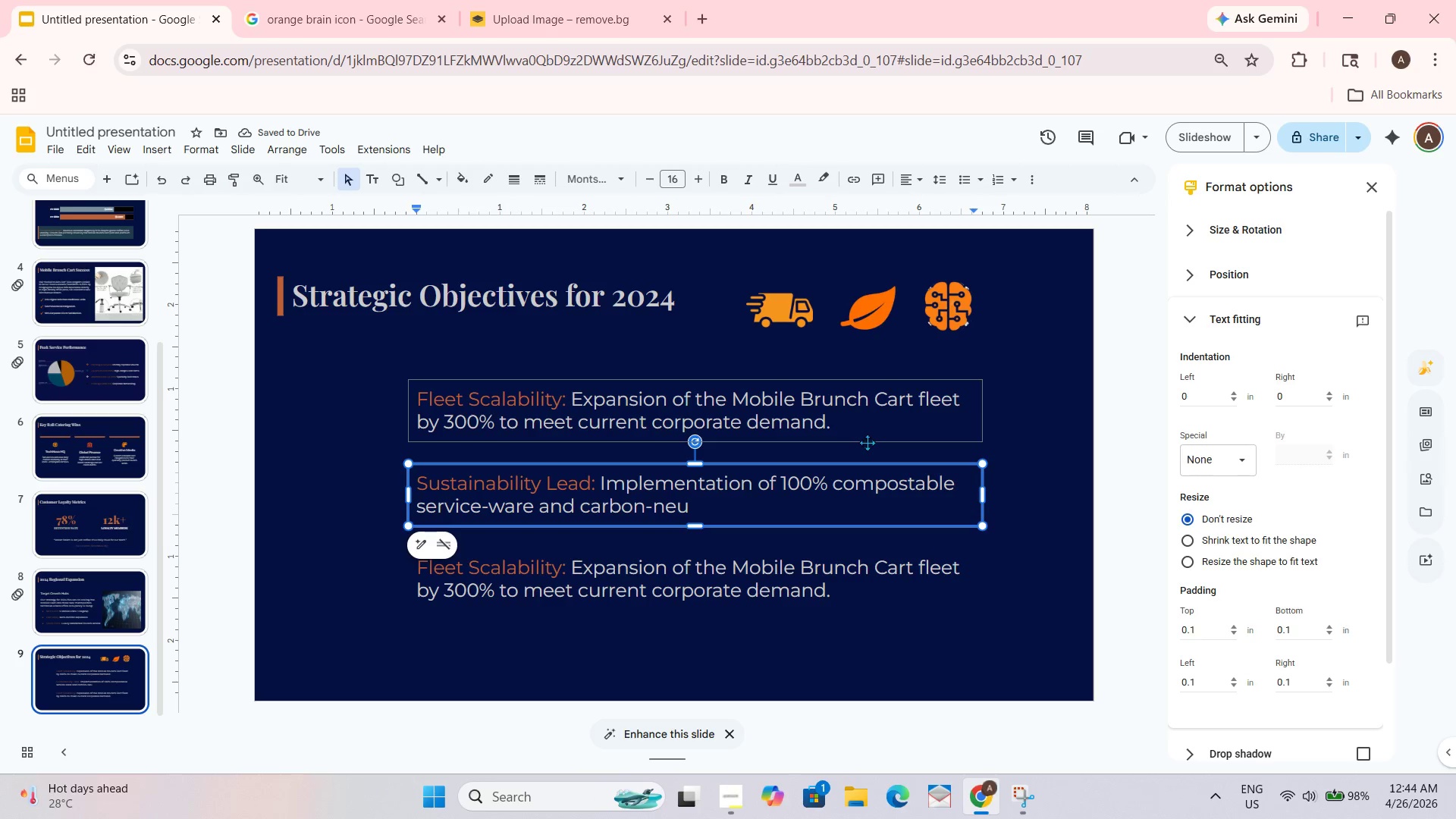 
type(tral cart logistics.)
 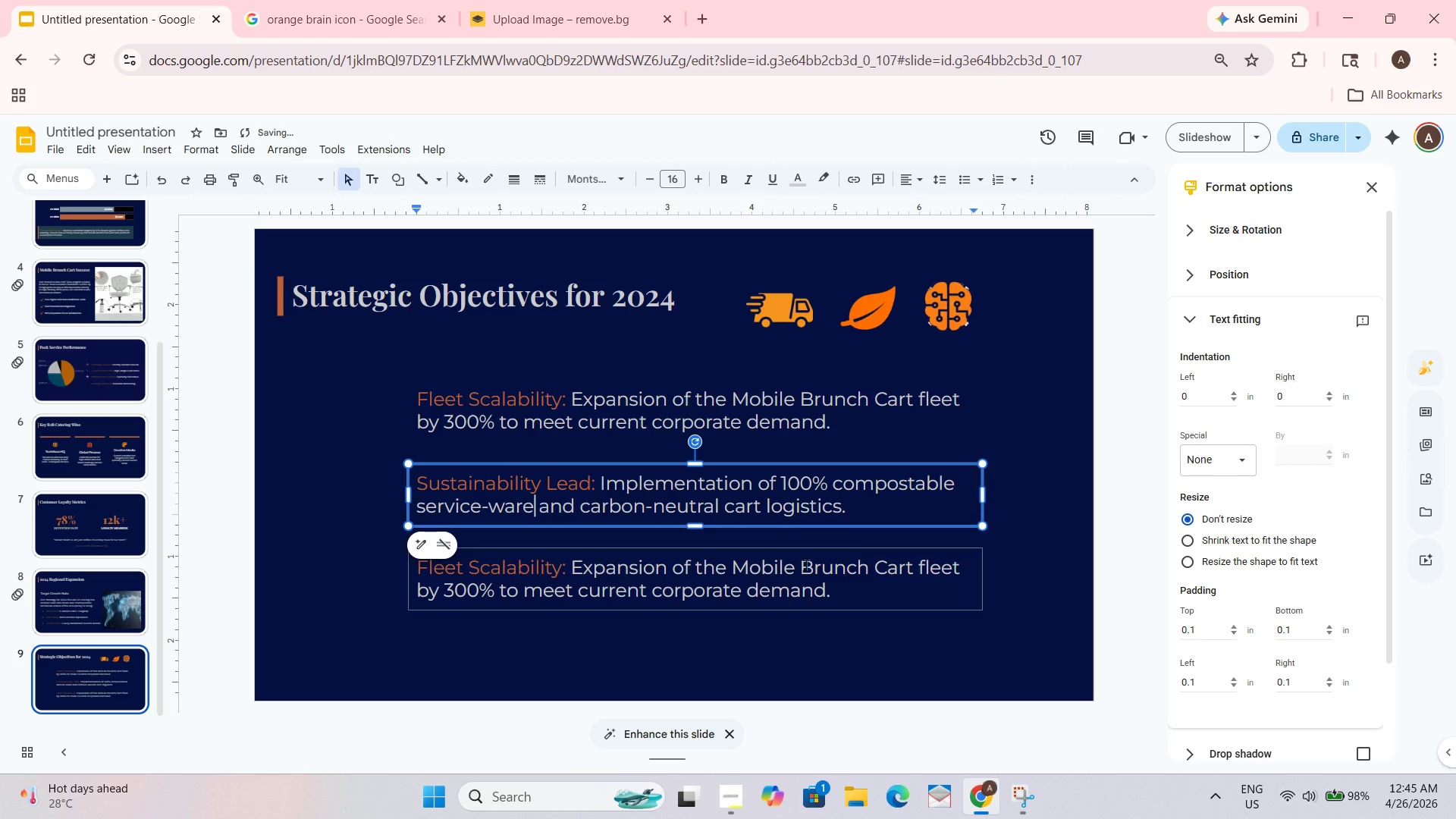 
left_click([877, 513])
 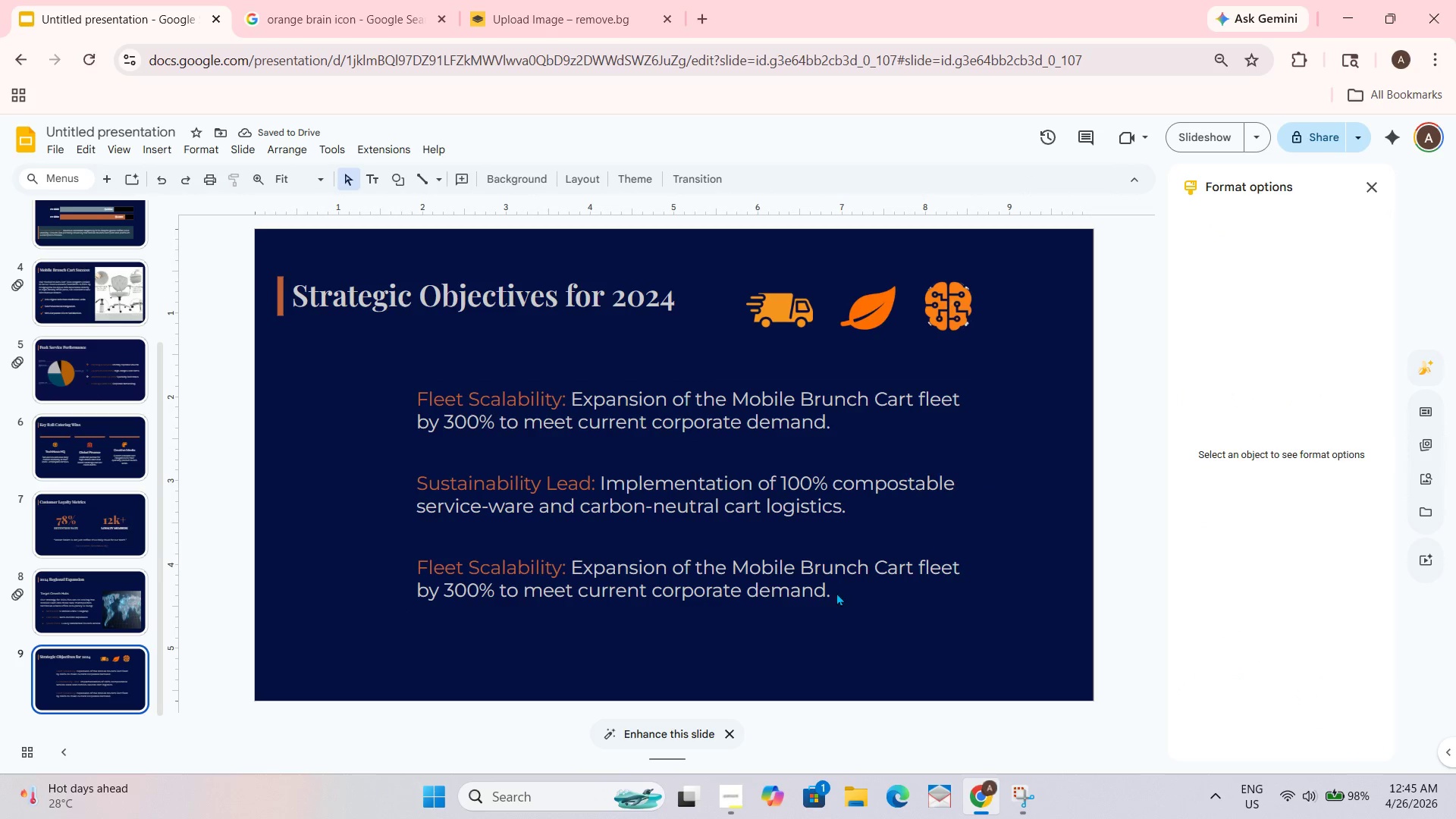 
left_click([814, 592])
 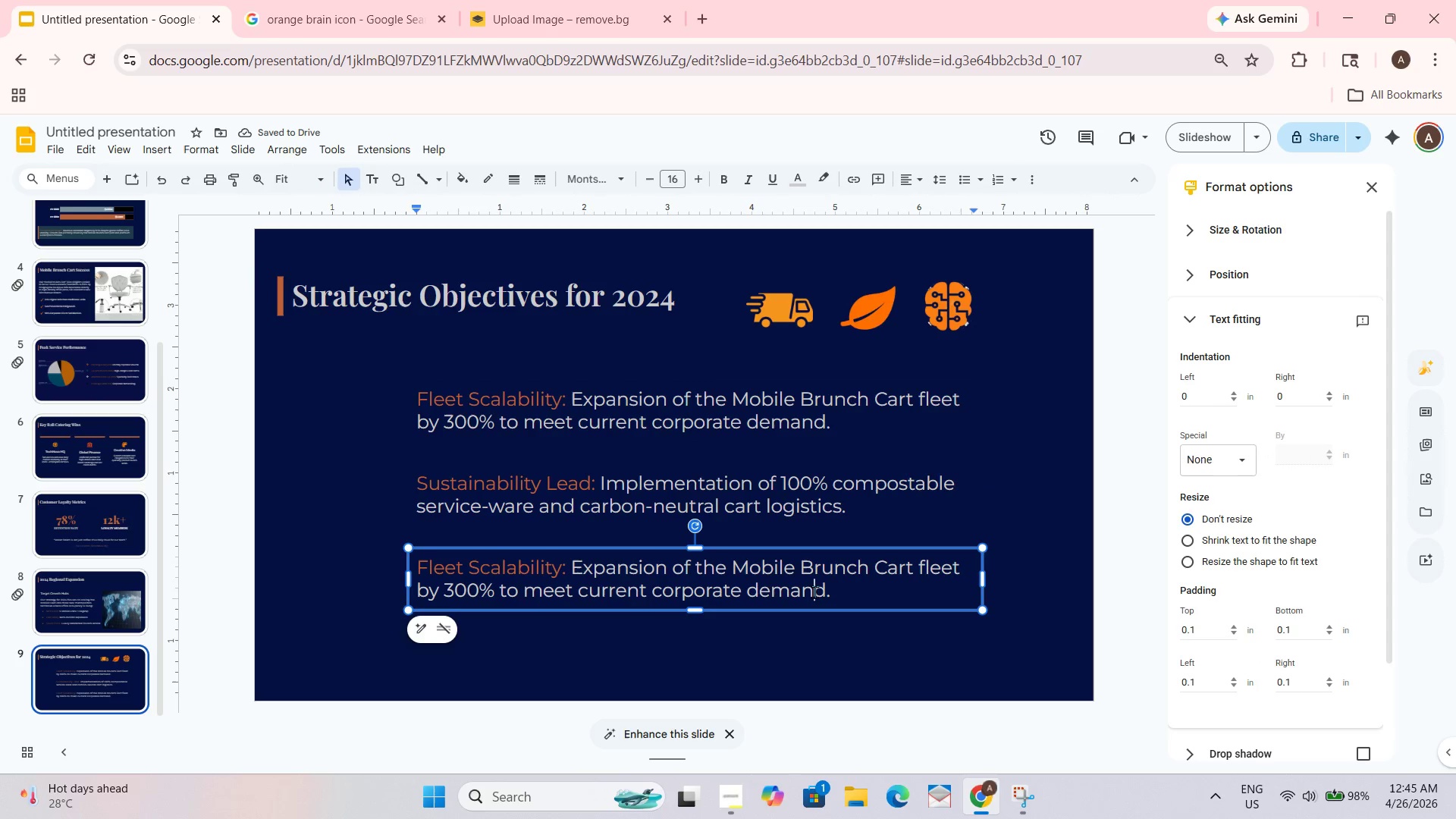 
key(Control+ControlLeft)
 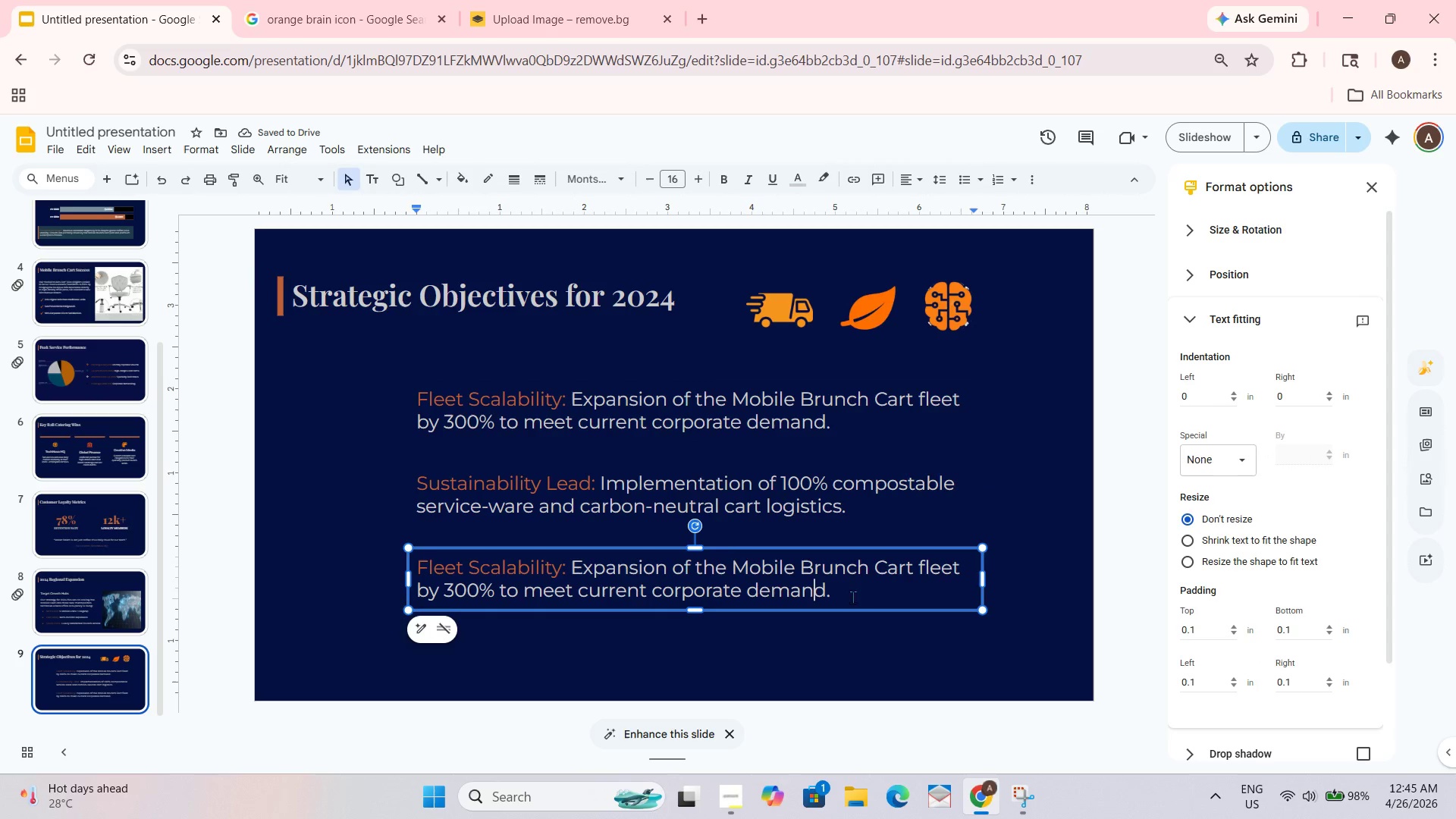 
key(Control+A)
 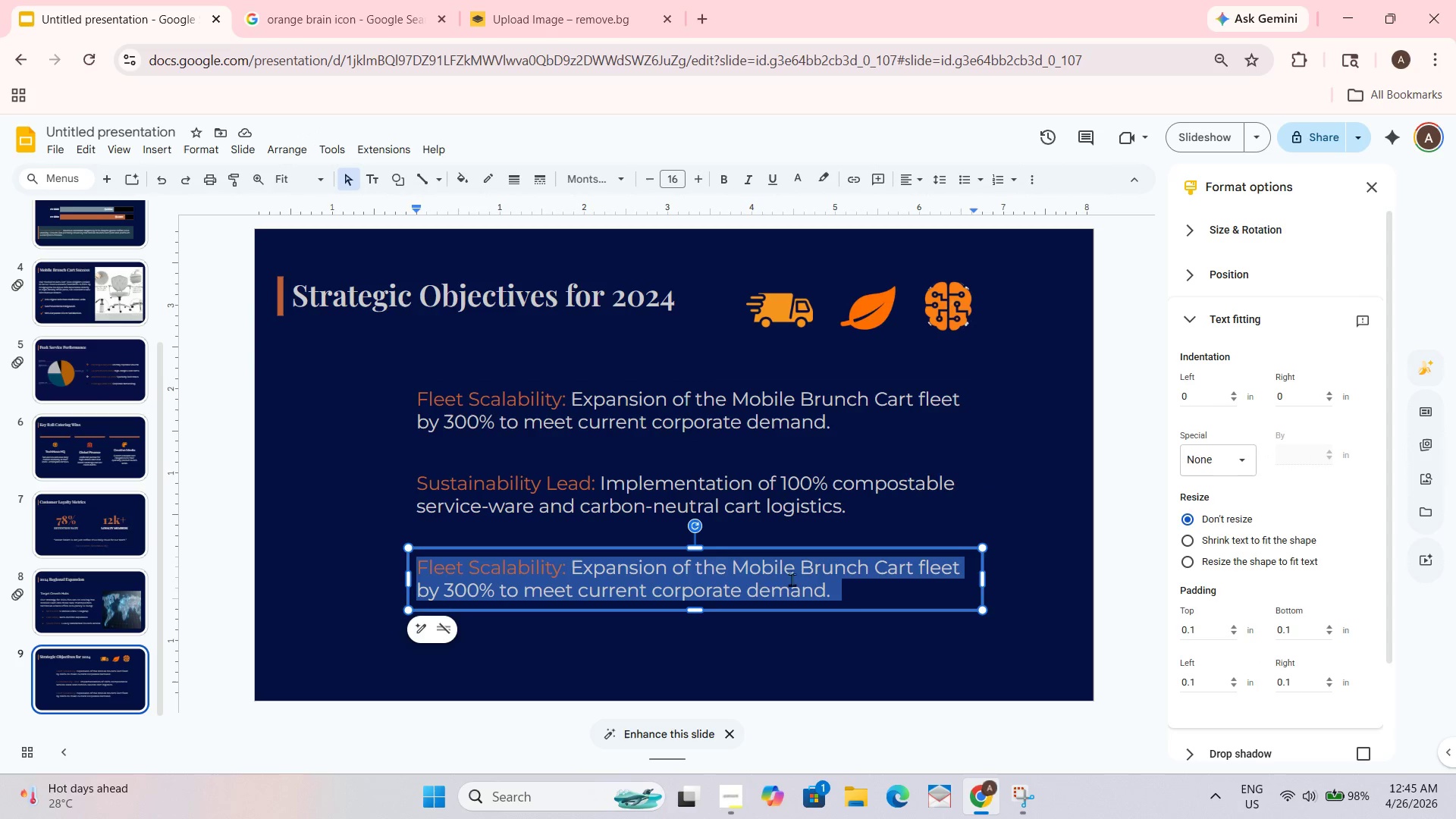 
left_click([740, 582])
 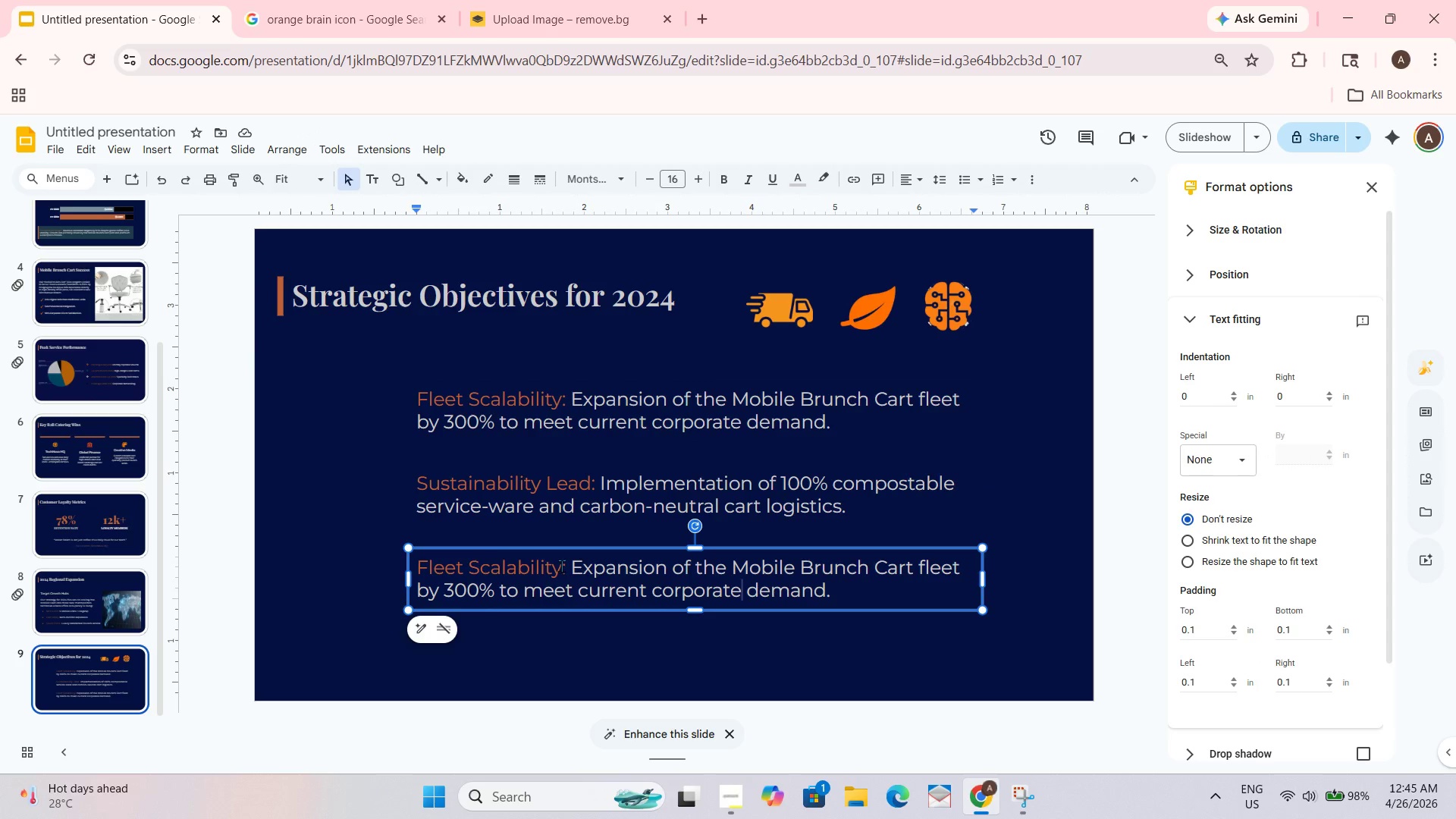 
left_click_drag(start_coordinate=[563, 568], to_coordinate=[403, 568])
 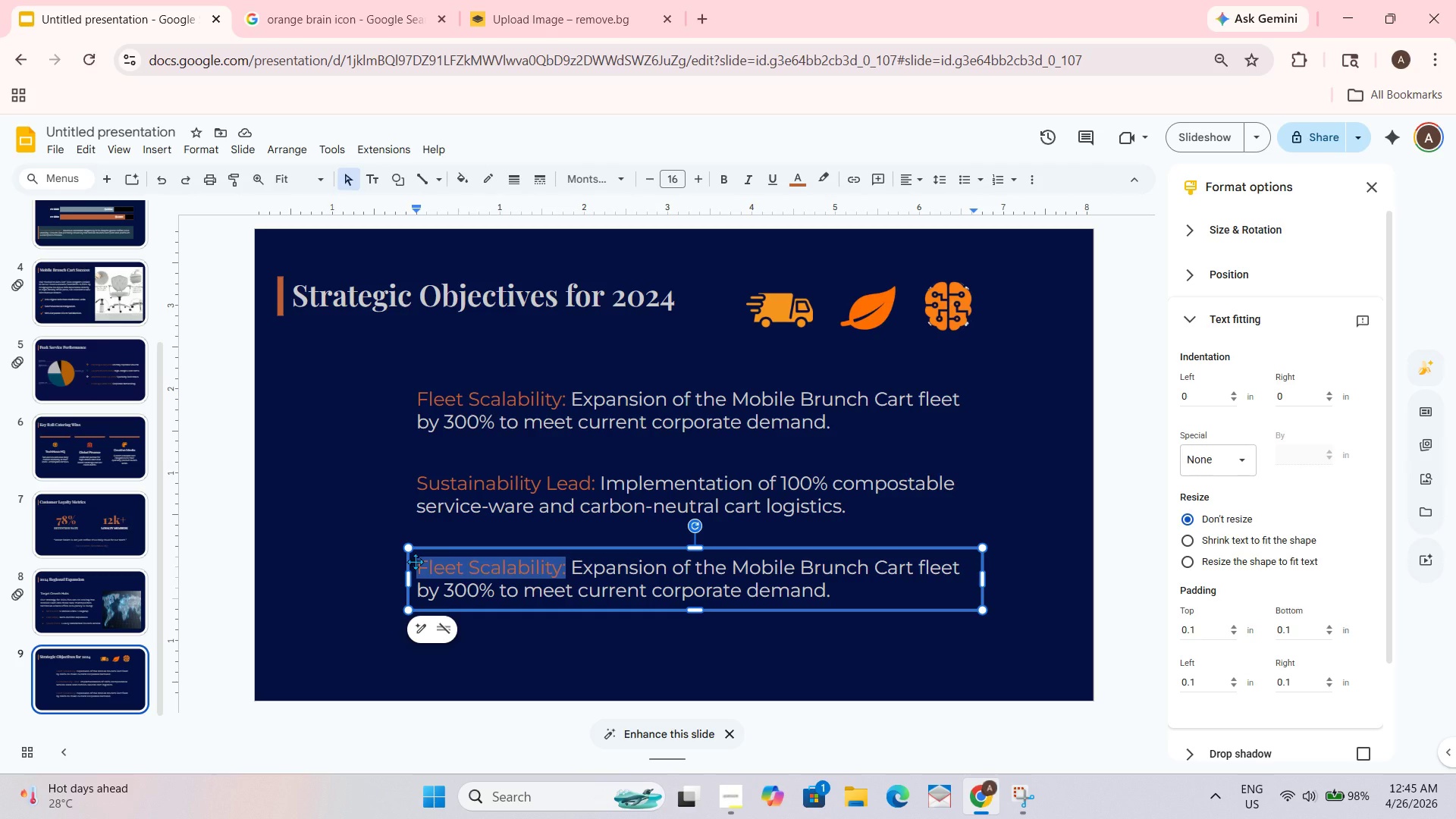 
type(AI Operation:)
 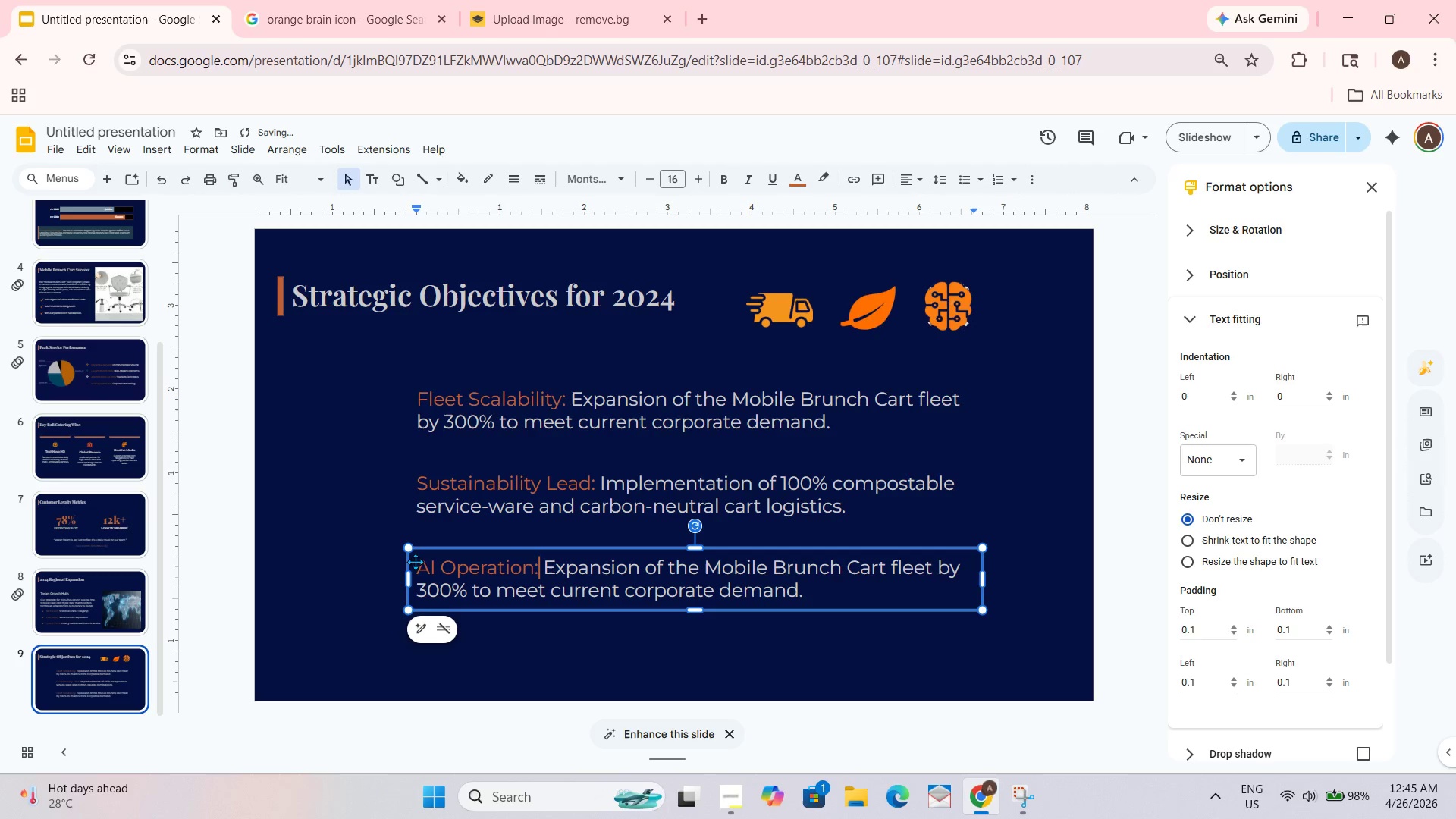 
left_click_drag(start_coordinate=[544, 571], to_coordinate=[814, 599])
 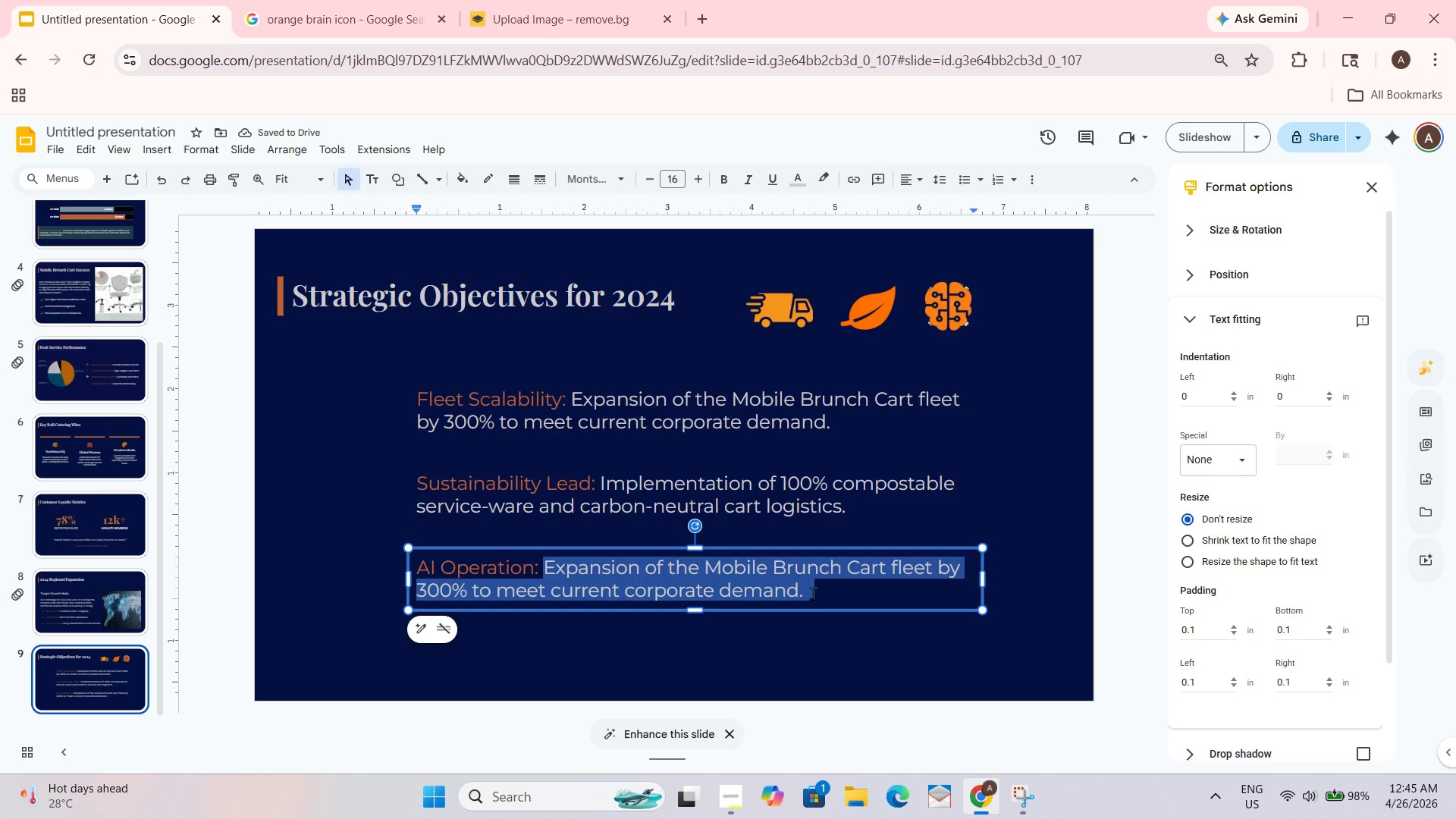 
type(Deploying predictive demand modeling to optimize barista scheduling and inventory fresh_load.)
 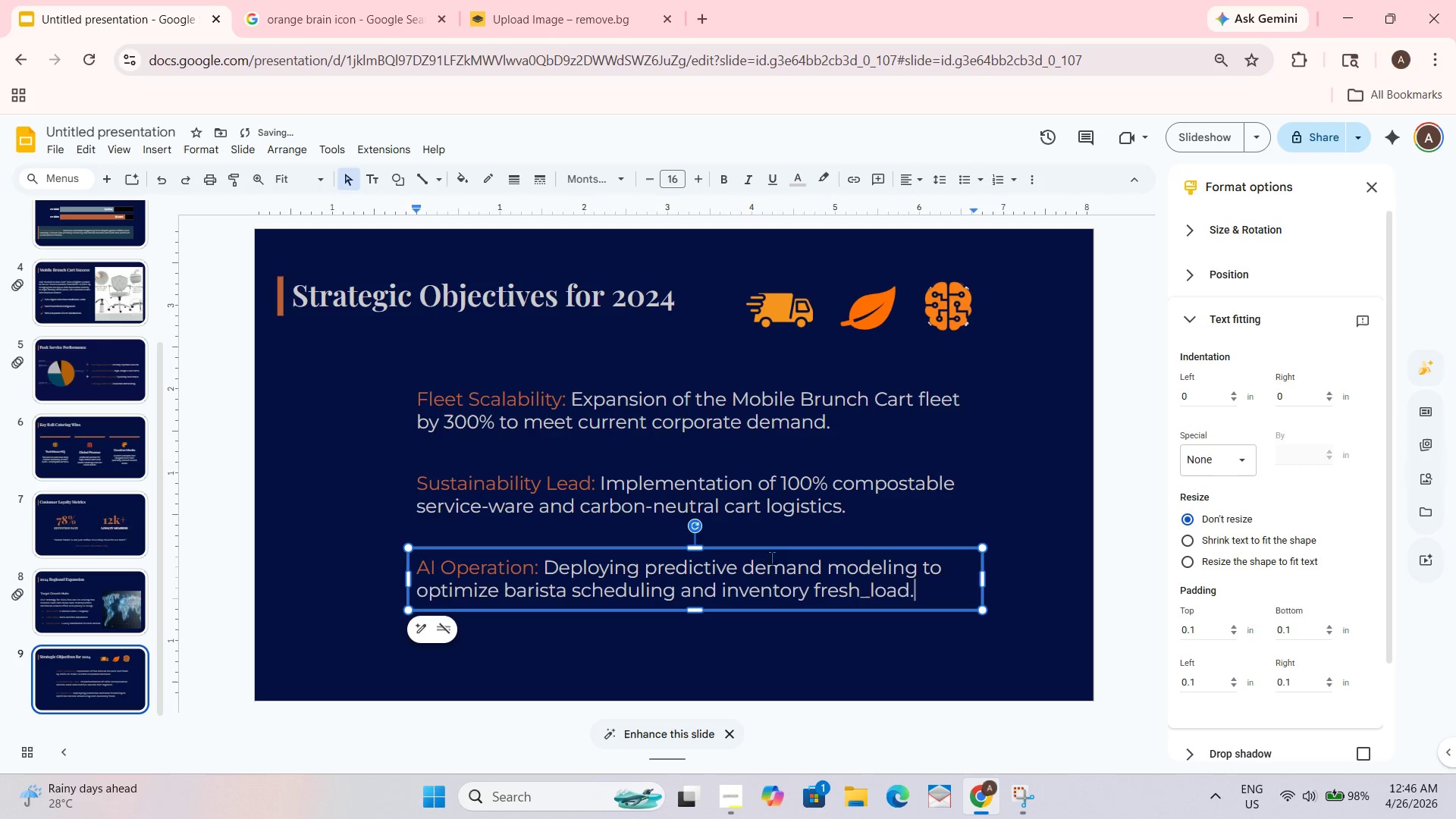 
left_click([962, 315])
 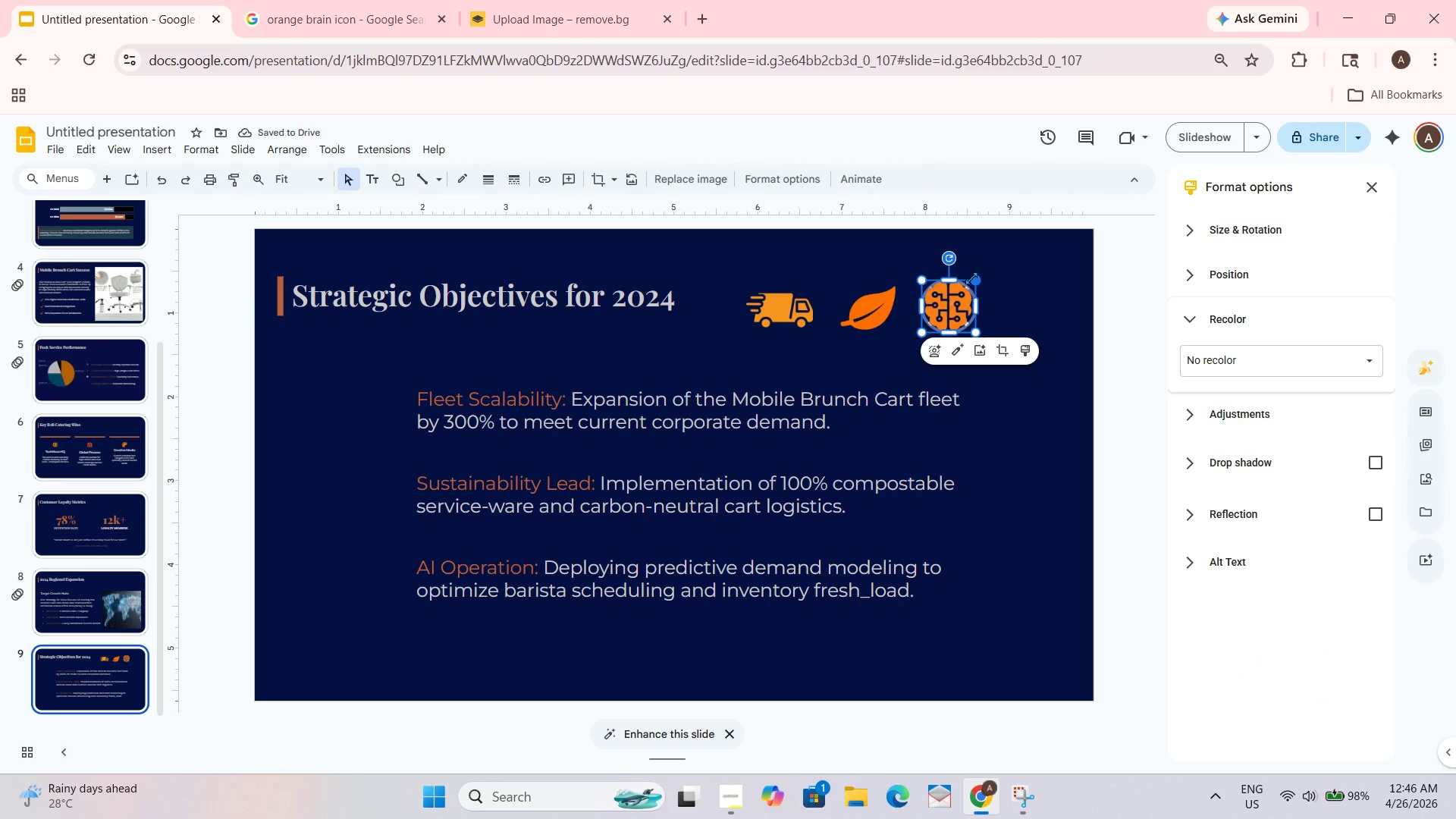 
left_click_drag(start_coordinate=[976, 278], to_coordinate=[968, 304])
 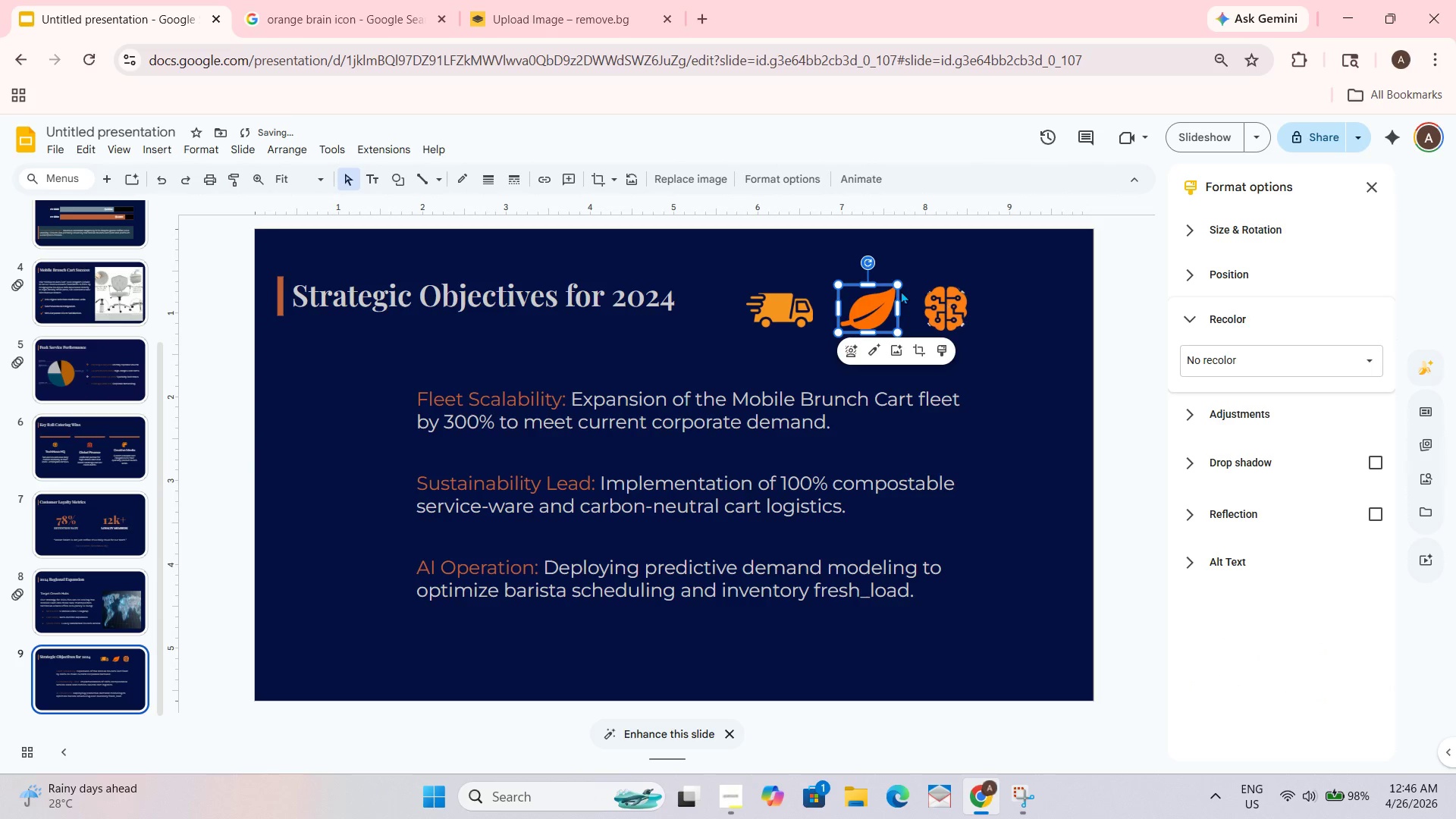 
left_click_drag(start_coordinate=[899, 283], to_coordinate=[890, 290])
 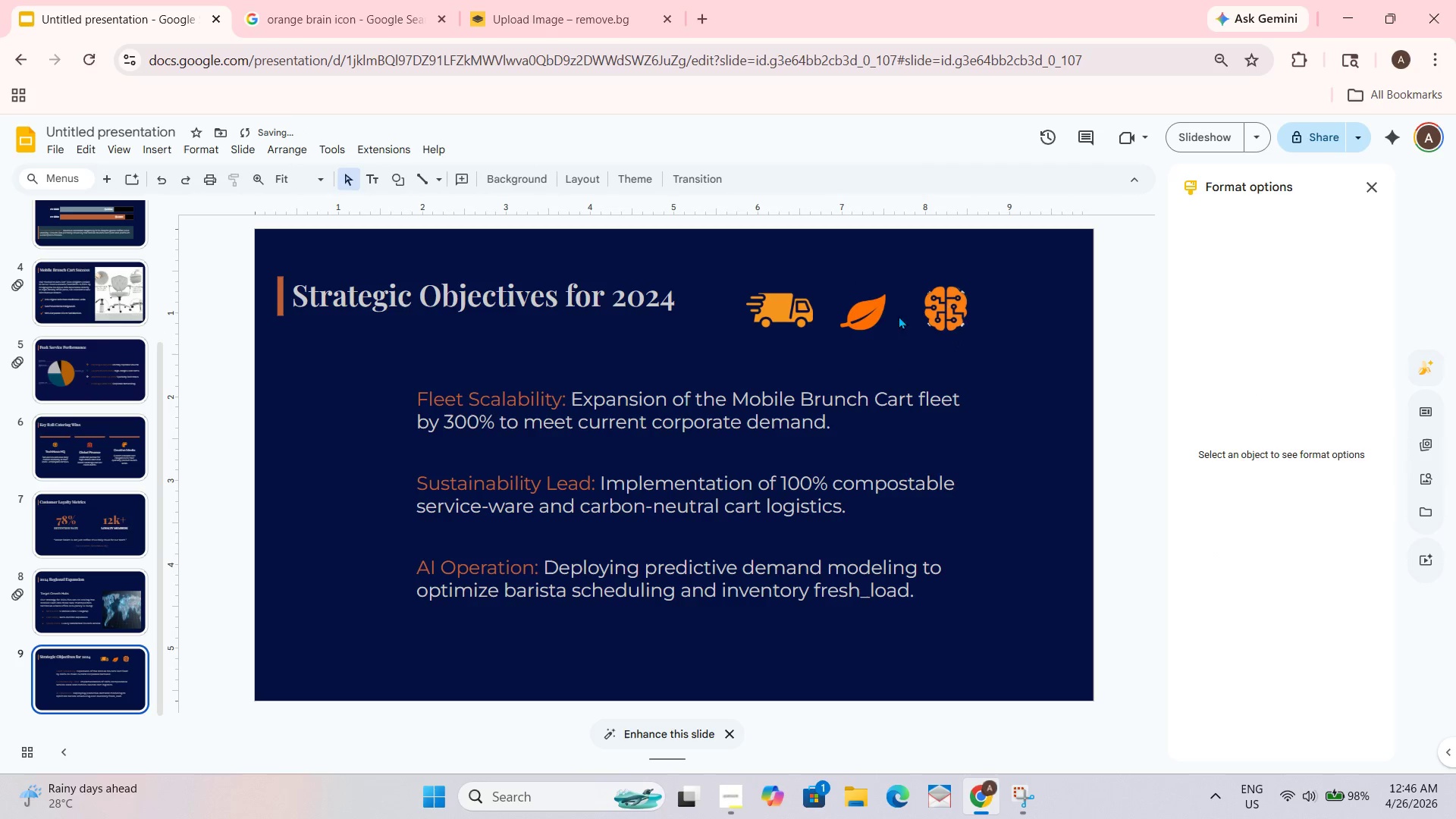 
left_click([883, 312])
 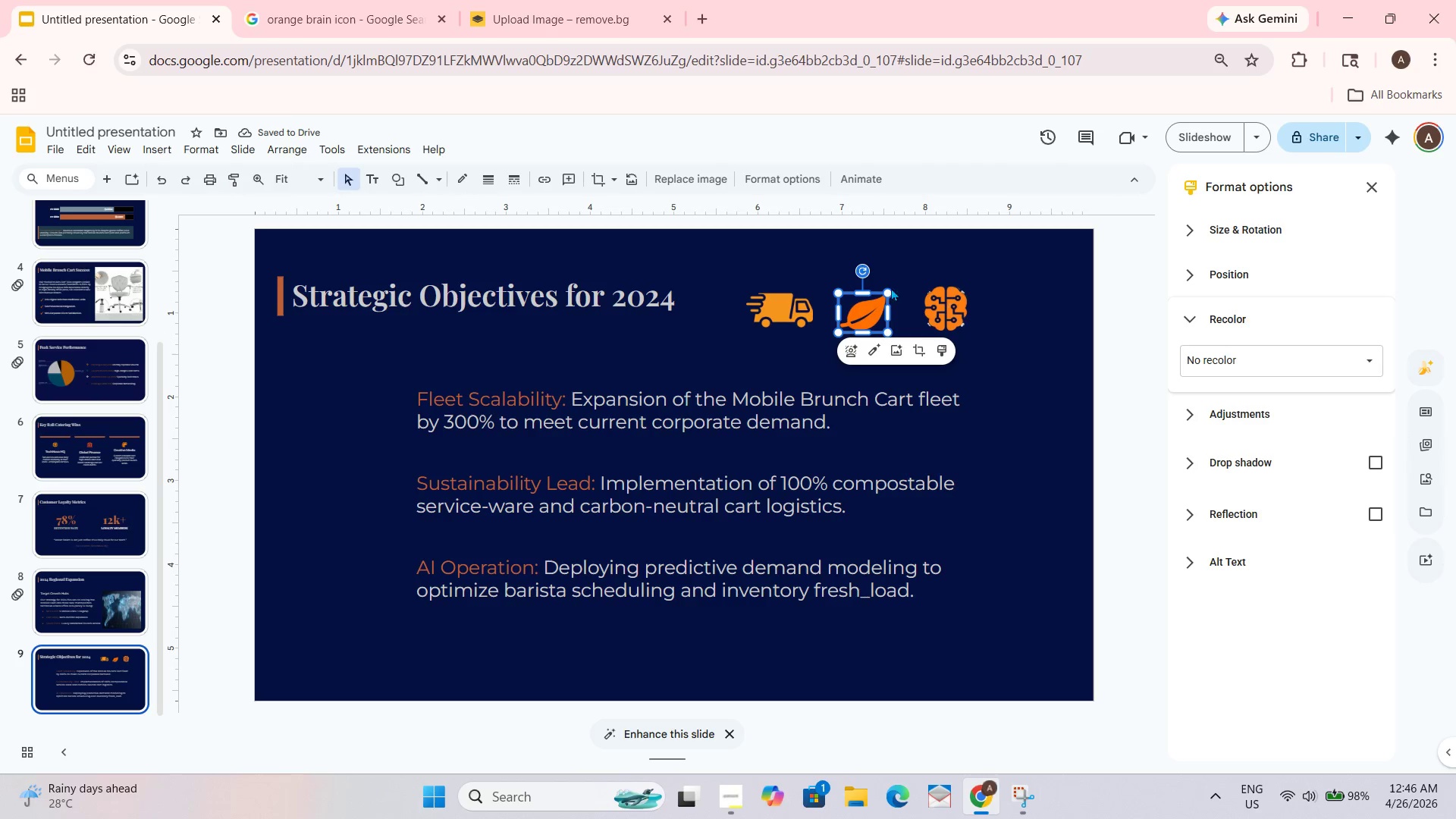 
left_click_drag(start_coordinate=[885, 292], to_coordinate=[891, 287])
 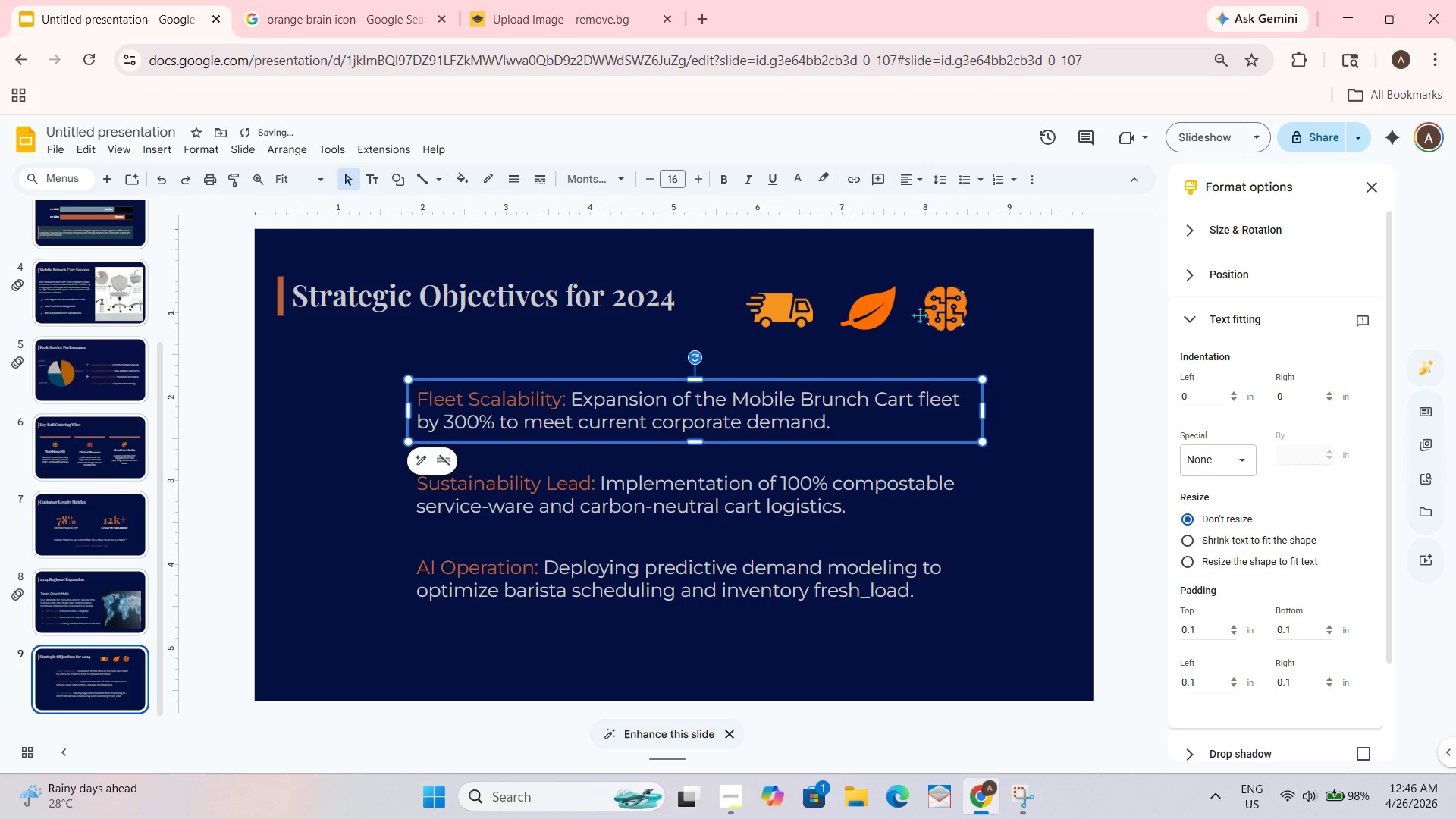 
left_click([1072, 394])
 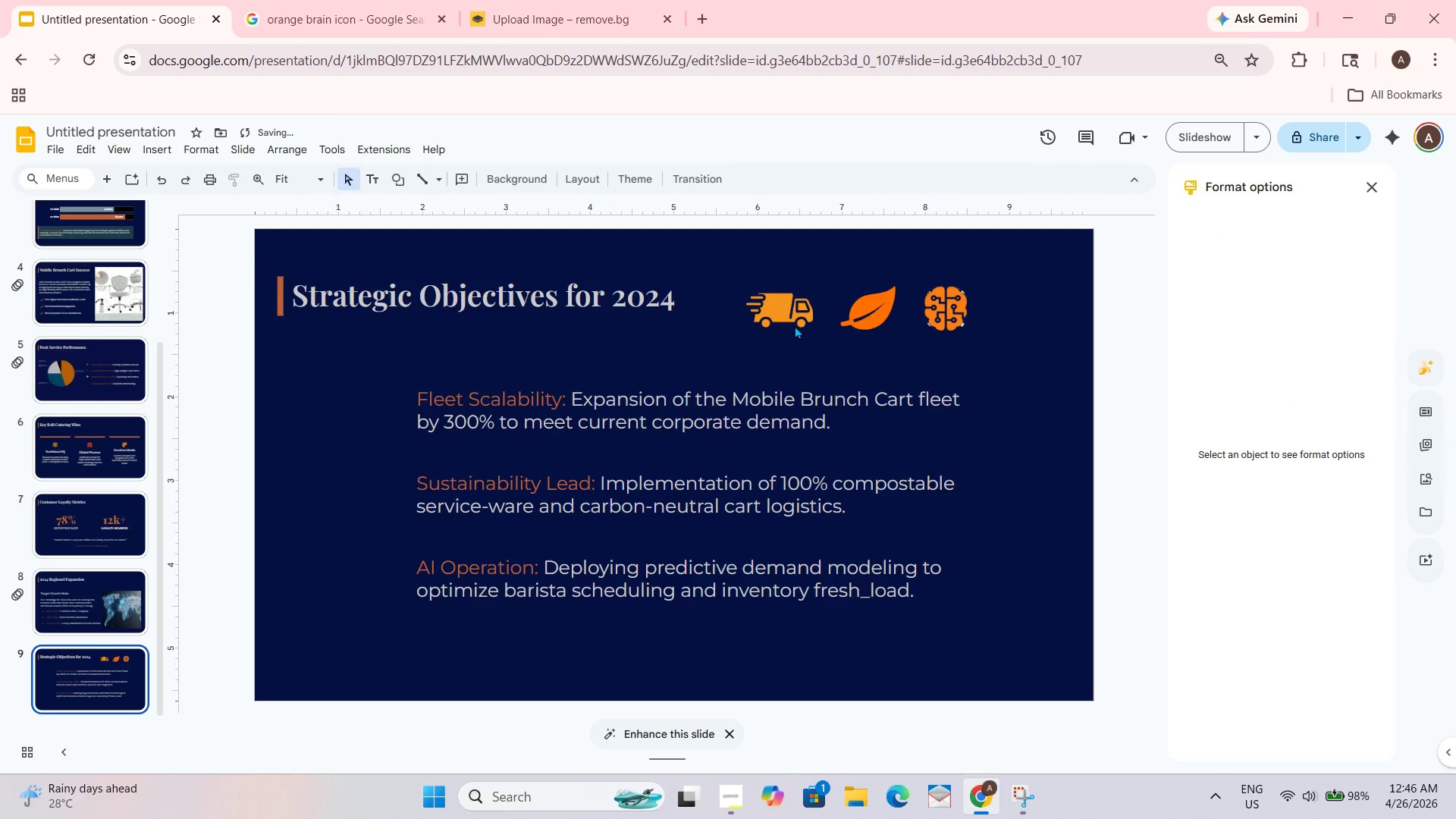 
left_click_drag(start_coordinate=[783, 303], to_coordinate=[377, 403])
 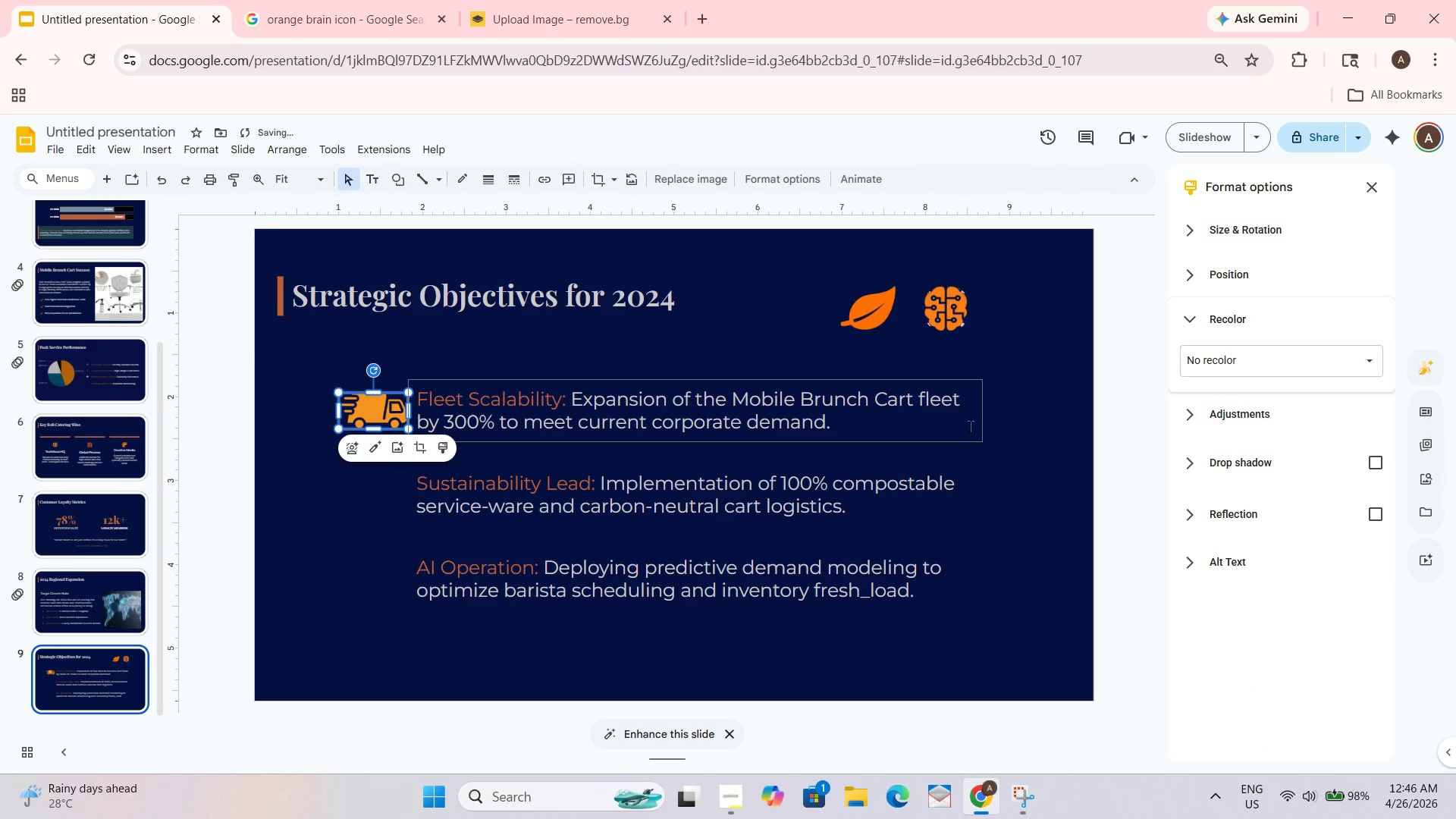 
double_click([1078, 441])
 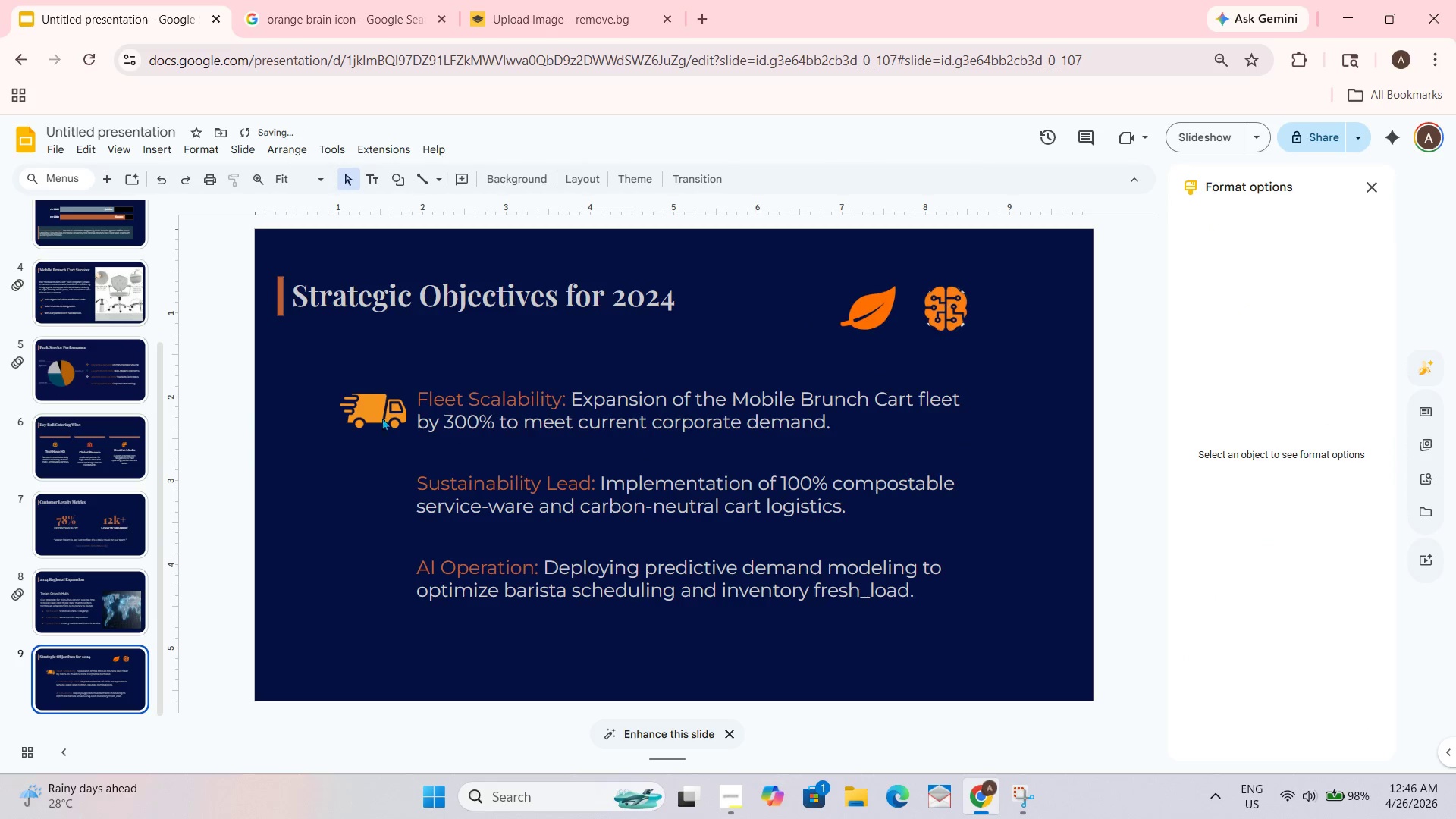 
left_click_drag(start_coordinate=[368, 403], to_coordinate=[368, 396])
 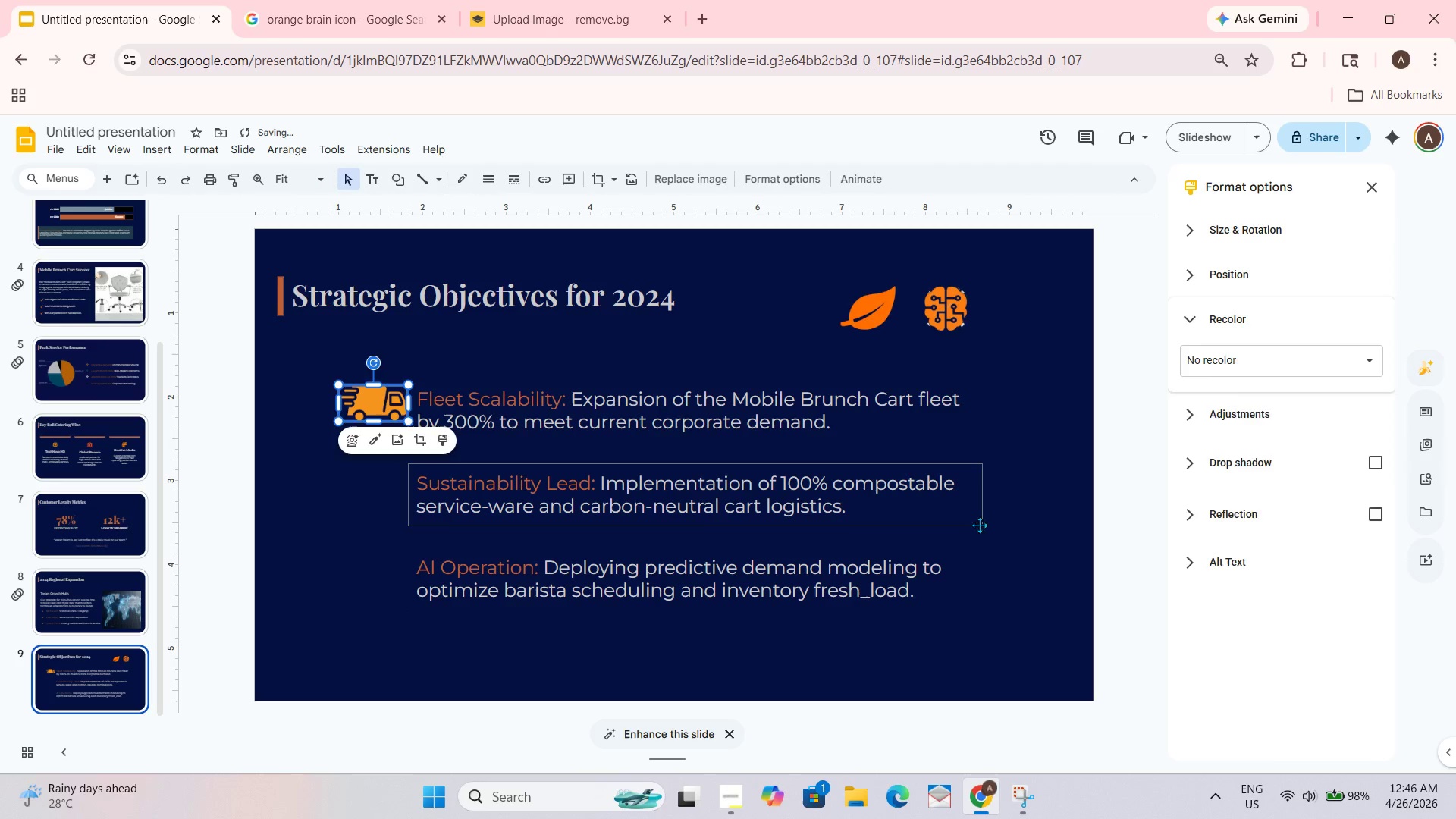 
left_click([1050, 500])
 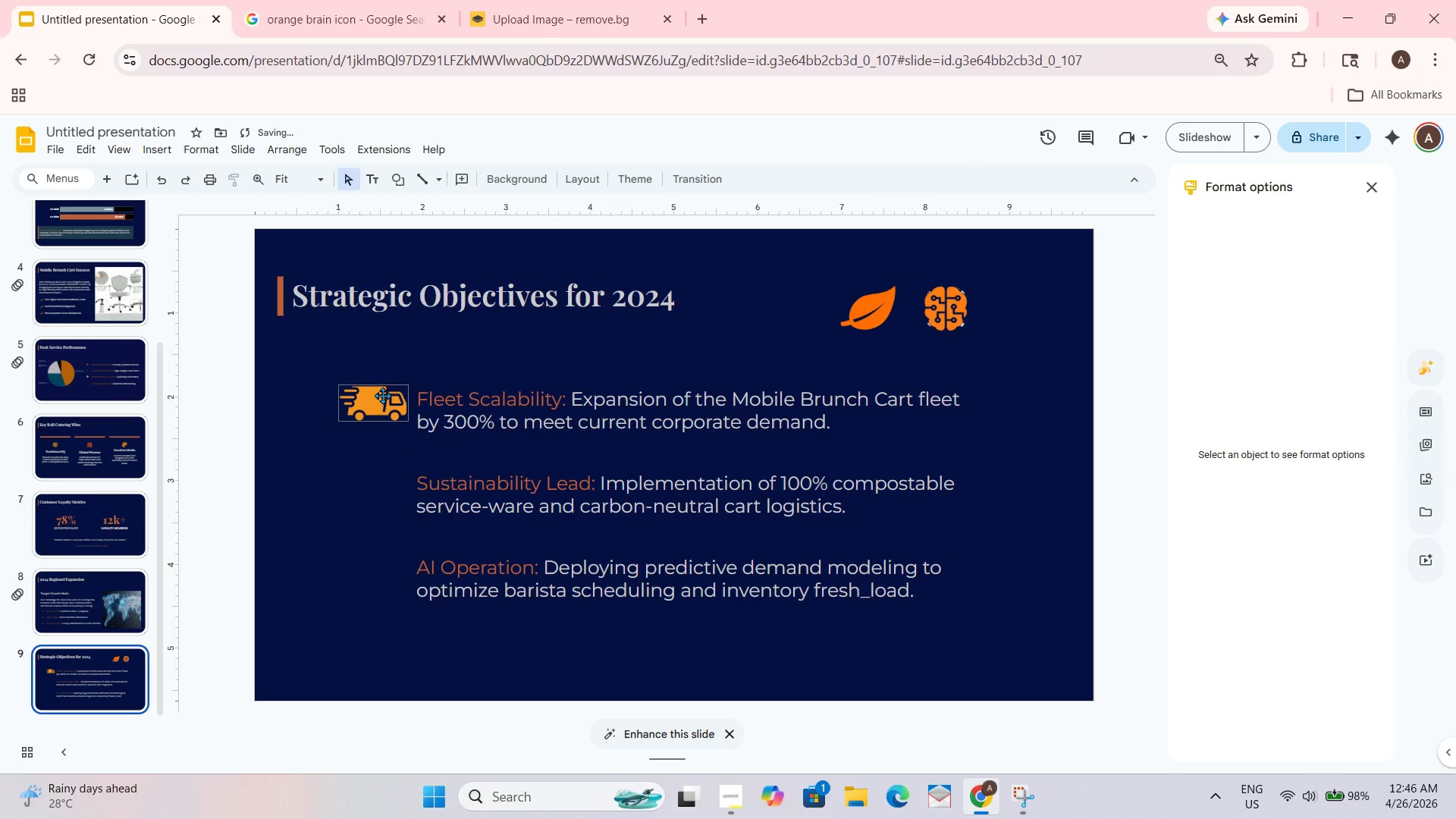 
left_click_drag(start_coordinate=[379, 396], to_coordinate=[376, 406])
 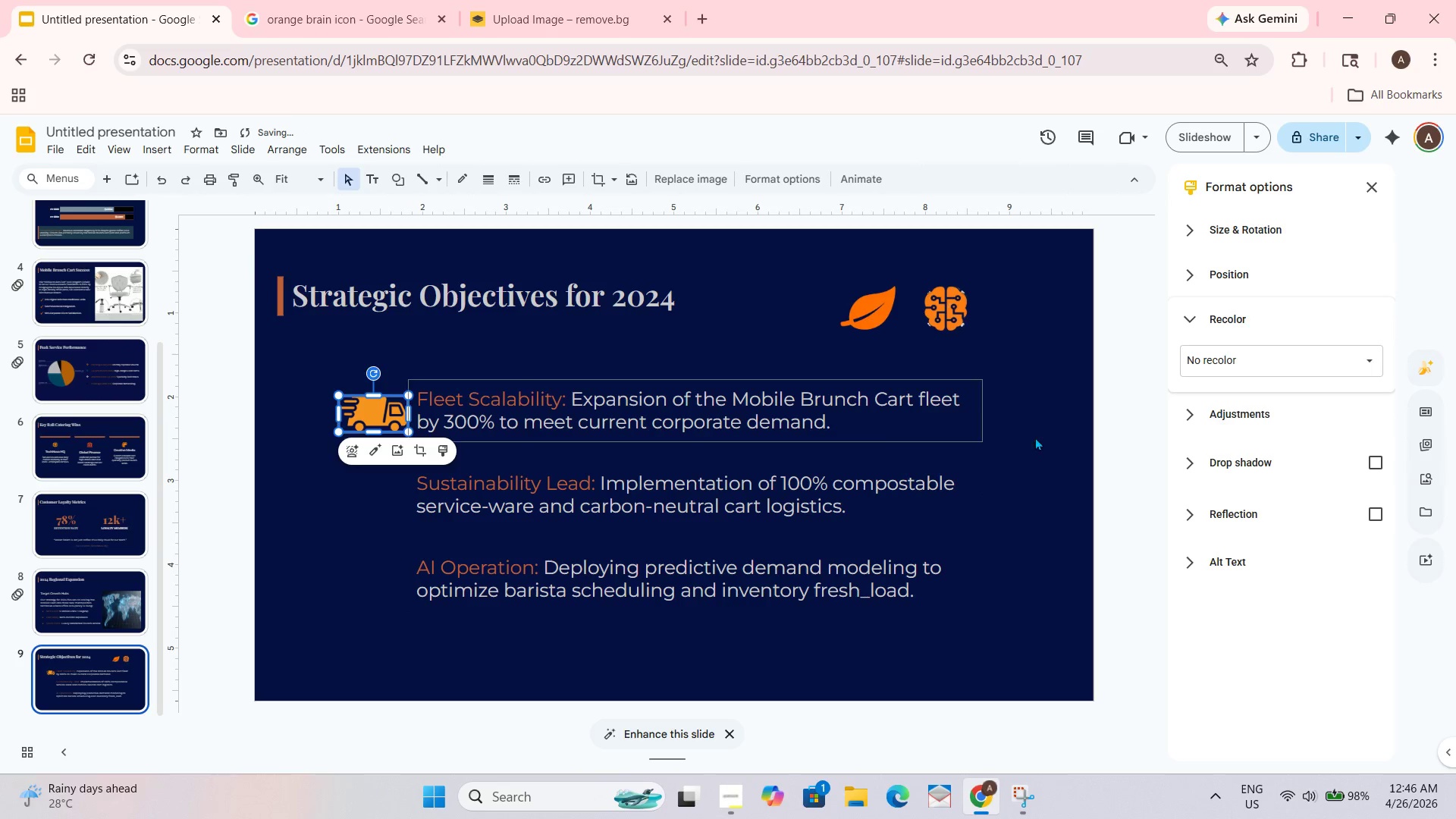 
left_click_drag(start_coordinate=[1036, 448], to_coordinate=[1032, 451])
 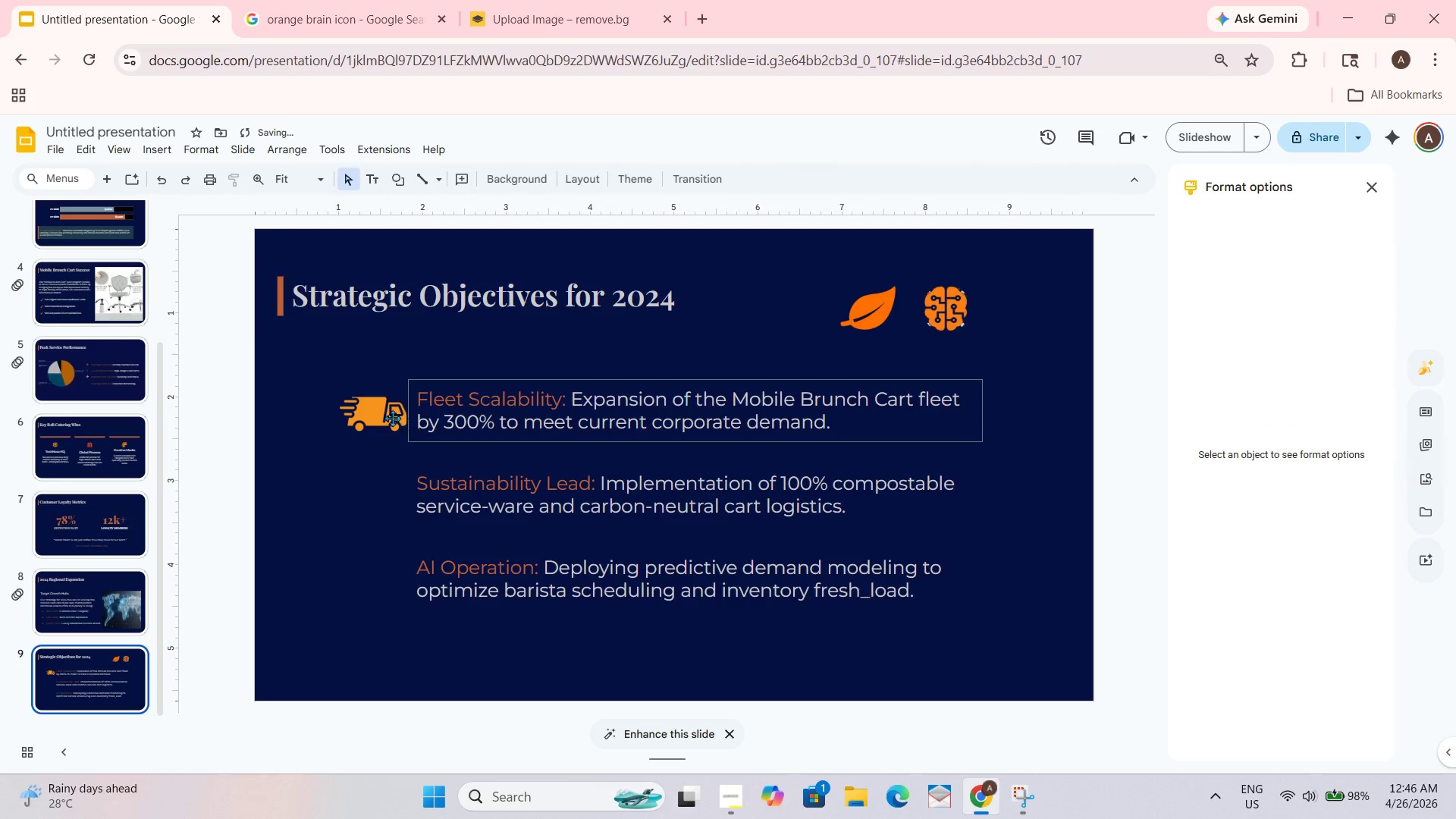 
left_click_drag(start_coordinate=[374, 415], to_coordinate=[374, 409])
 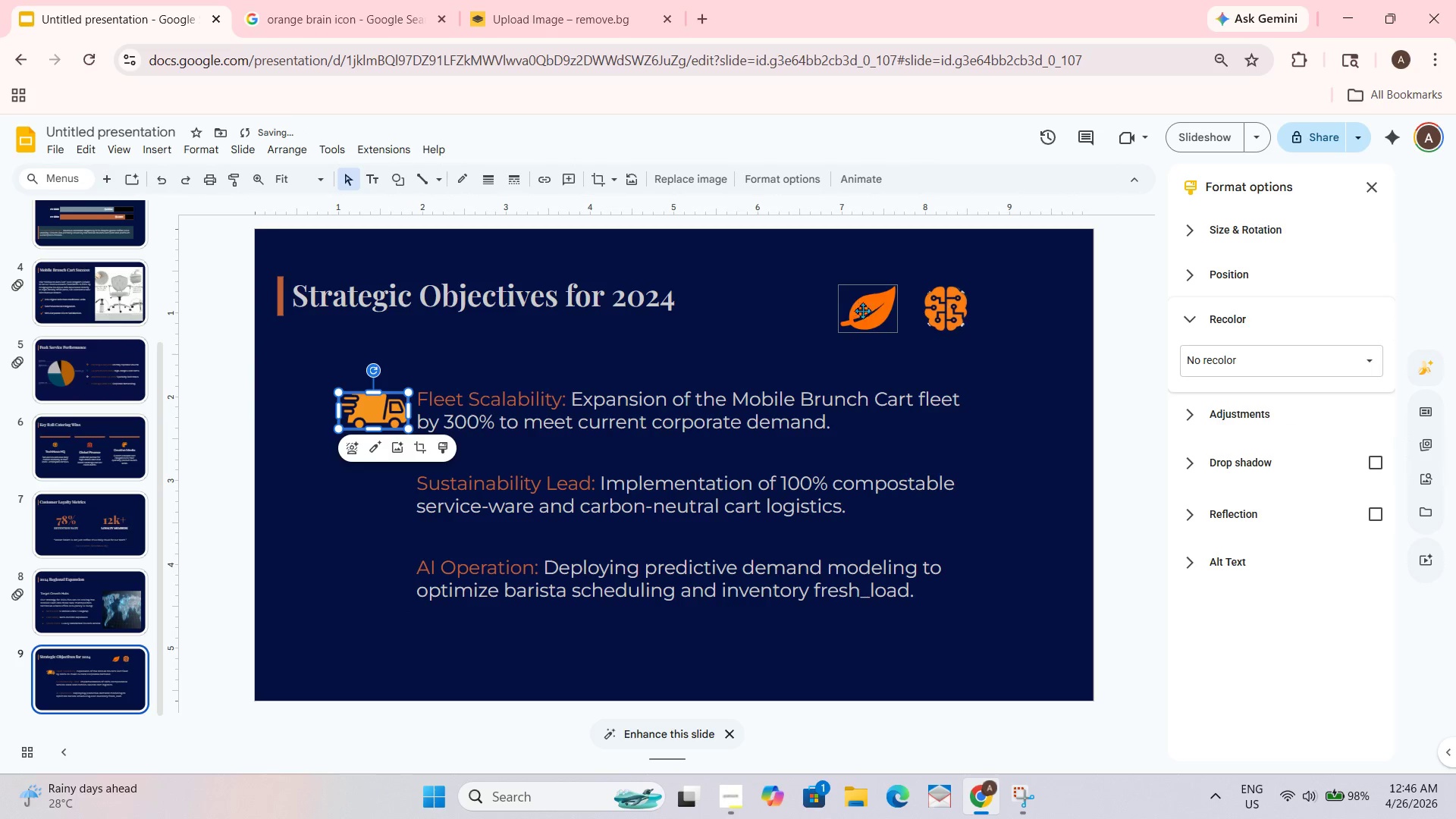 
left_click_drag(start_coordinate=[885, 310], to_coordinate=[389, 497])
 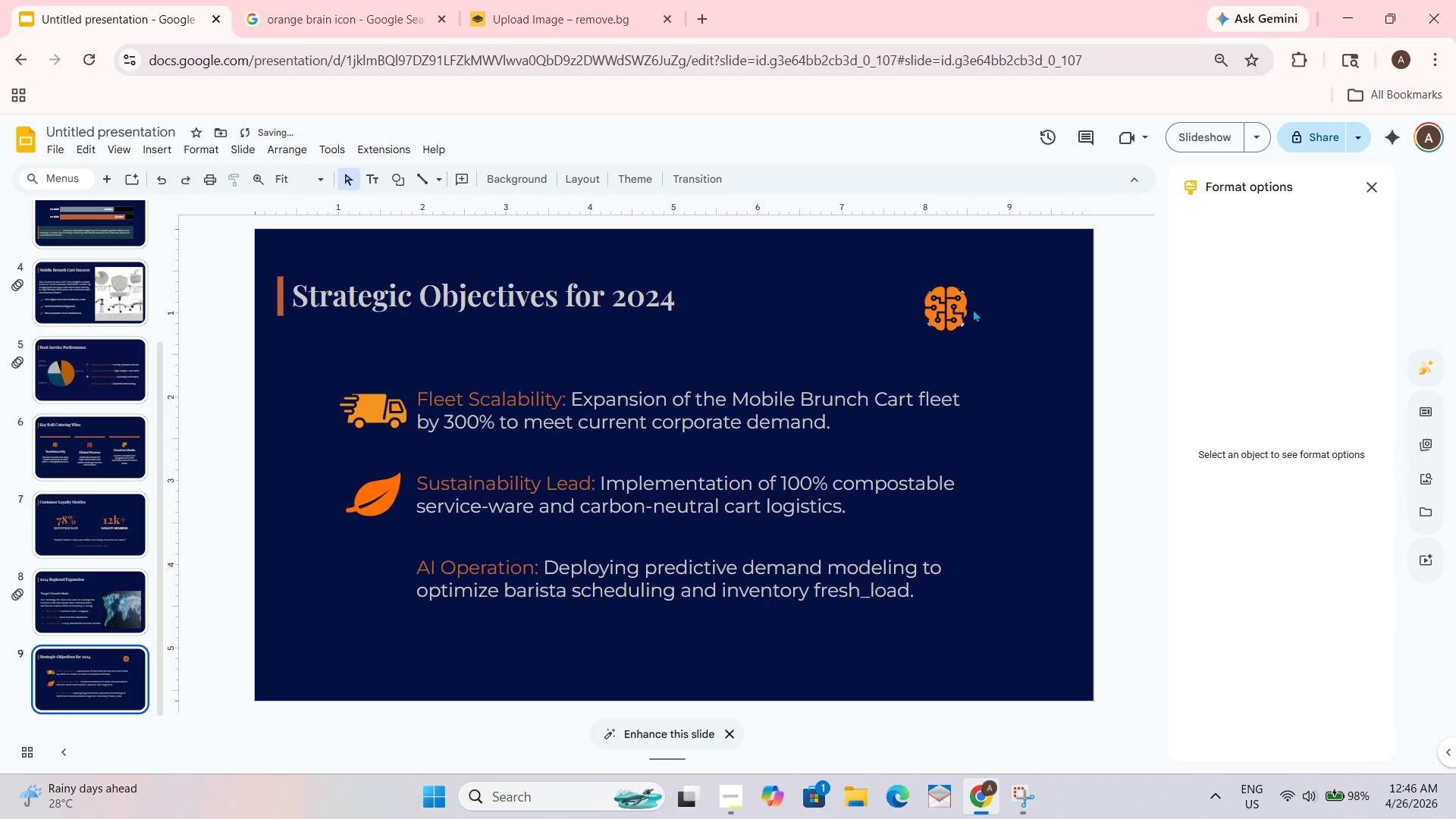 
left_click_drag(start_coordinate=[949, 305], to_coordinate=[379, 578])
 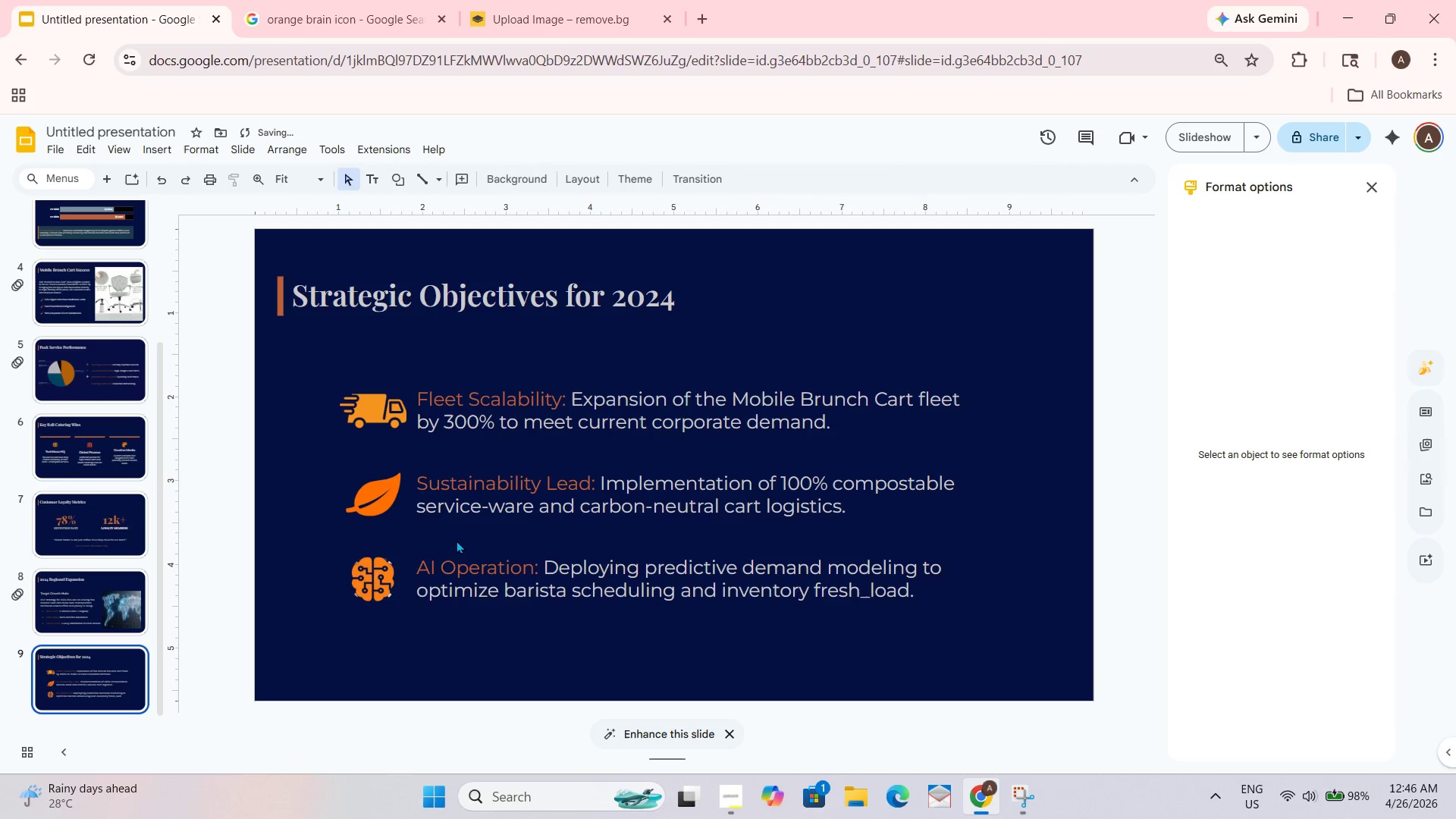 
left_click([392, 582])
 